 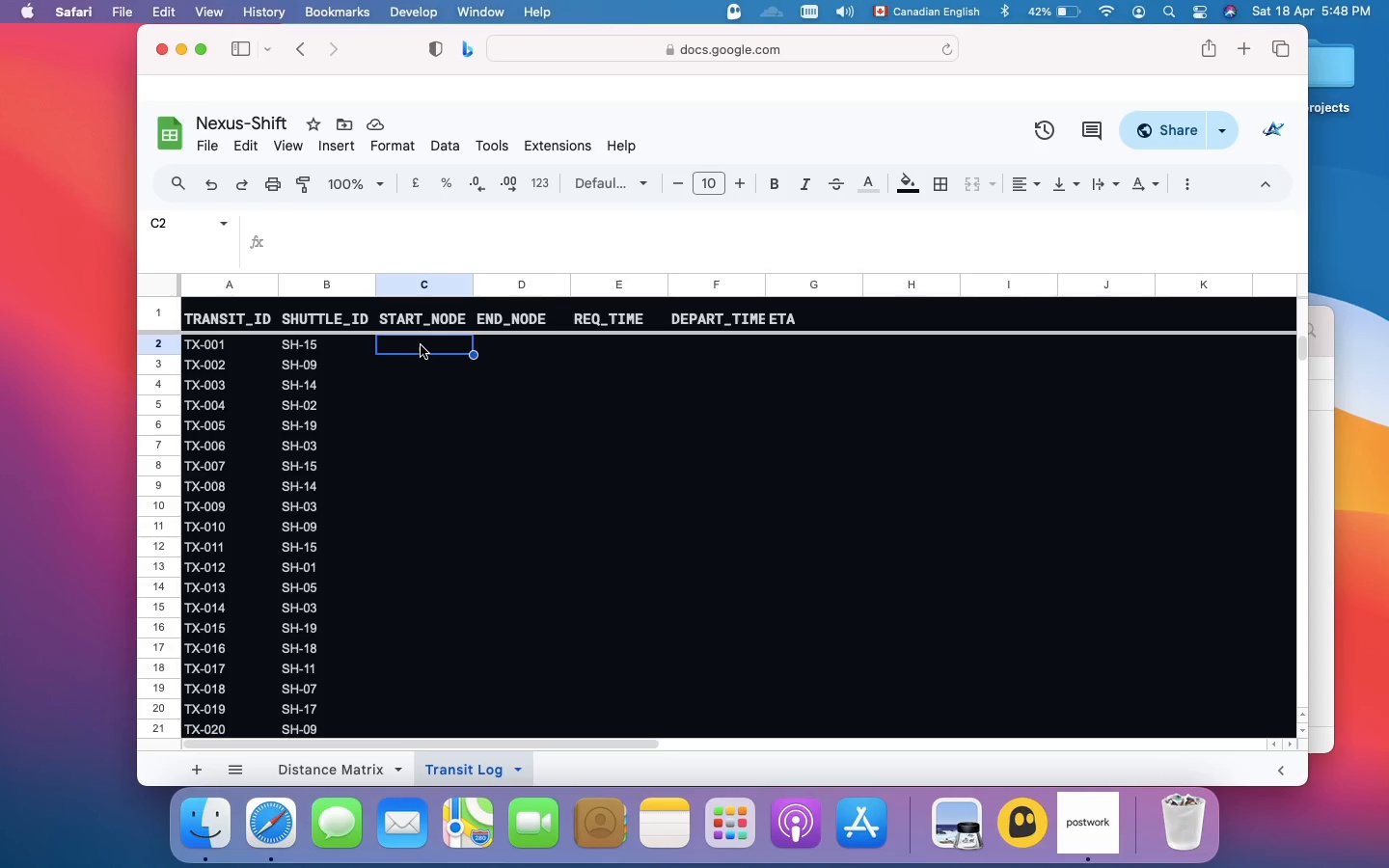 
left_click([459, 242])
 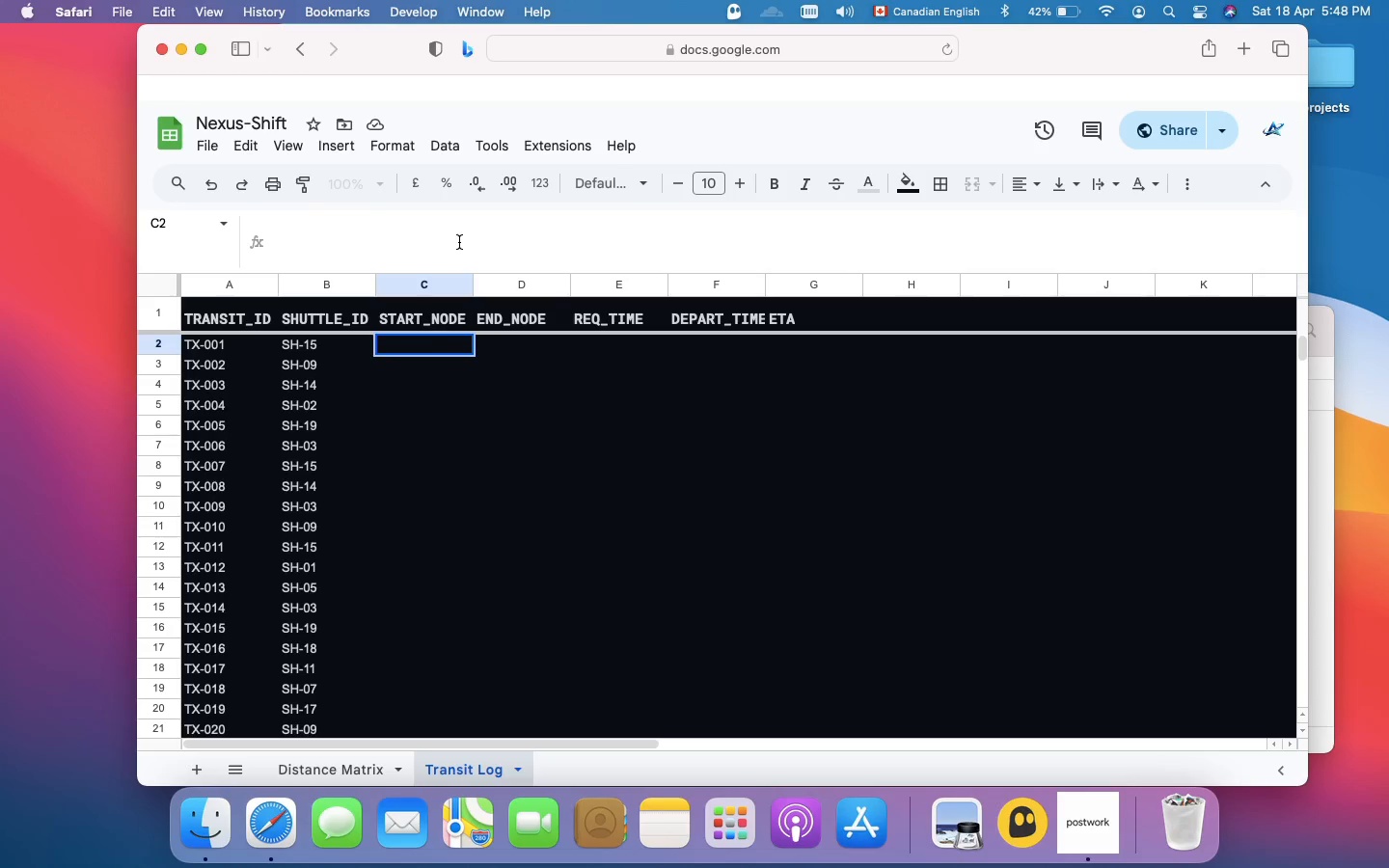 
key(Equal)
 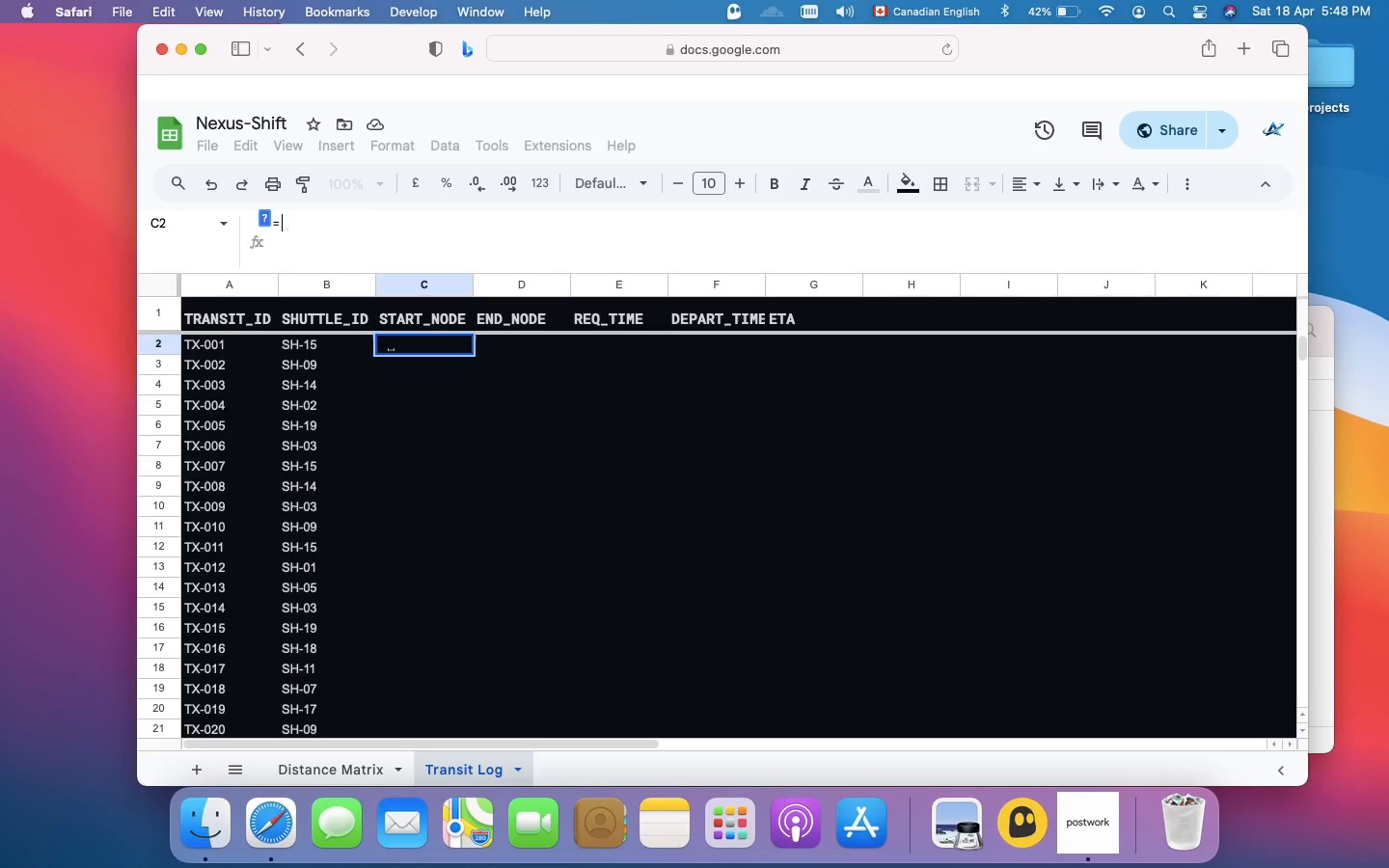 
type(ARRAYFORMULA(INDEX(Re)
 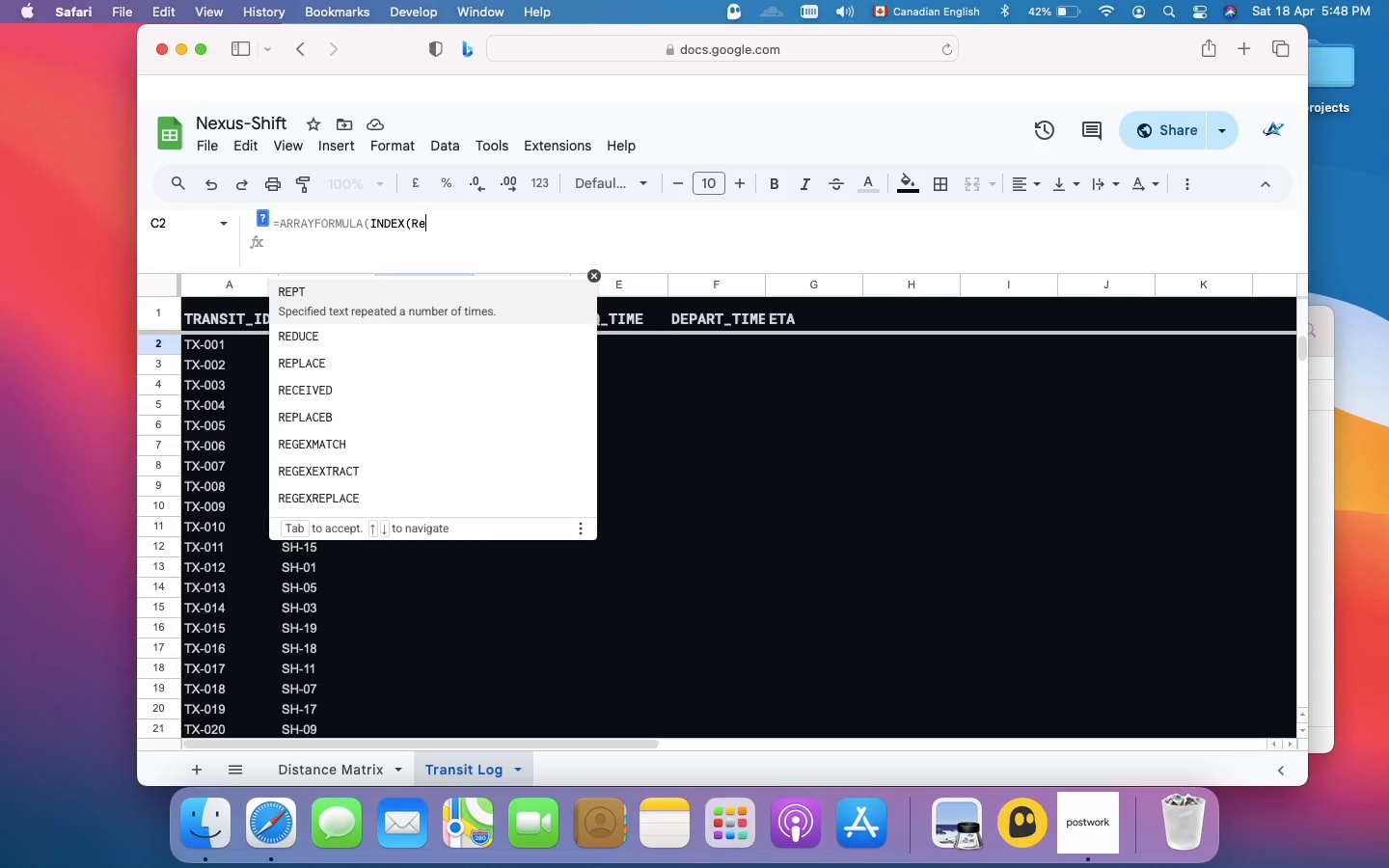 
type(gi)
 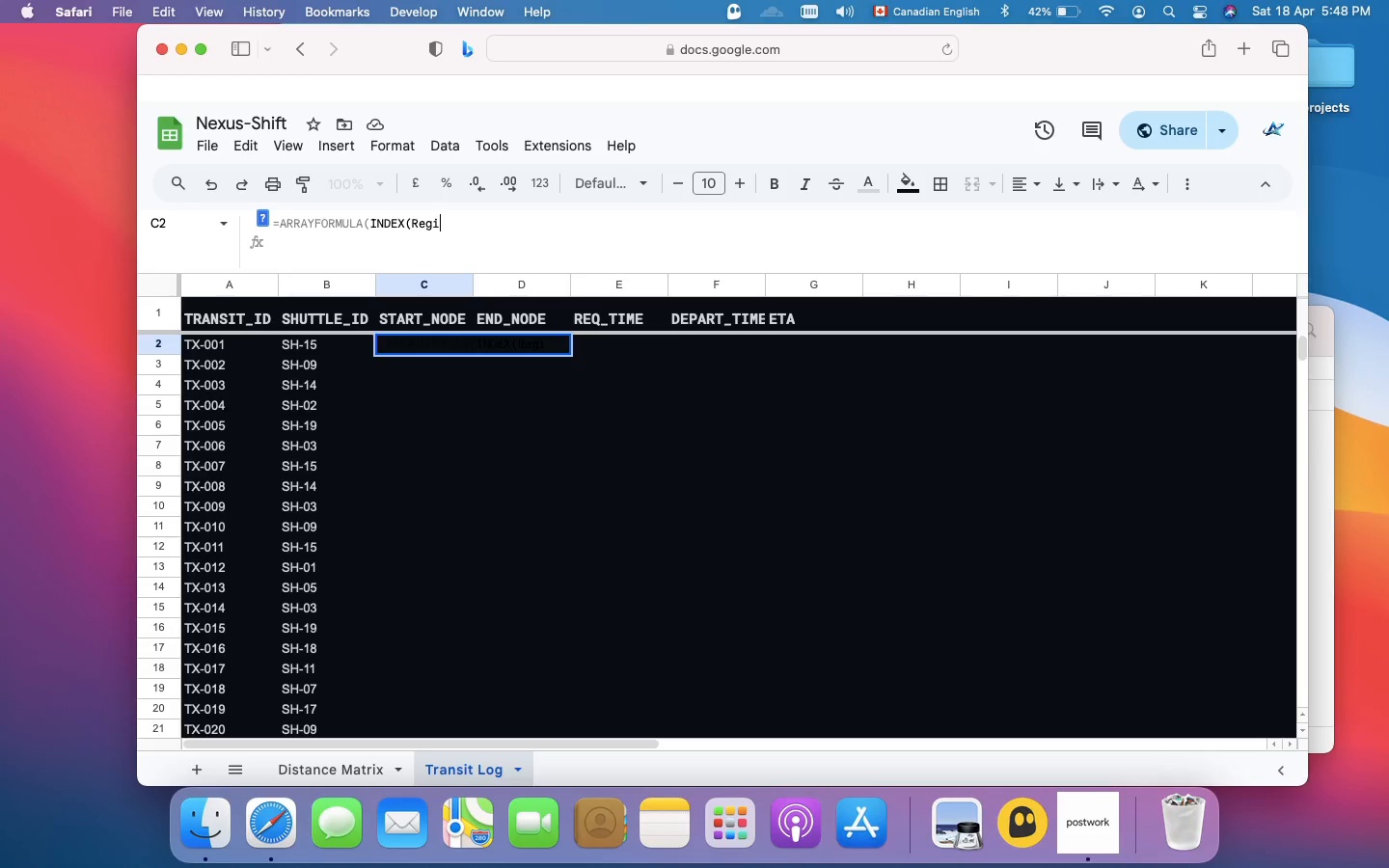 
type(stry)
 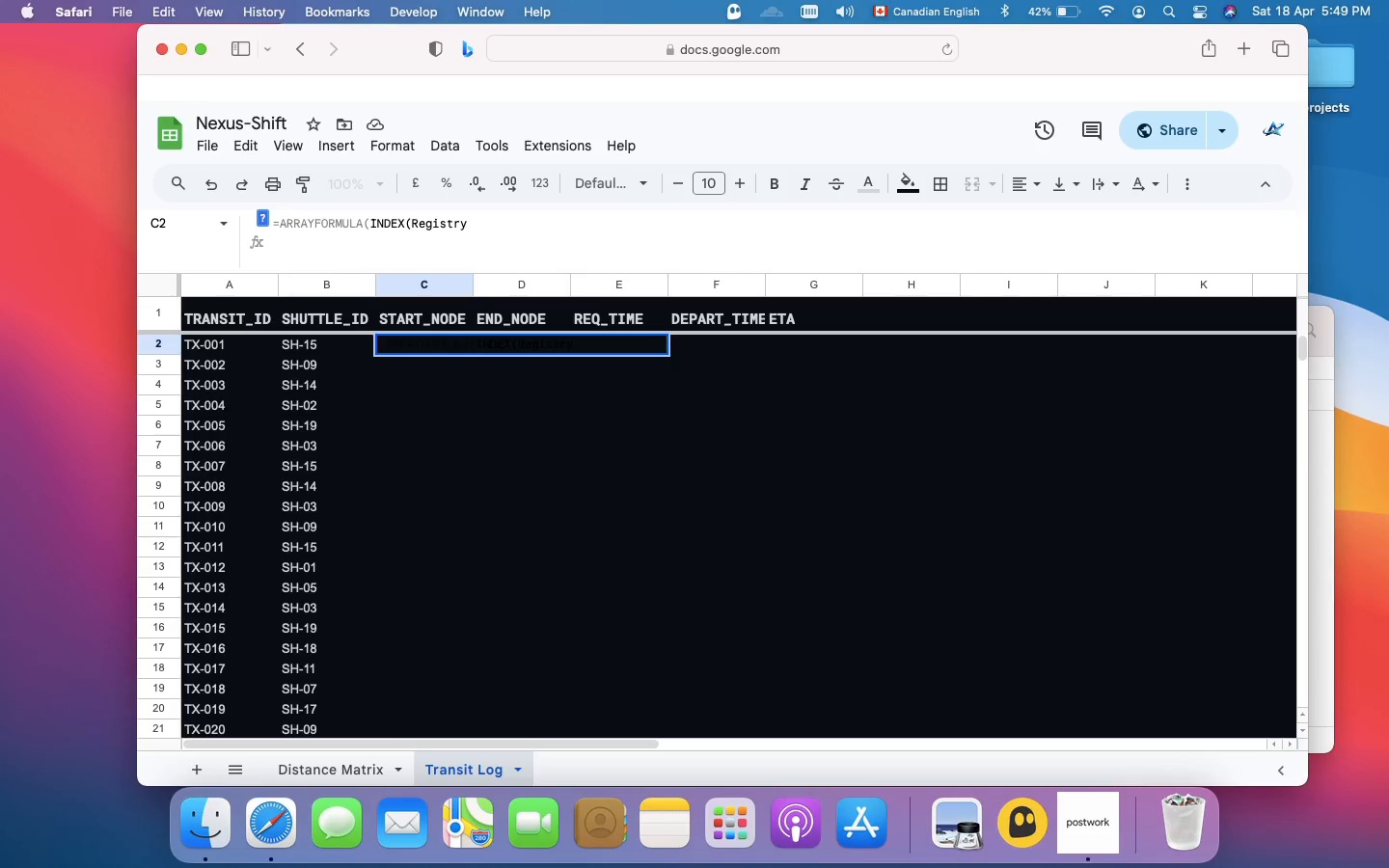 
key(Shift+1)
 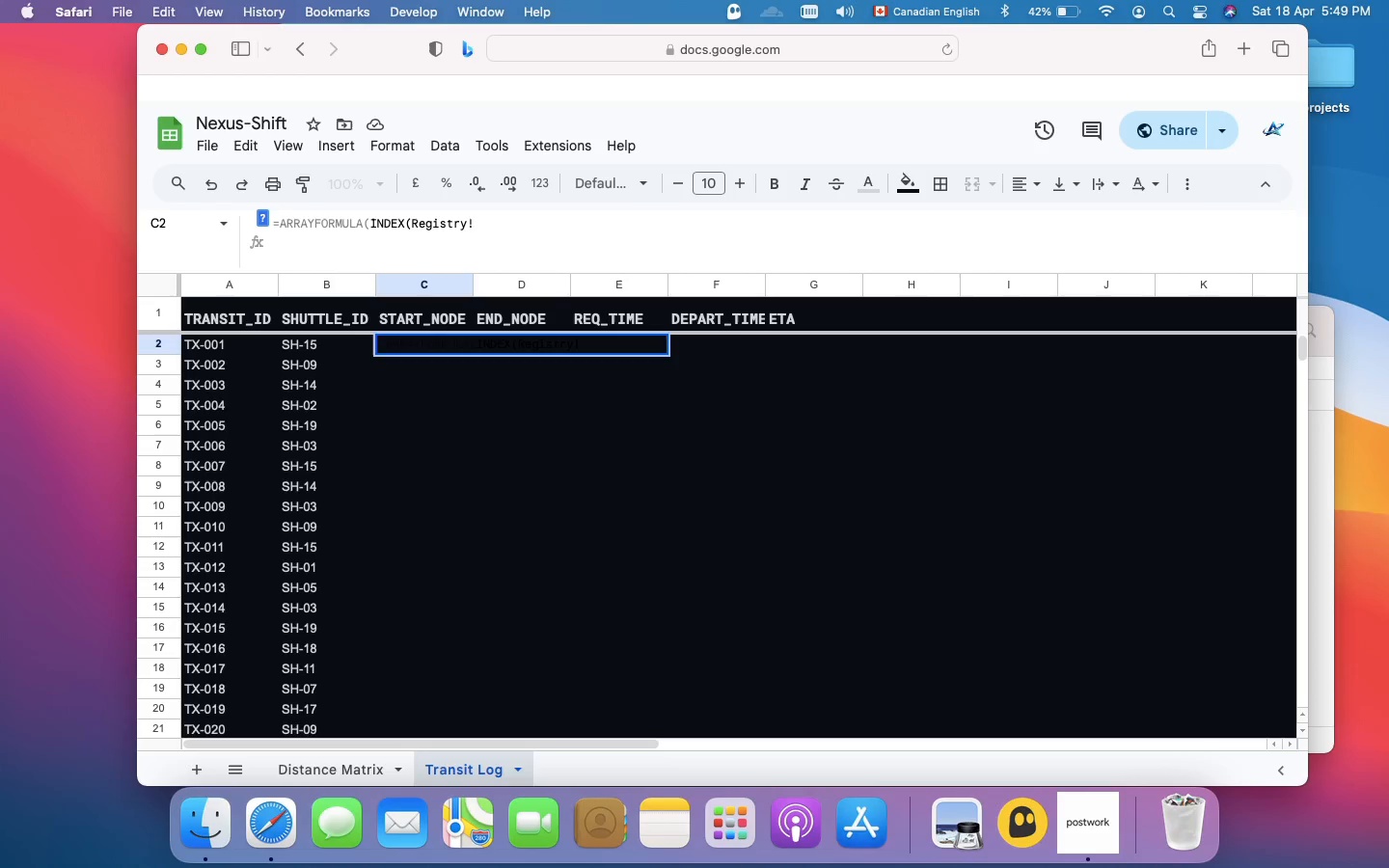 
type($a)
key(Backspace)
type(A:$)
 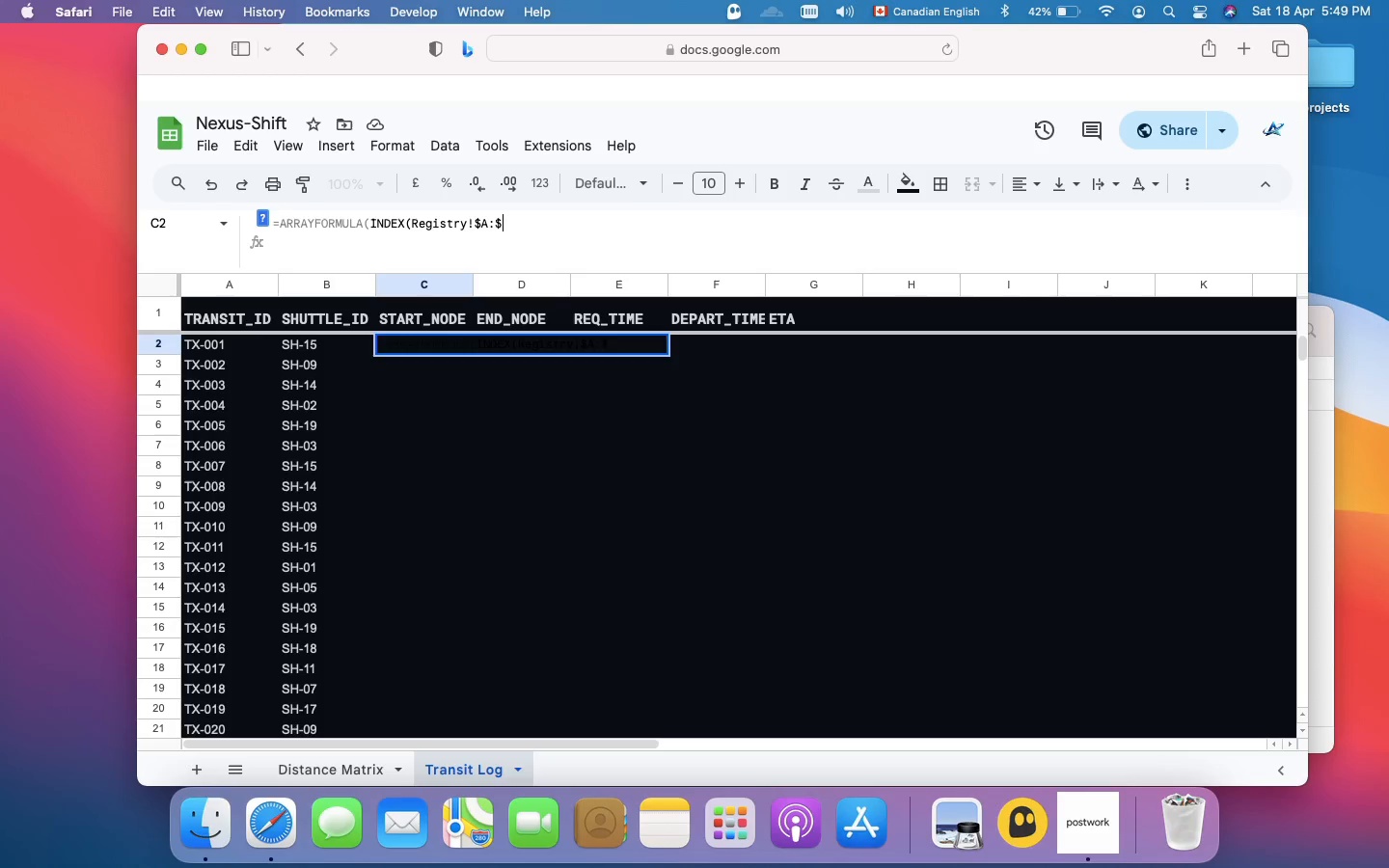 
wait(8.27)
 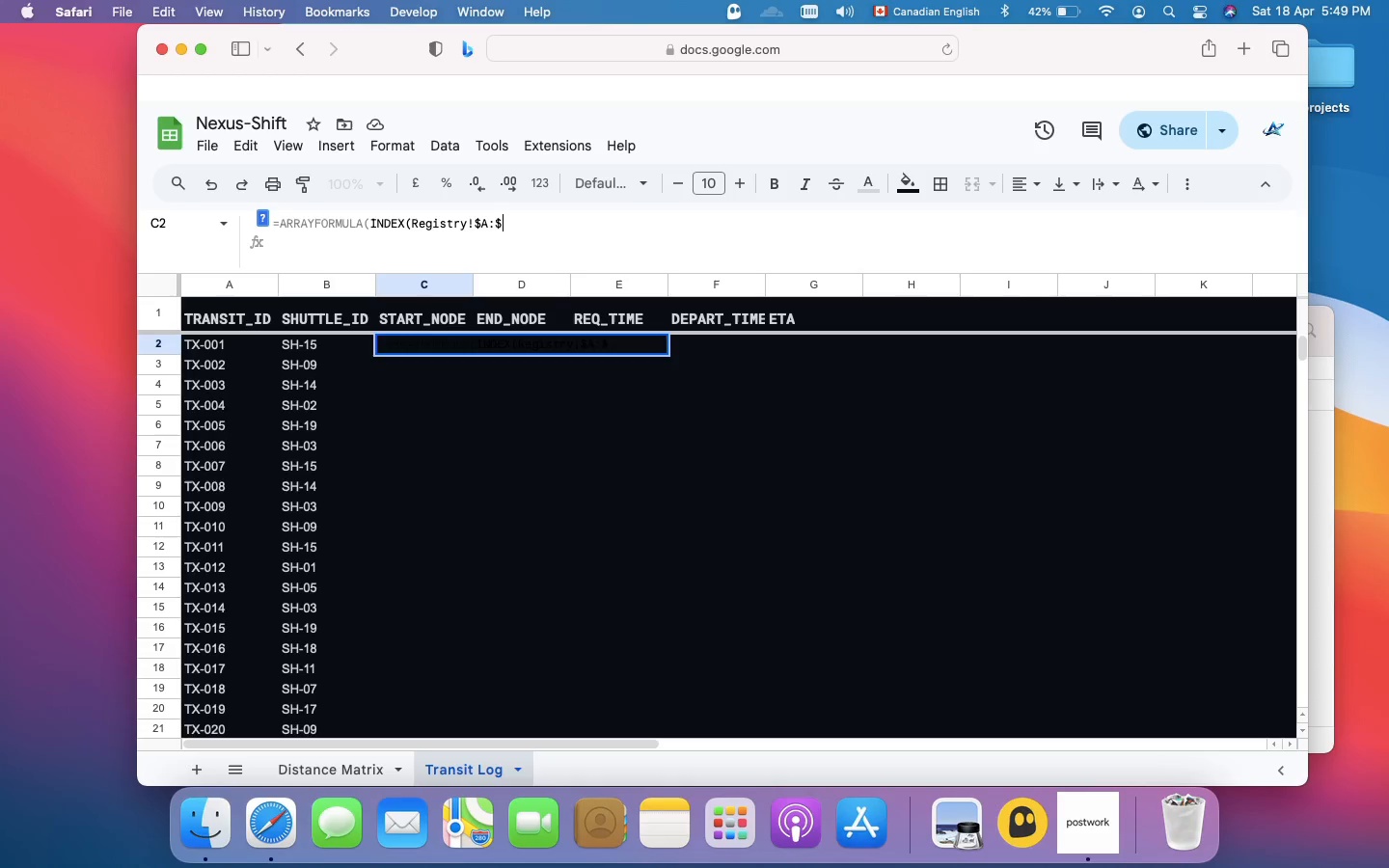 
key(ArrowLeft)
 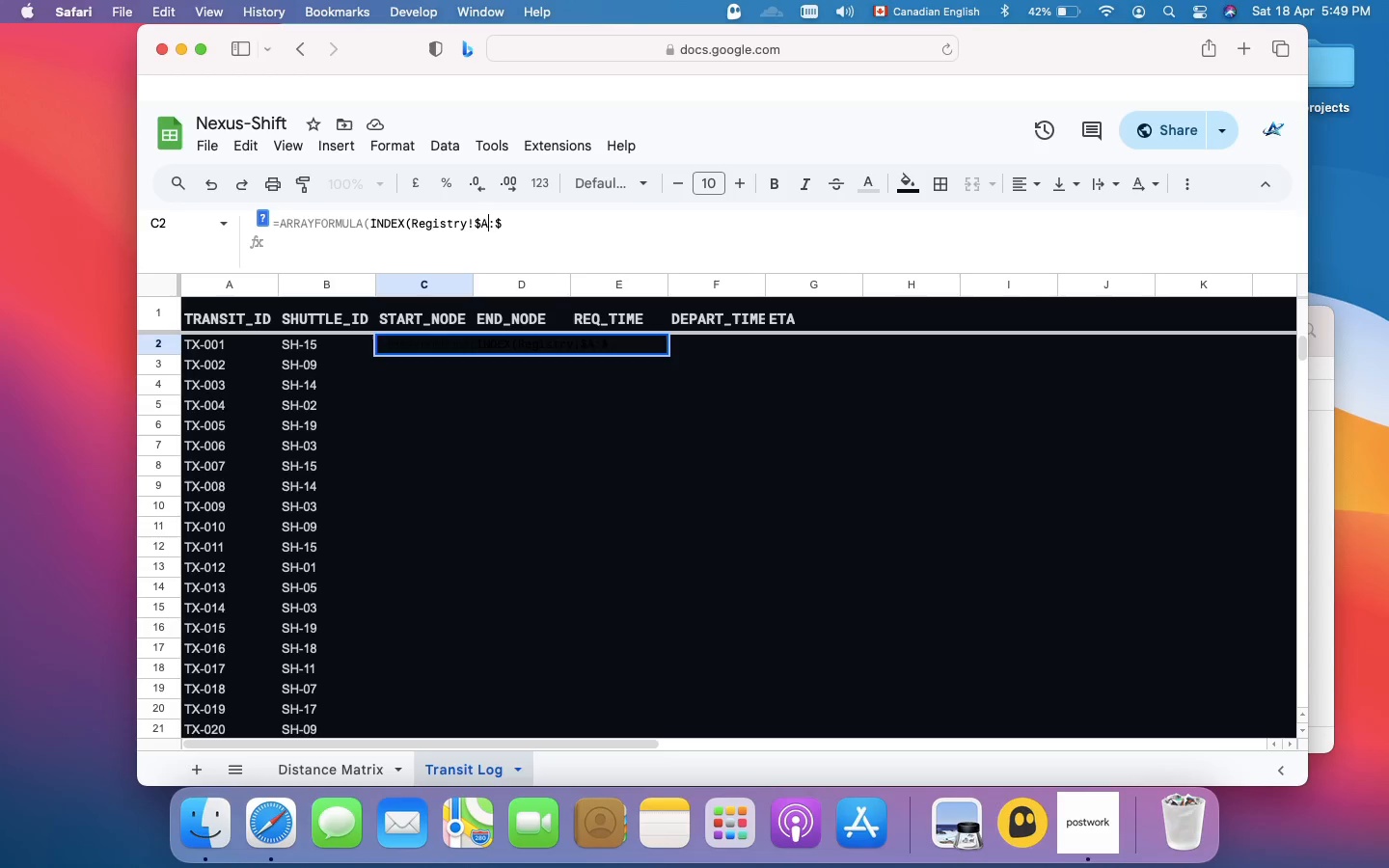 
key(ArrowLeft)
 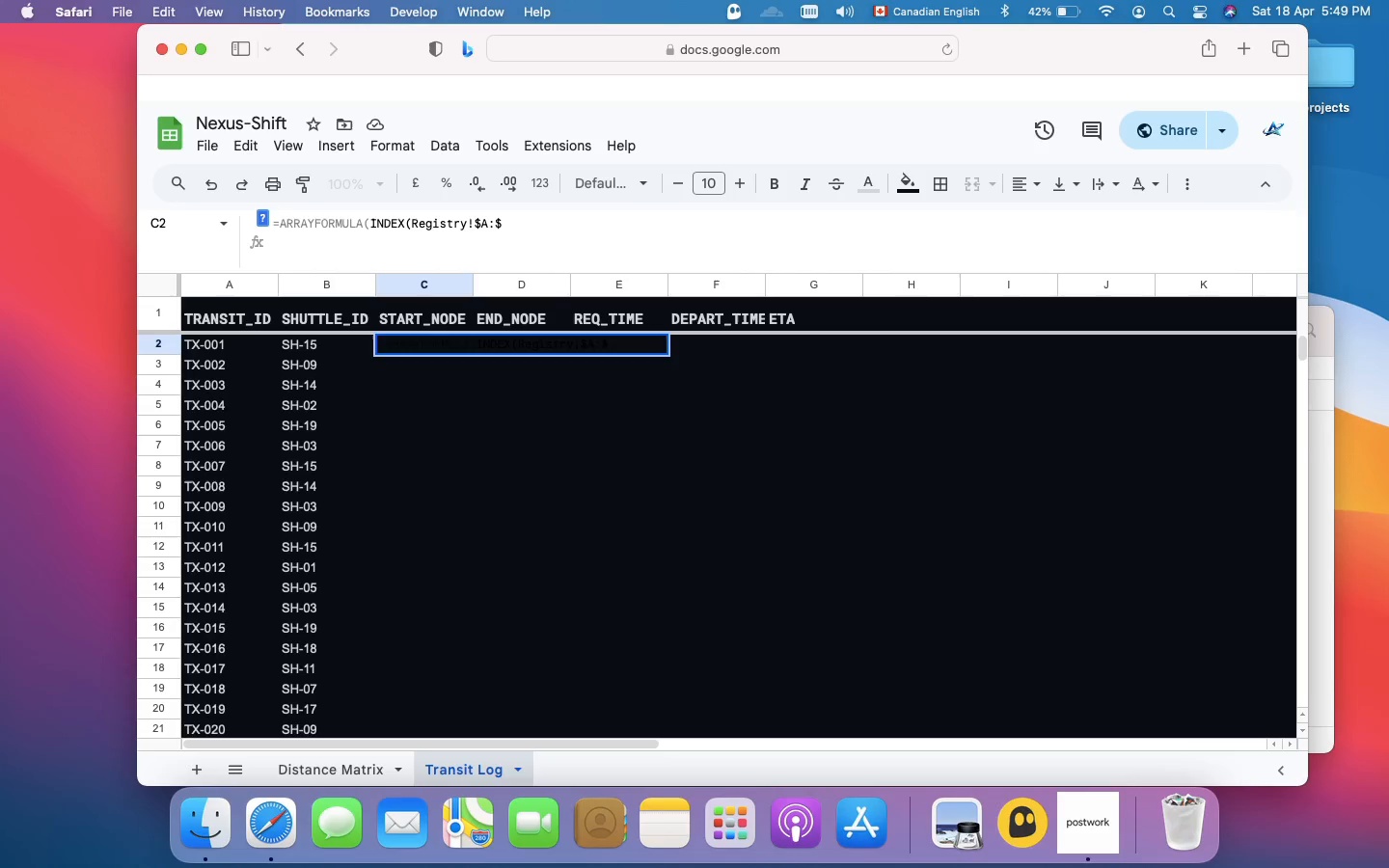 
type($2)
 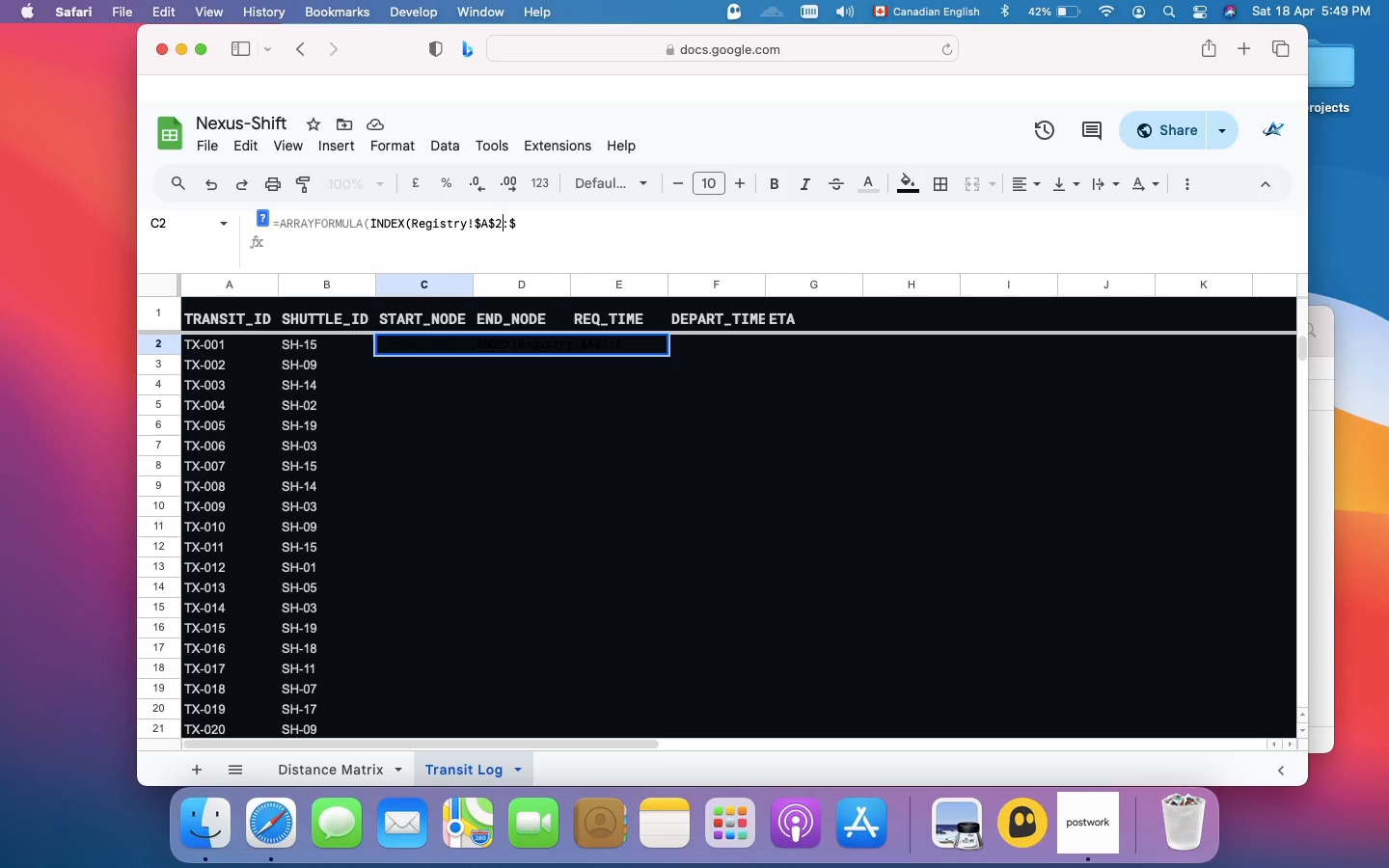 
wait(7.16)
 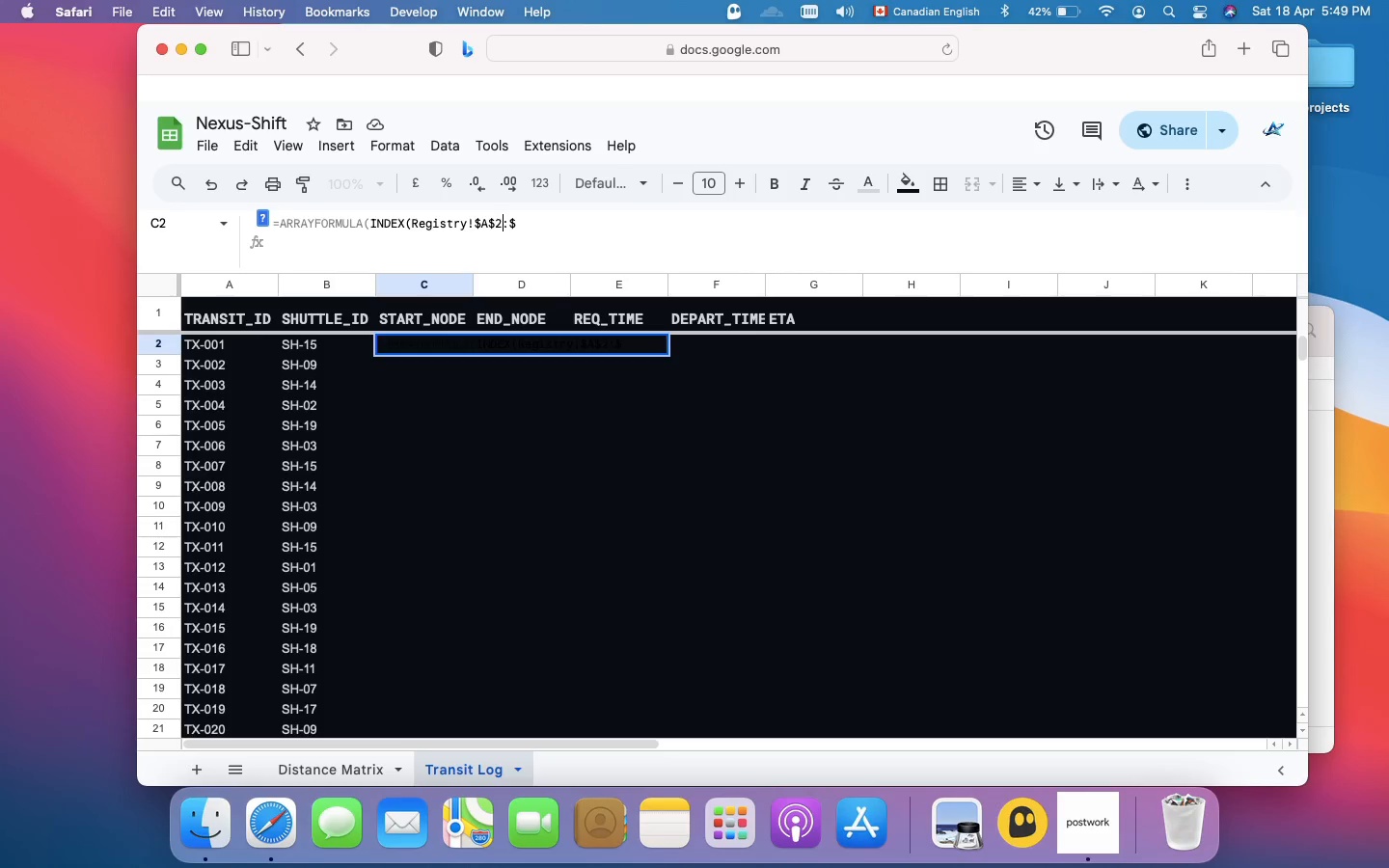 
key(ArrowRight)
 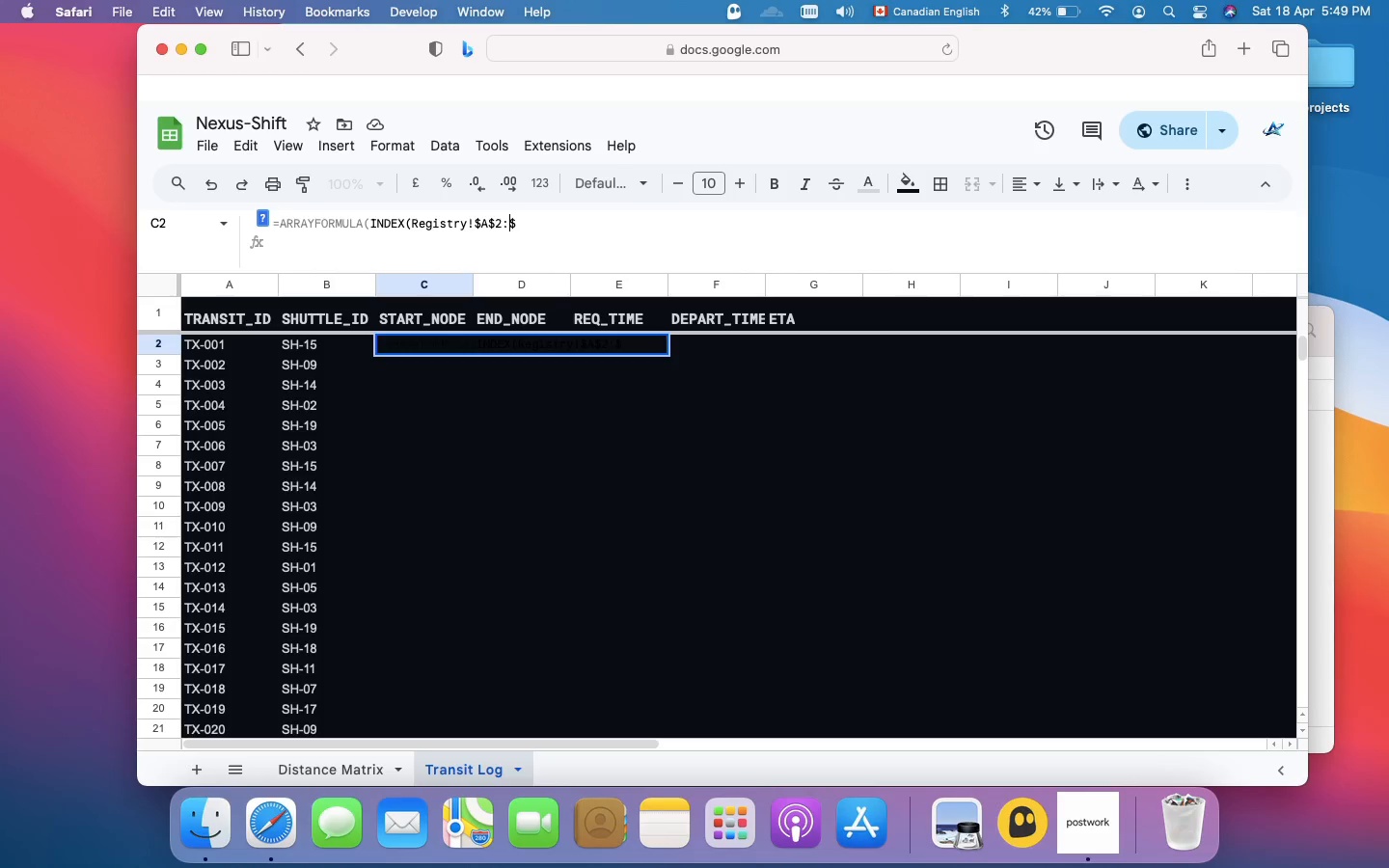 
key(ArrowRight)
 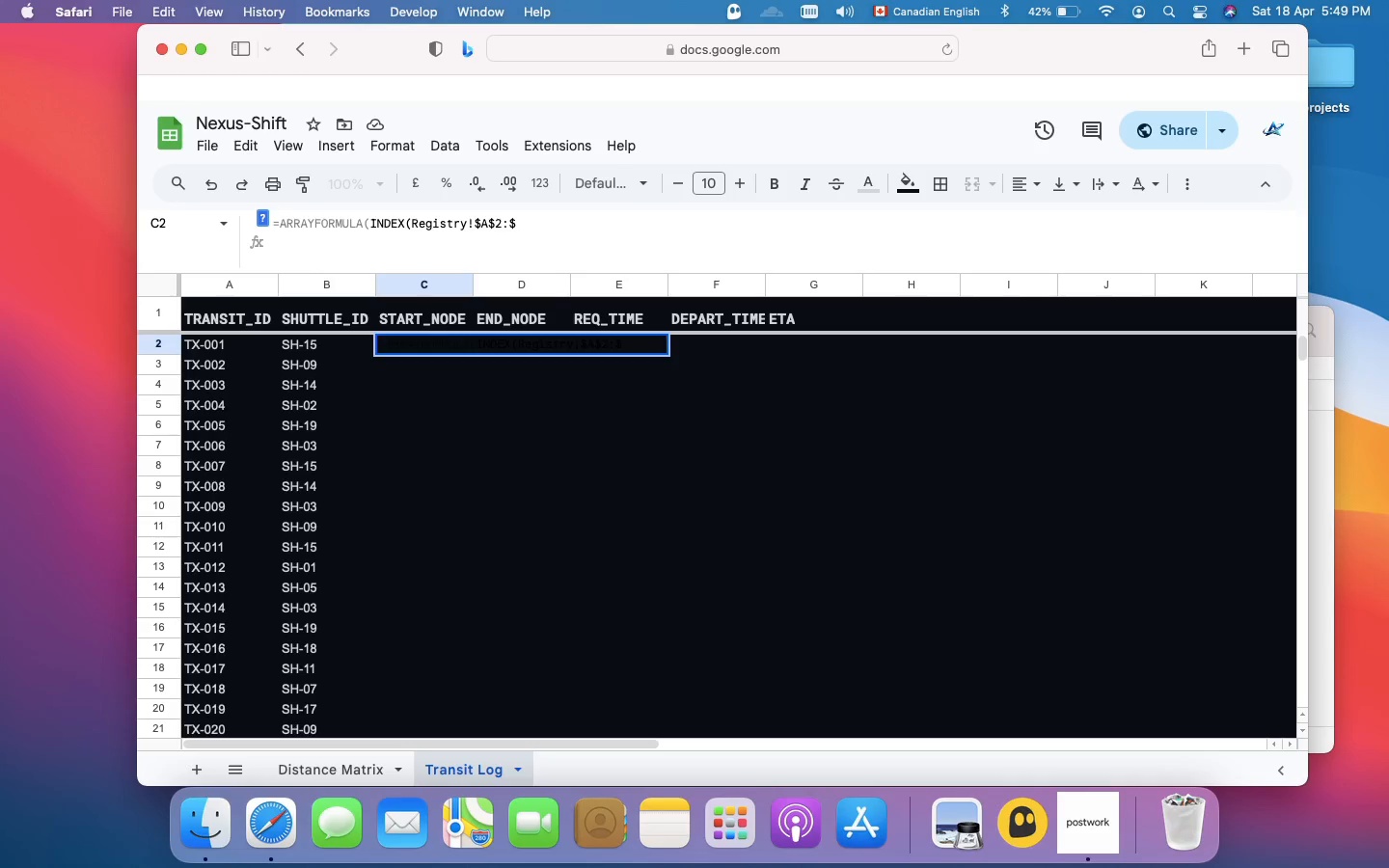 
wait(5.36)
 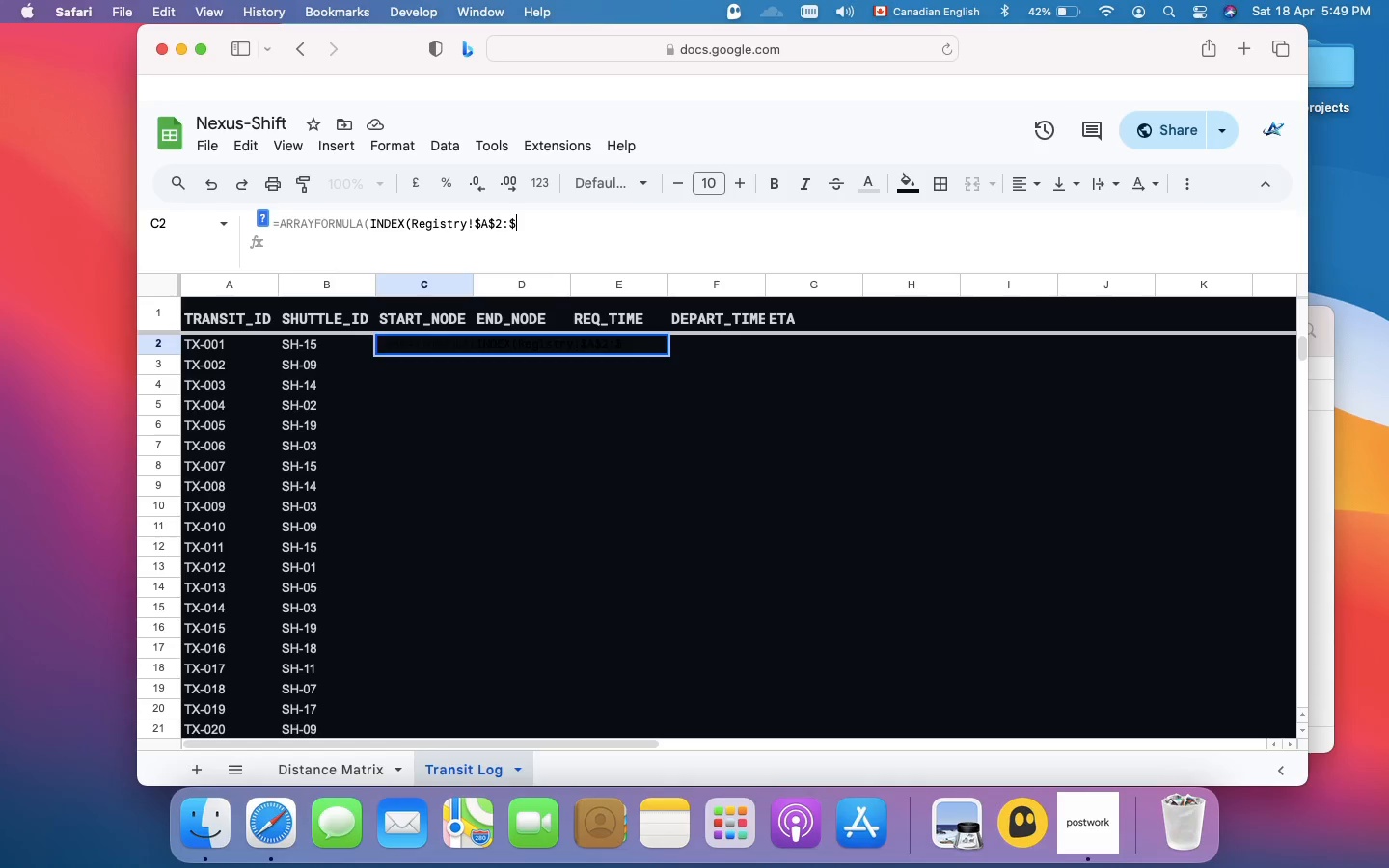 
type(A$51)
 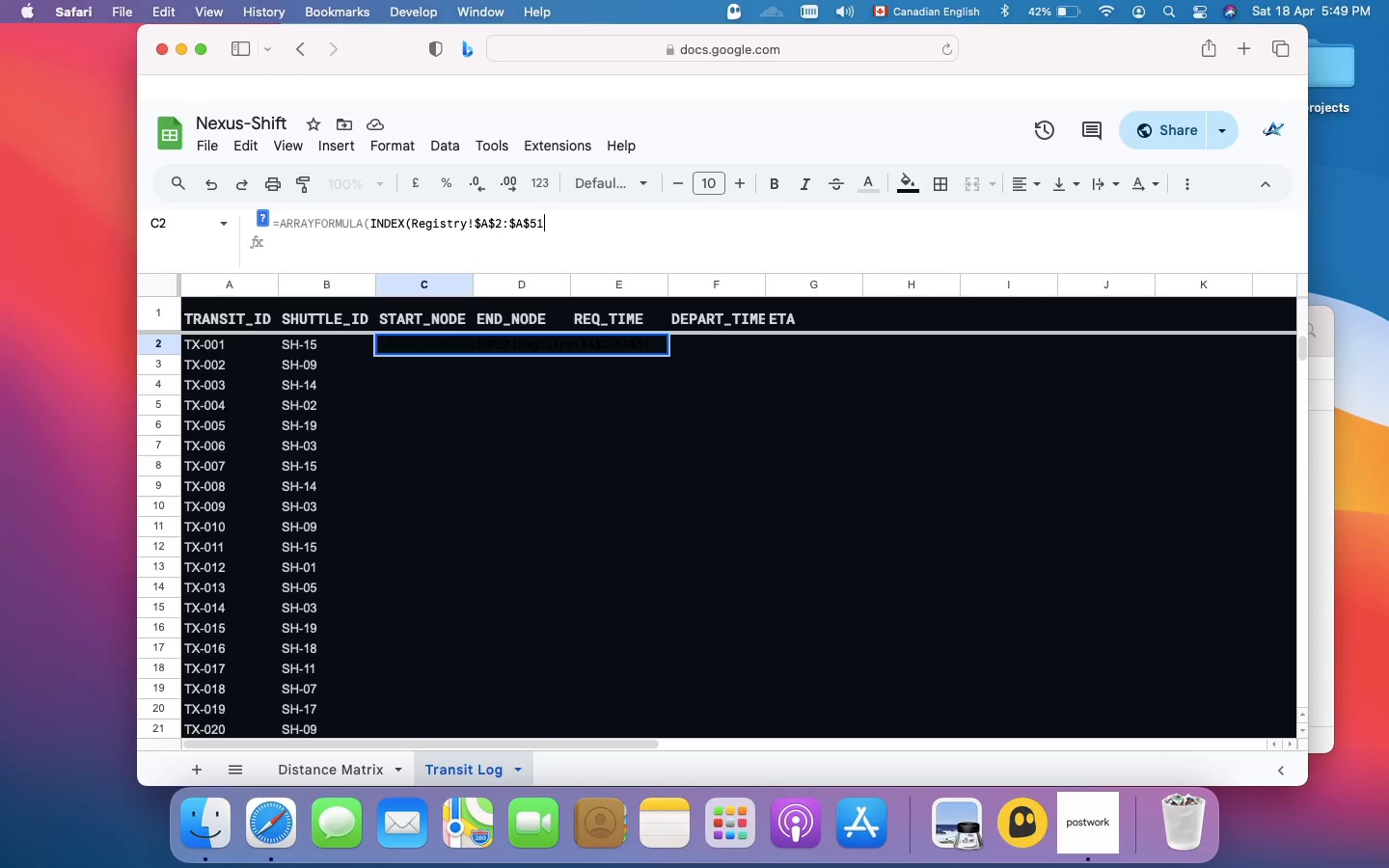 
wait(5.19)
 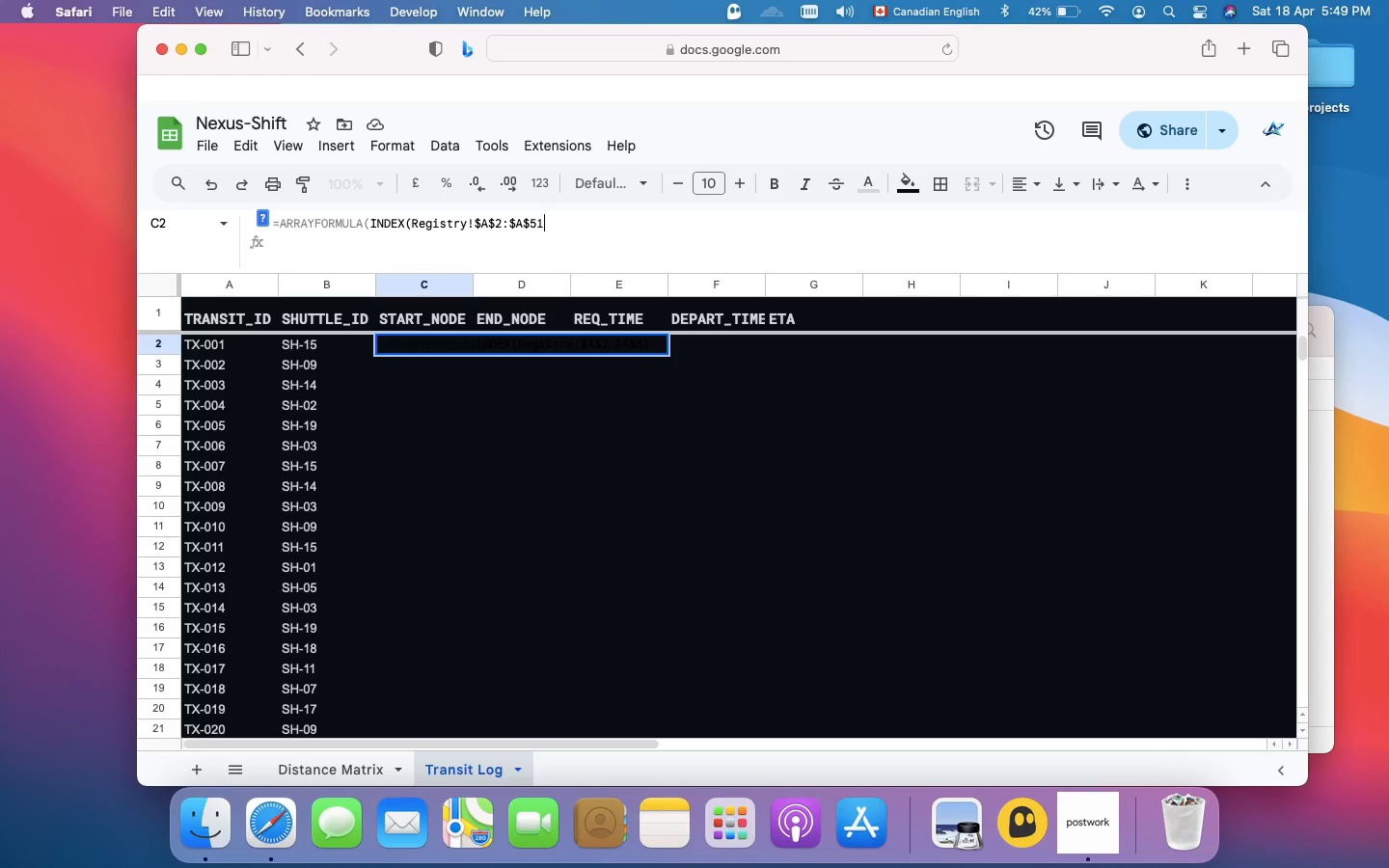 
key(Comma)
 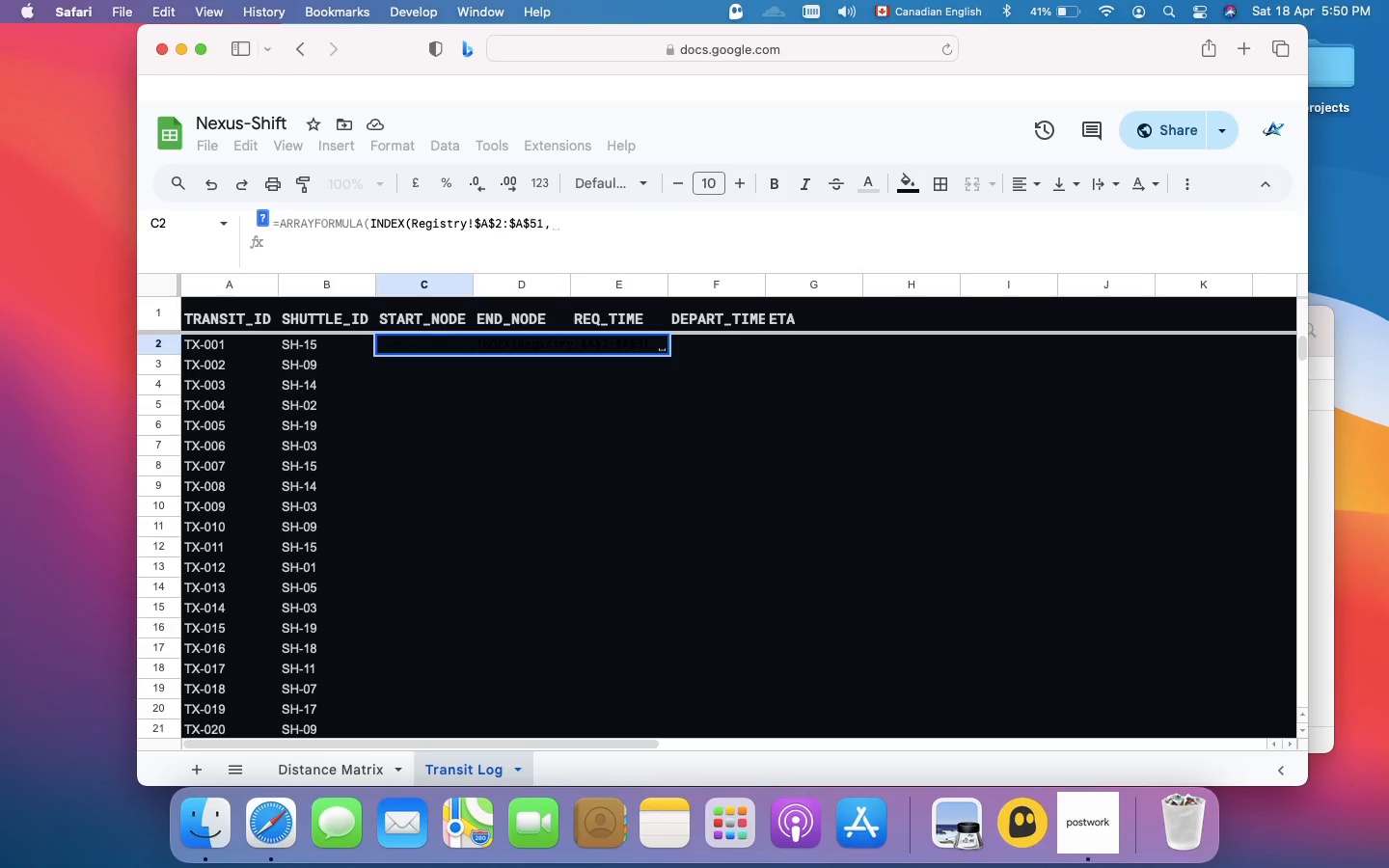 
wait(34.65)
 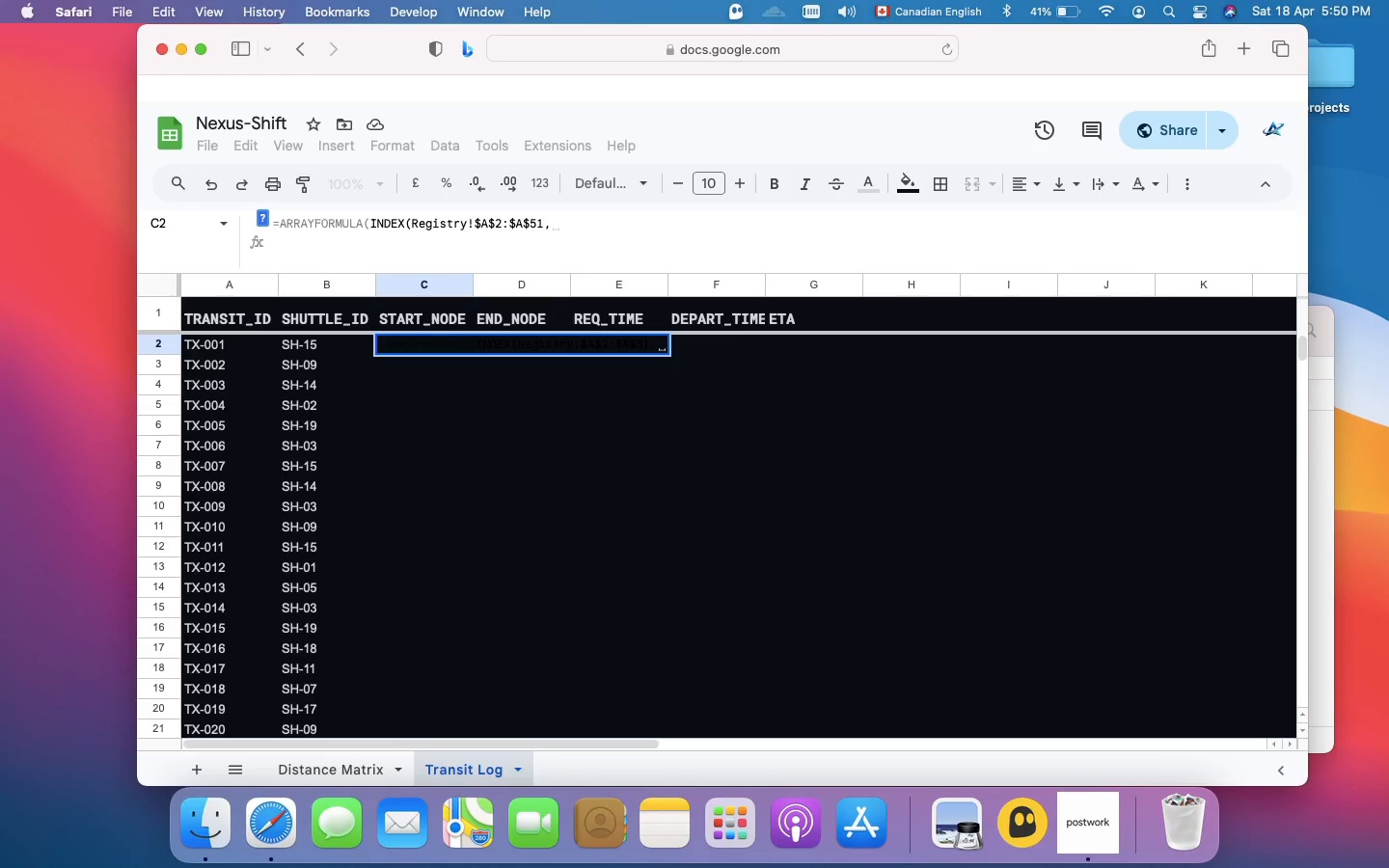 
left_click([327, 772])
 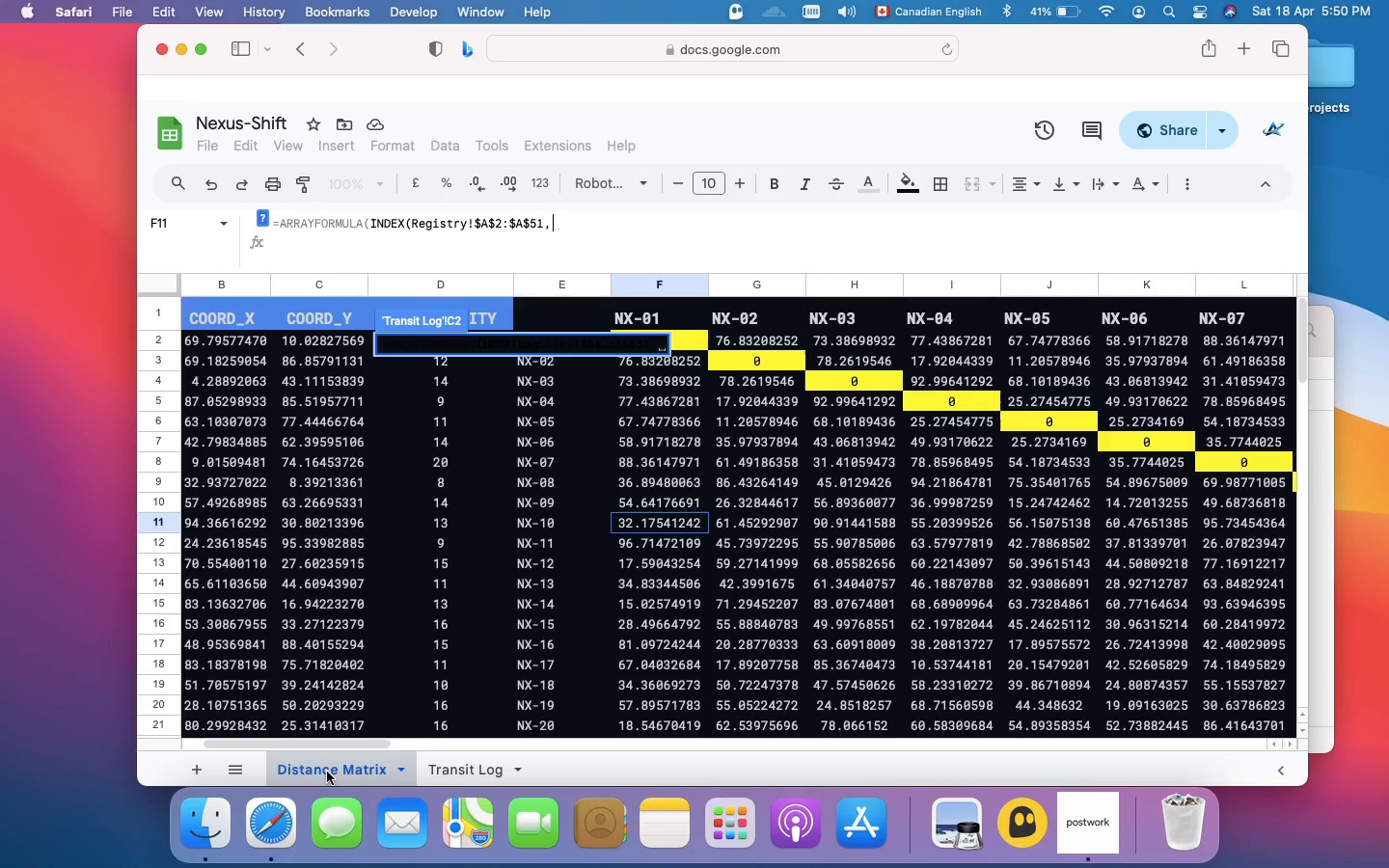 
right_click([327, 772])
 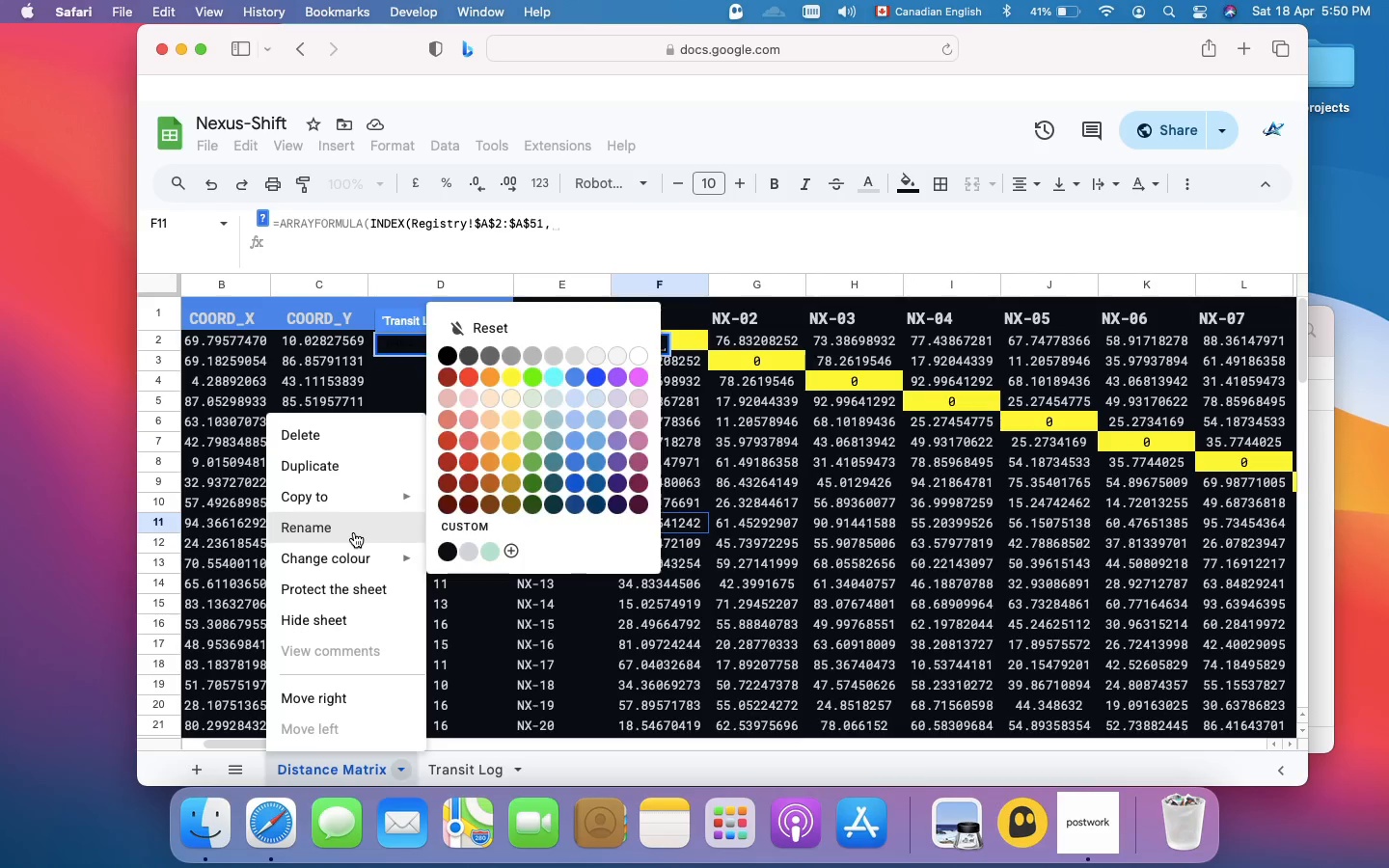 
left_click([354, 532])
 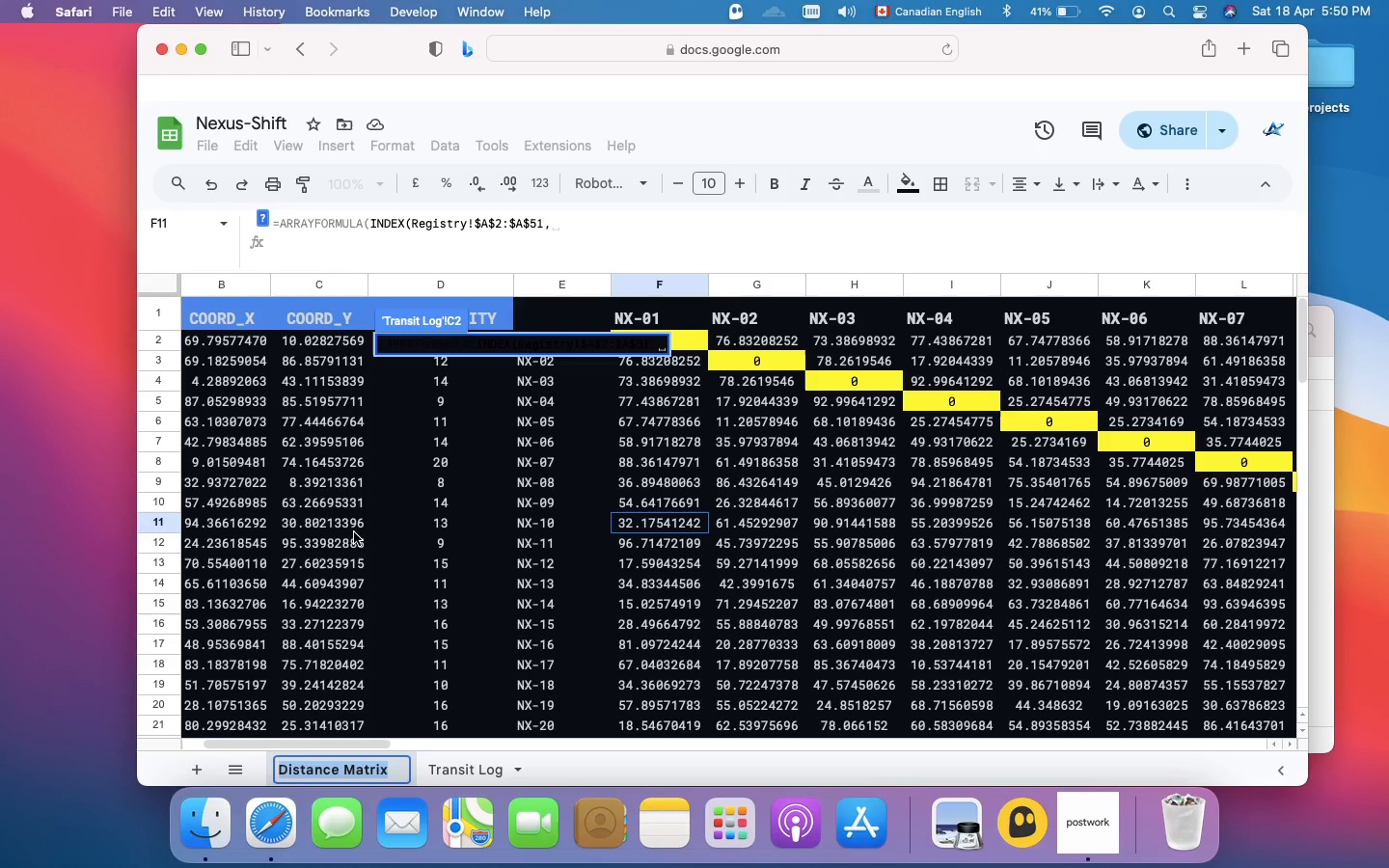 
type(Rw)
key(Backspace)
type(egis)
 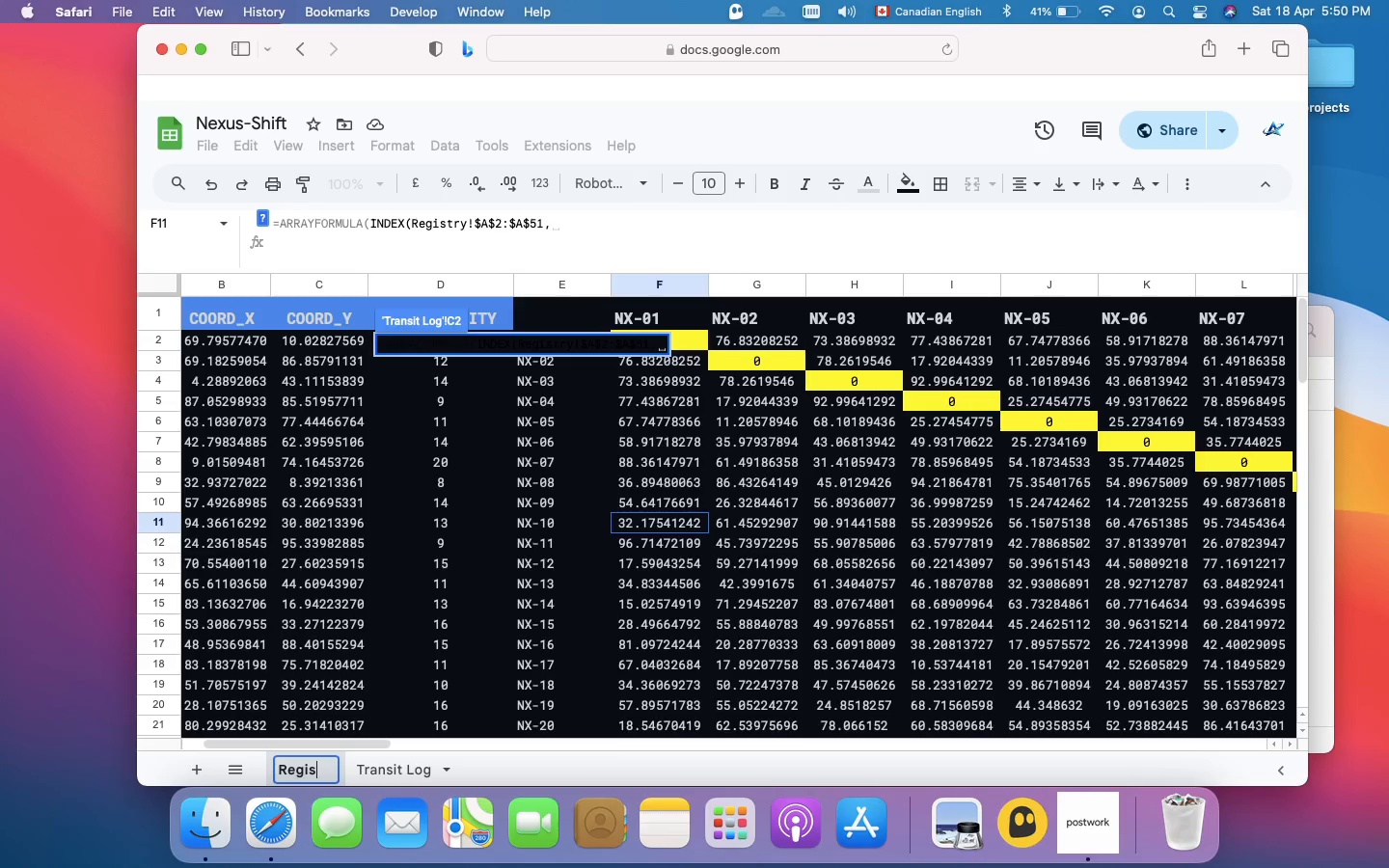 
type(try)
 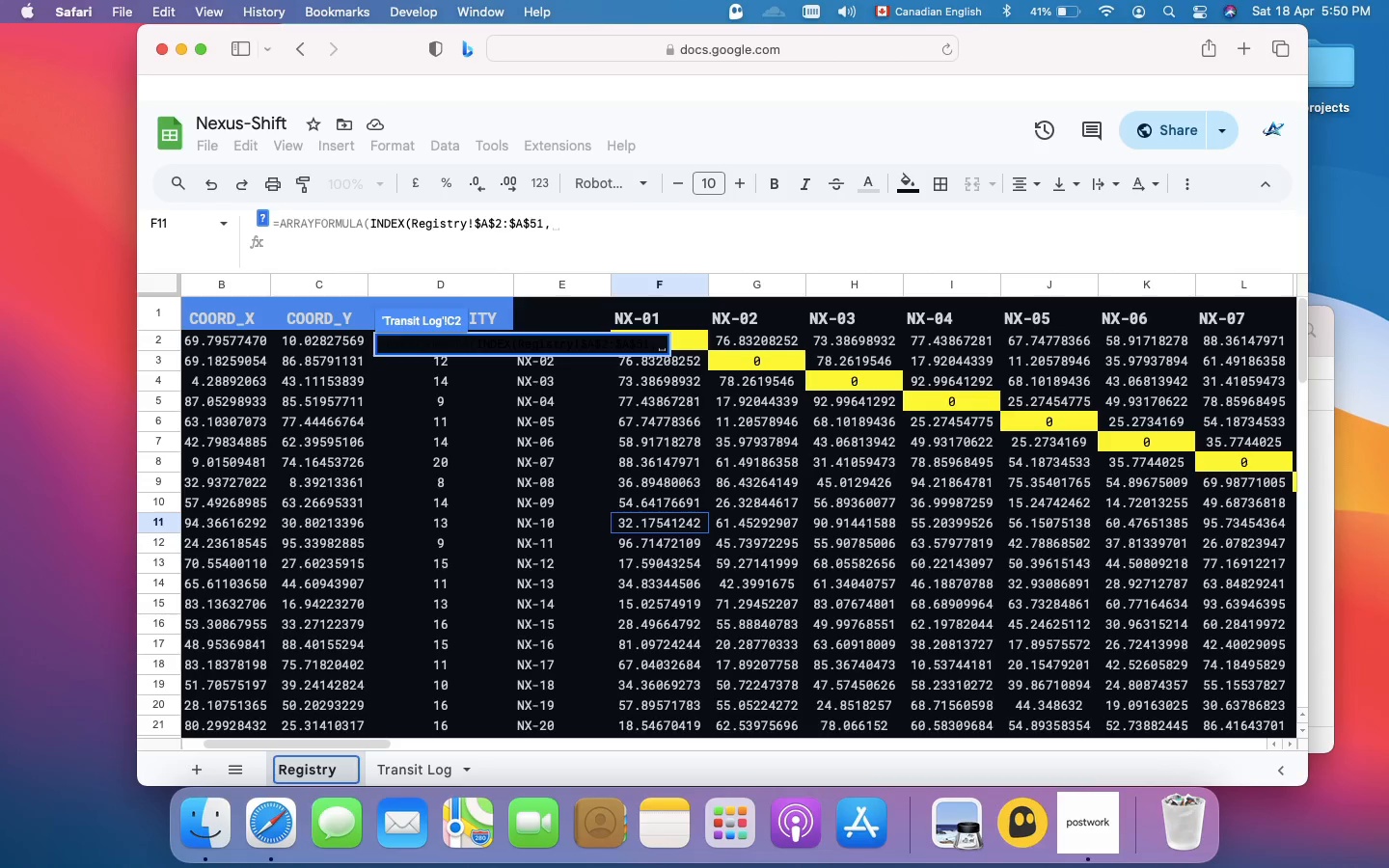 
key(Enter)
 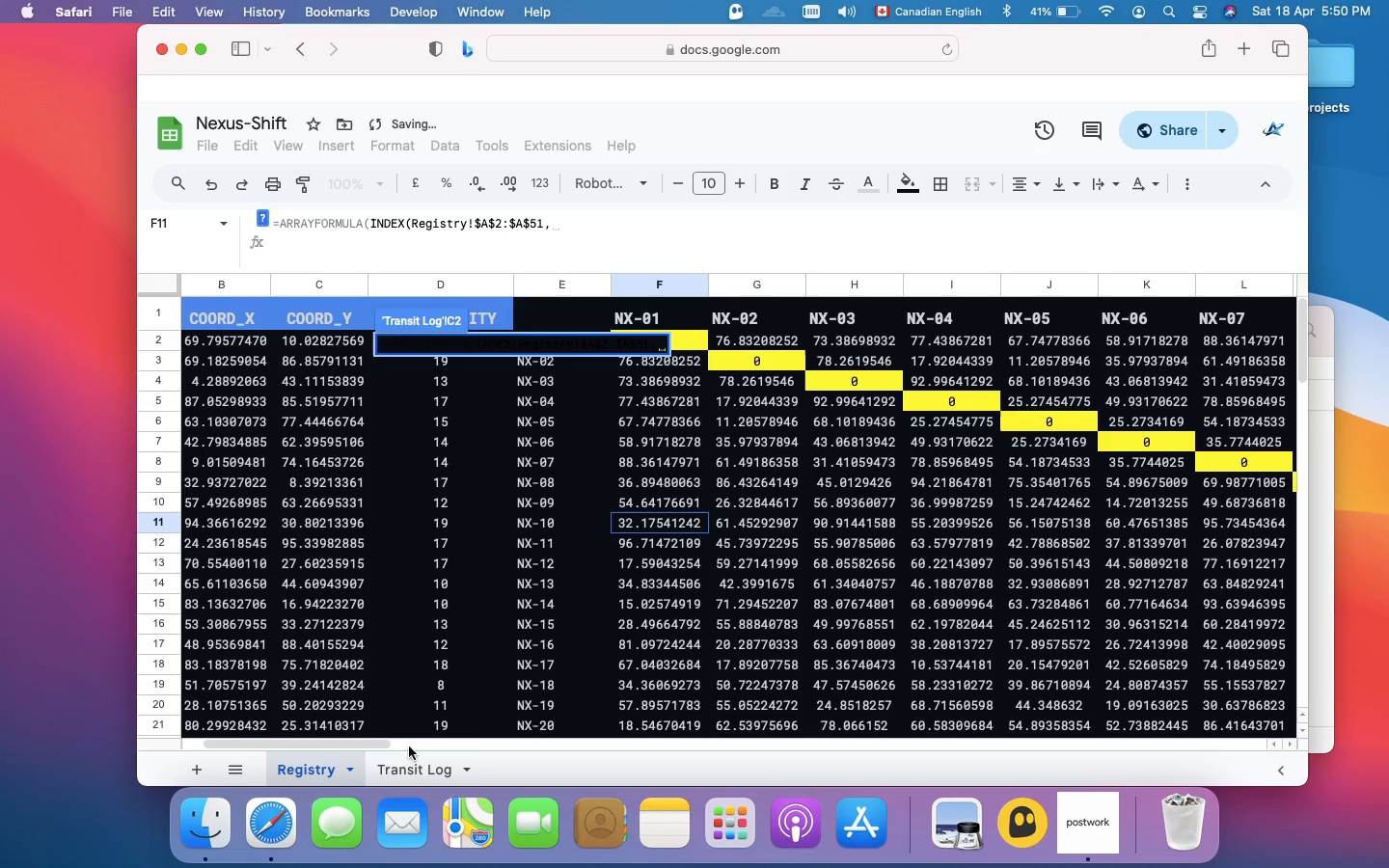 
left_click([409, 758])
 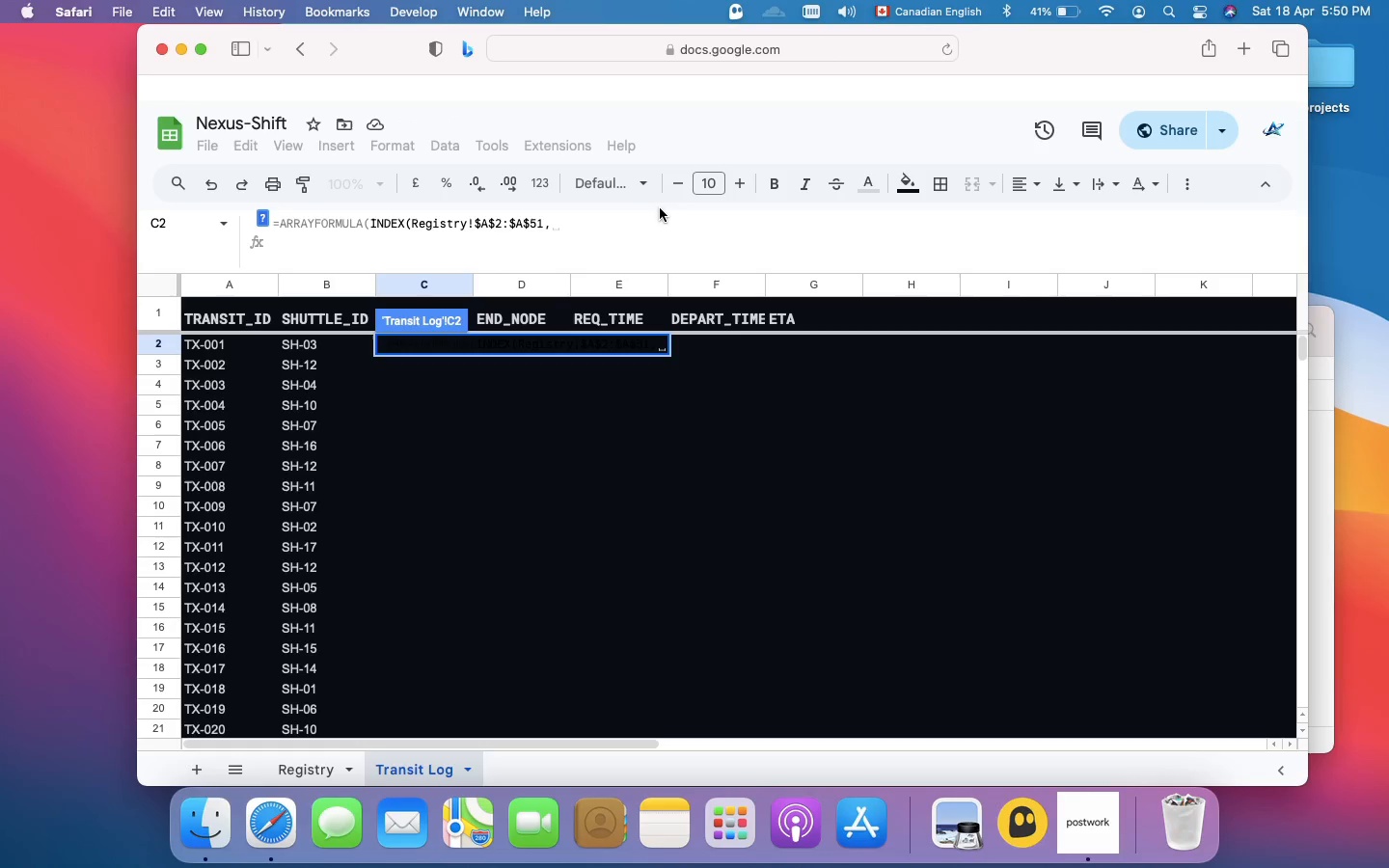 
wait(13.2)
 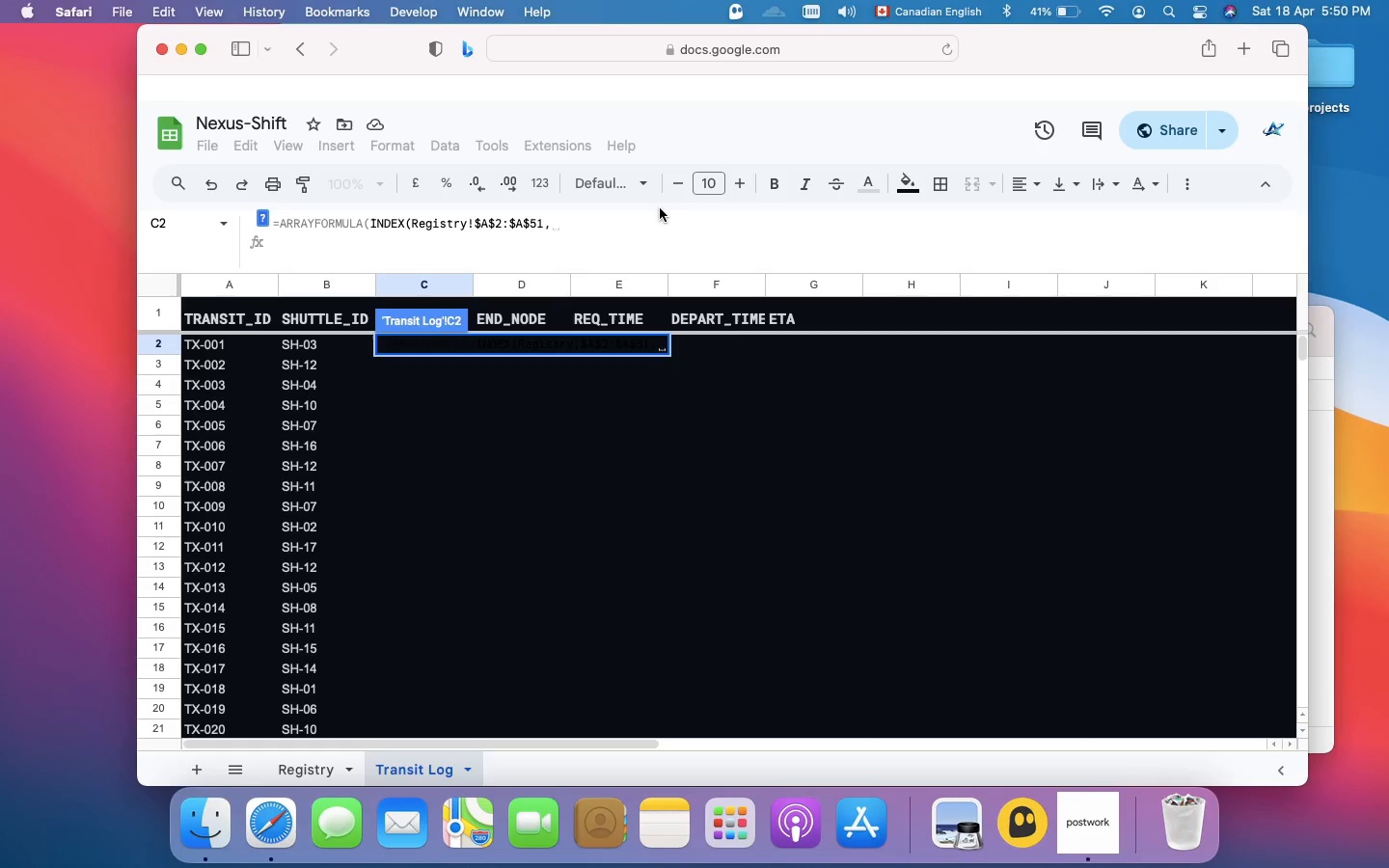 
type(r)
key(Backspace)
type(ra)
key(Backspace)
key(Backspace)
type(RAND)
 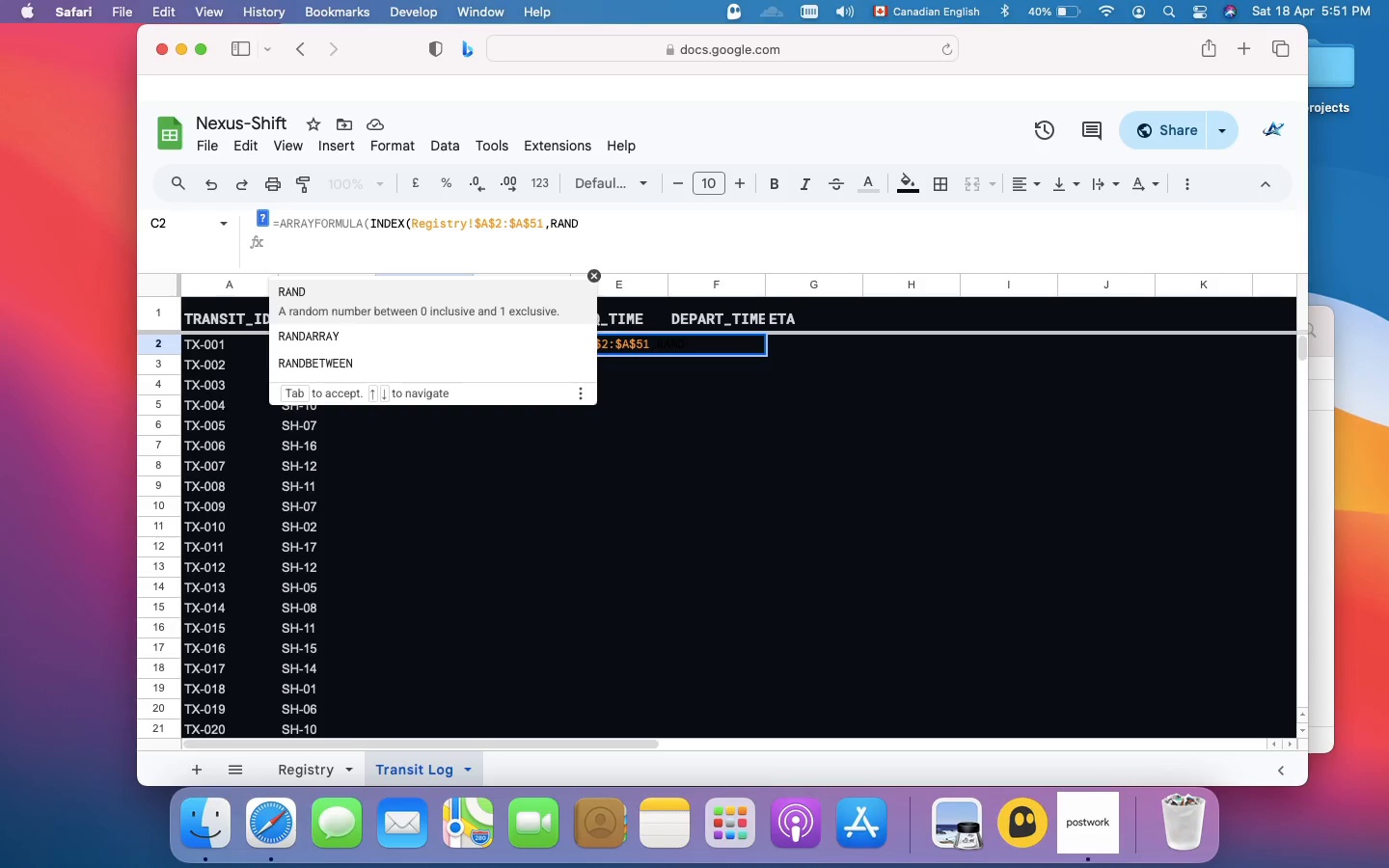 
type(BETWEEN)
 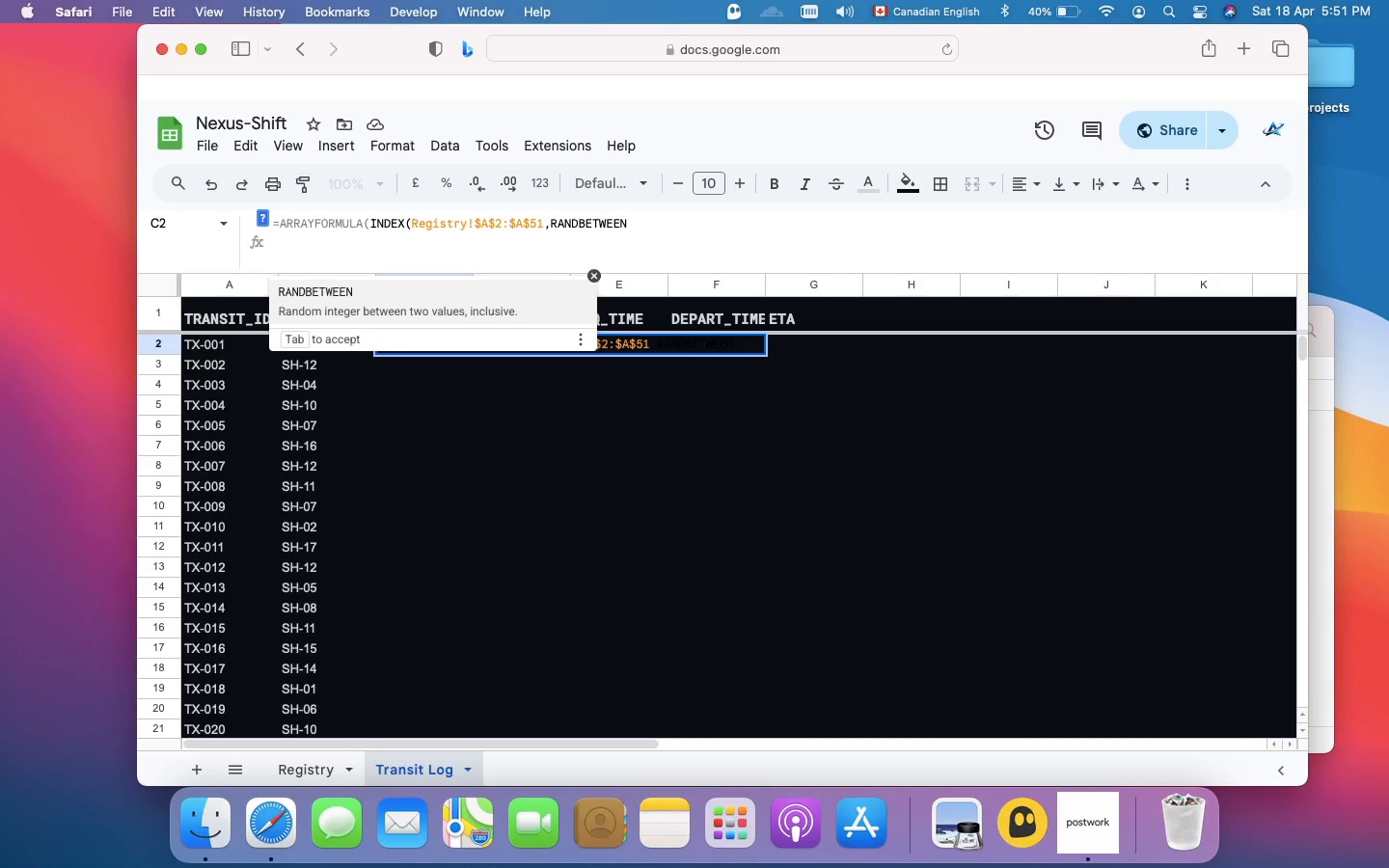 
key(Shift+9)
 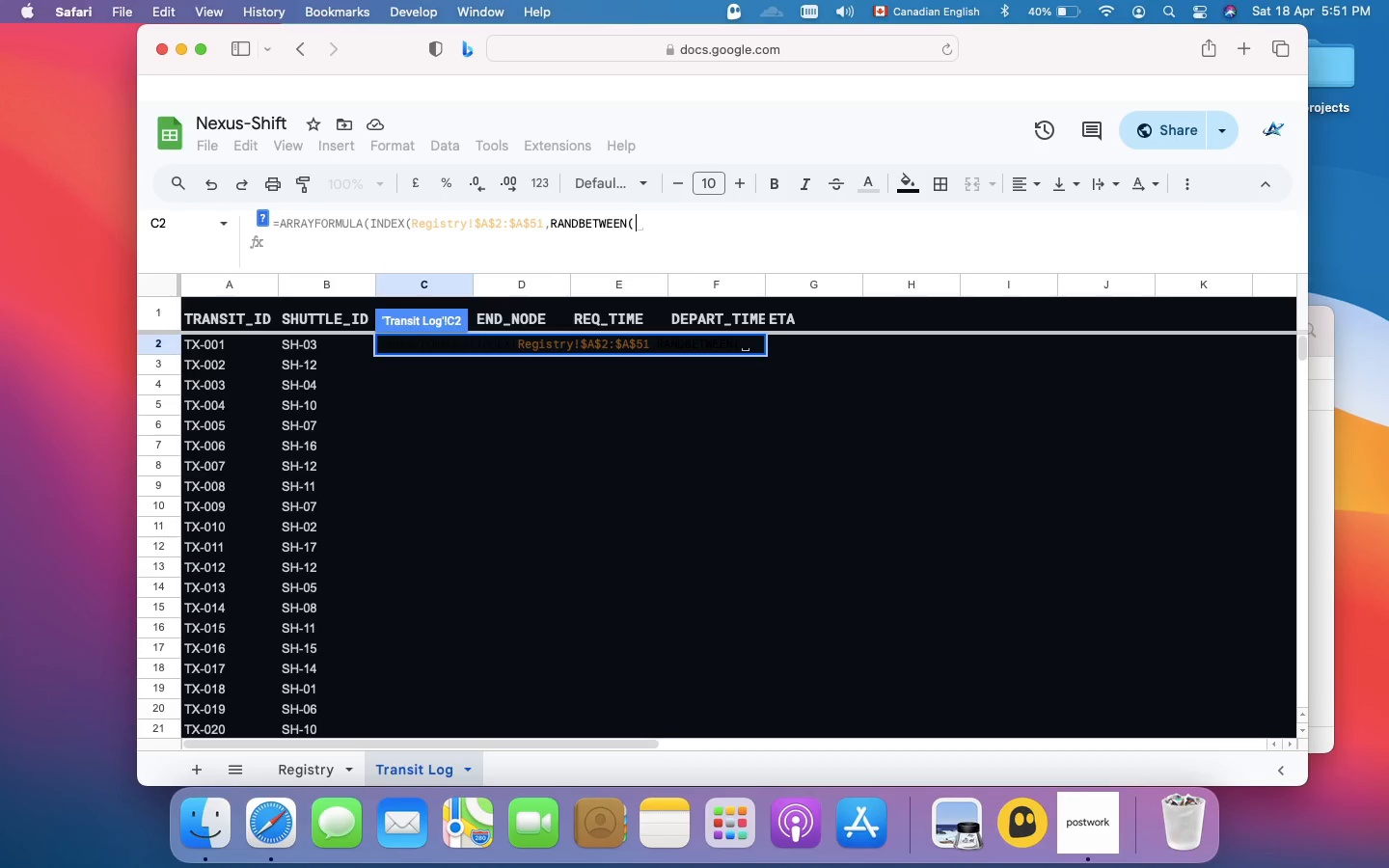 
type(SEQUENCE(500, 1, 1, 0), 50))
 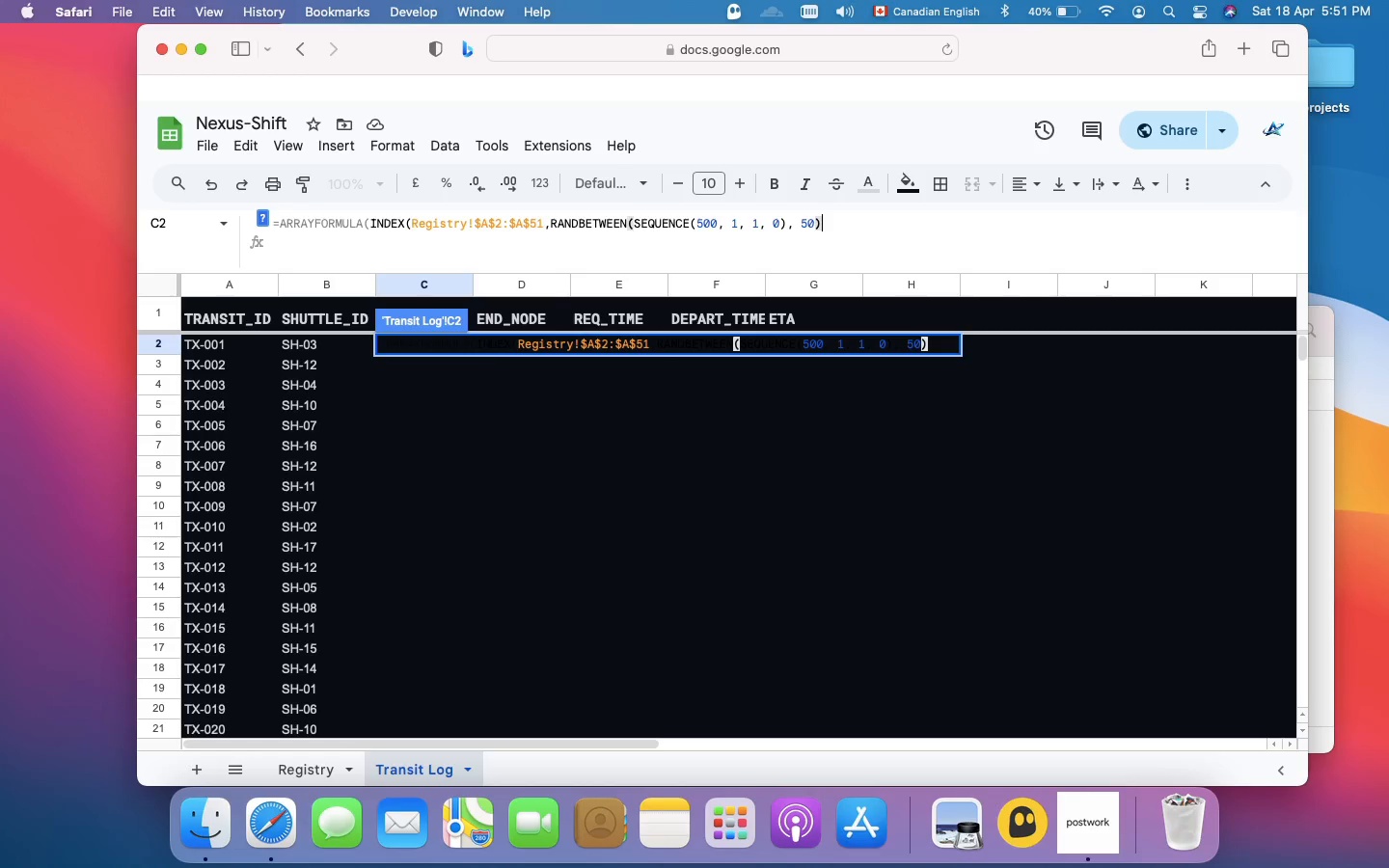 
wait(6.46)
 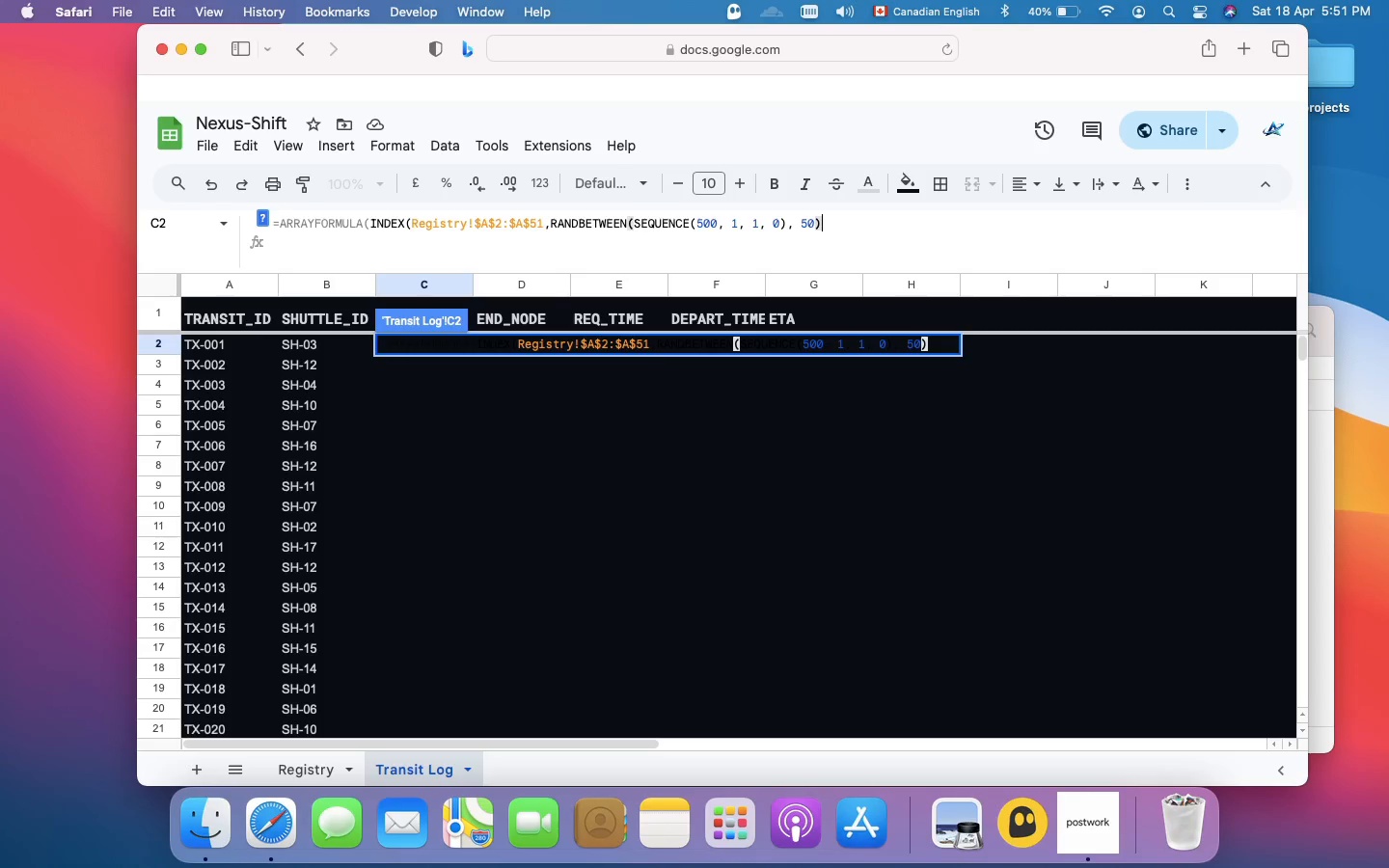 
type()))
 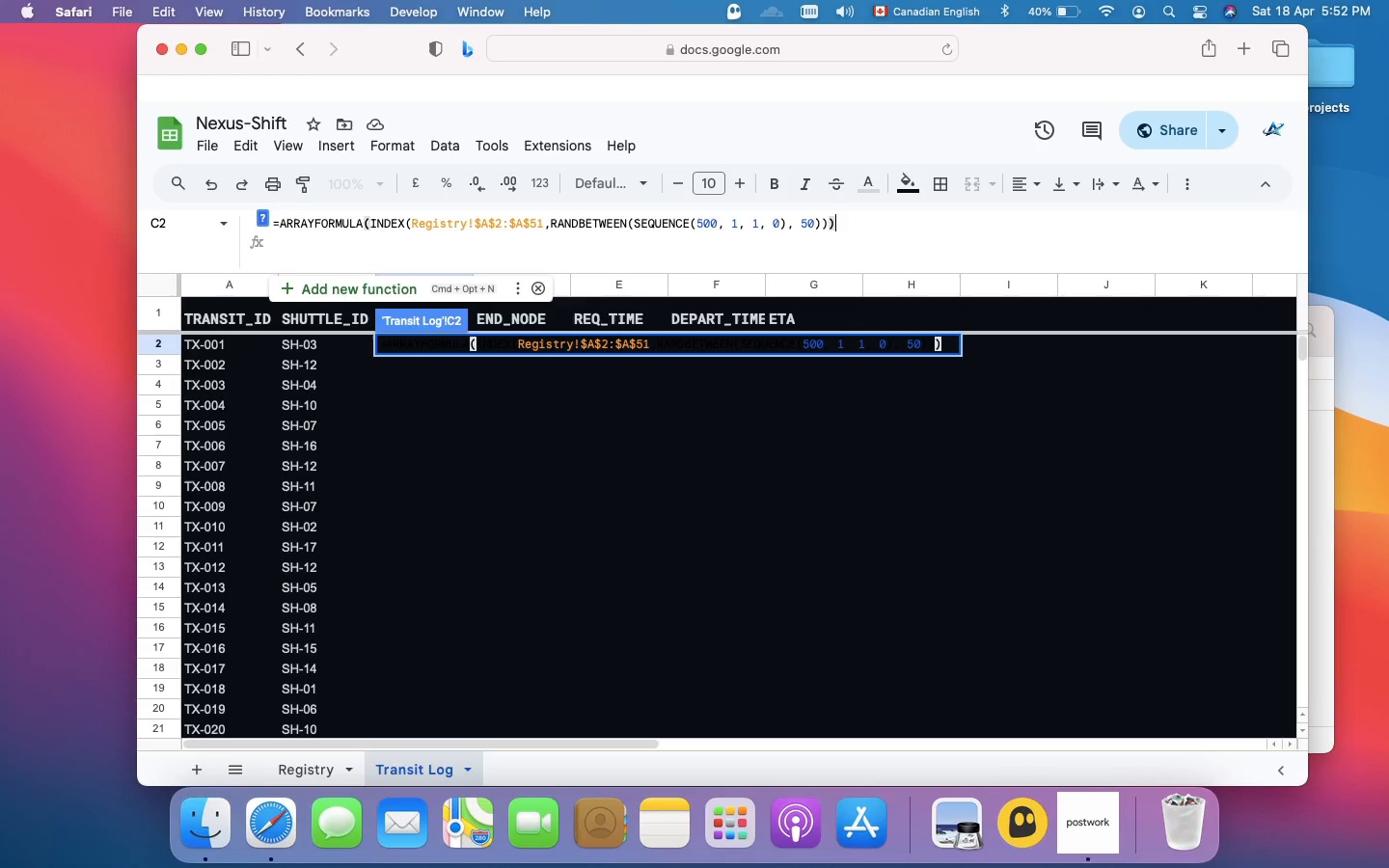 
wait(5.67)
 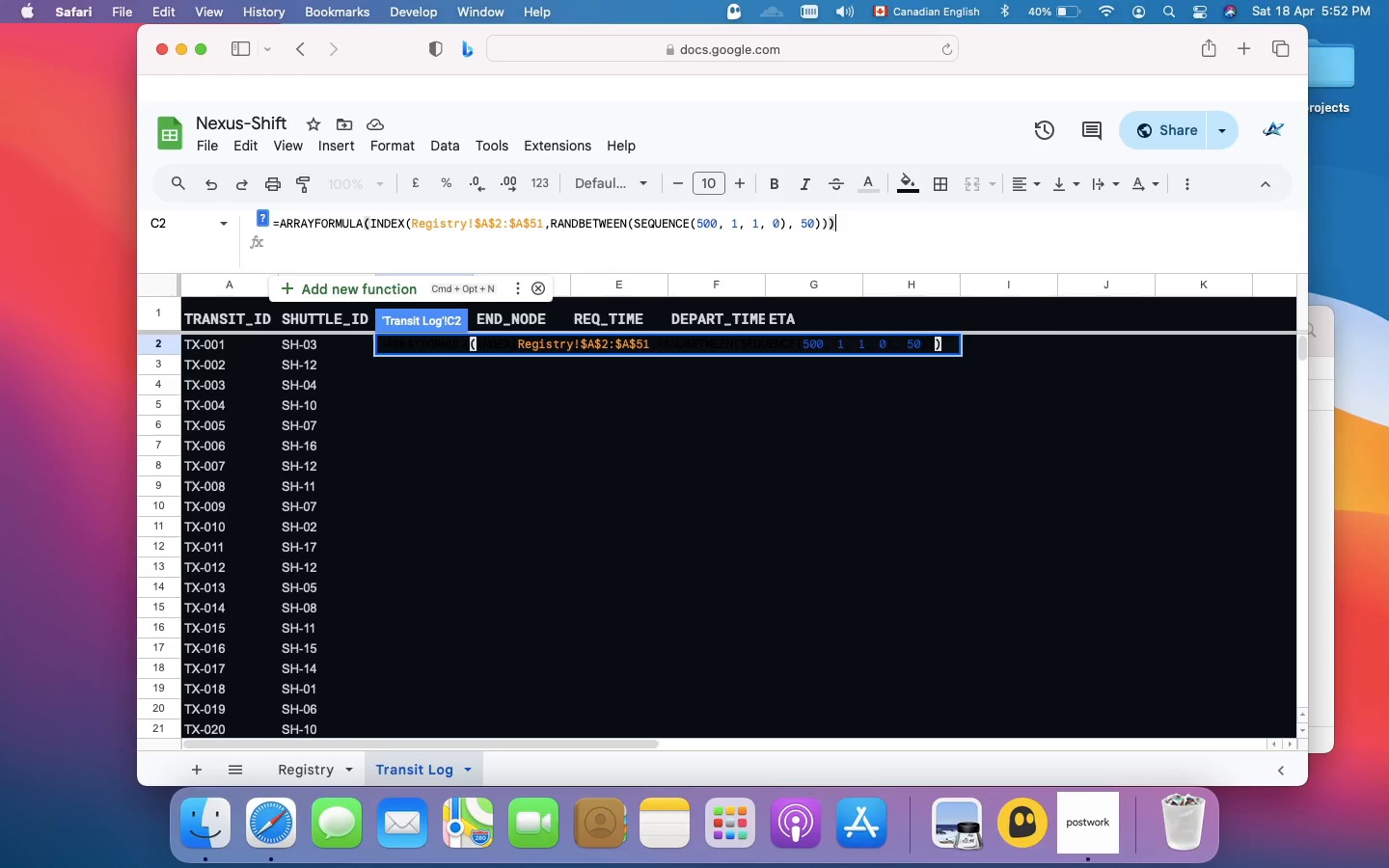 
key(Enter)
 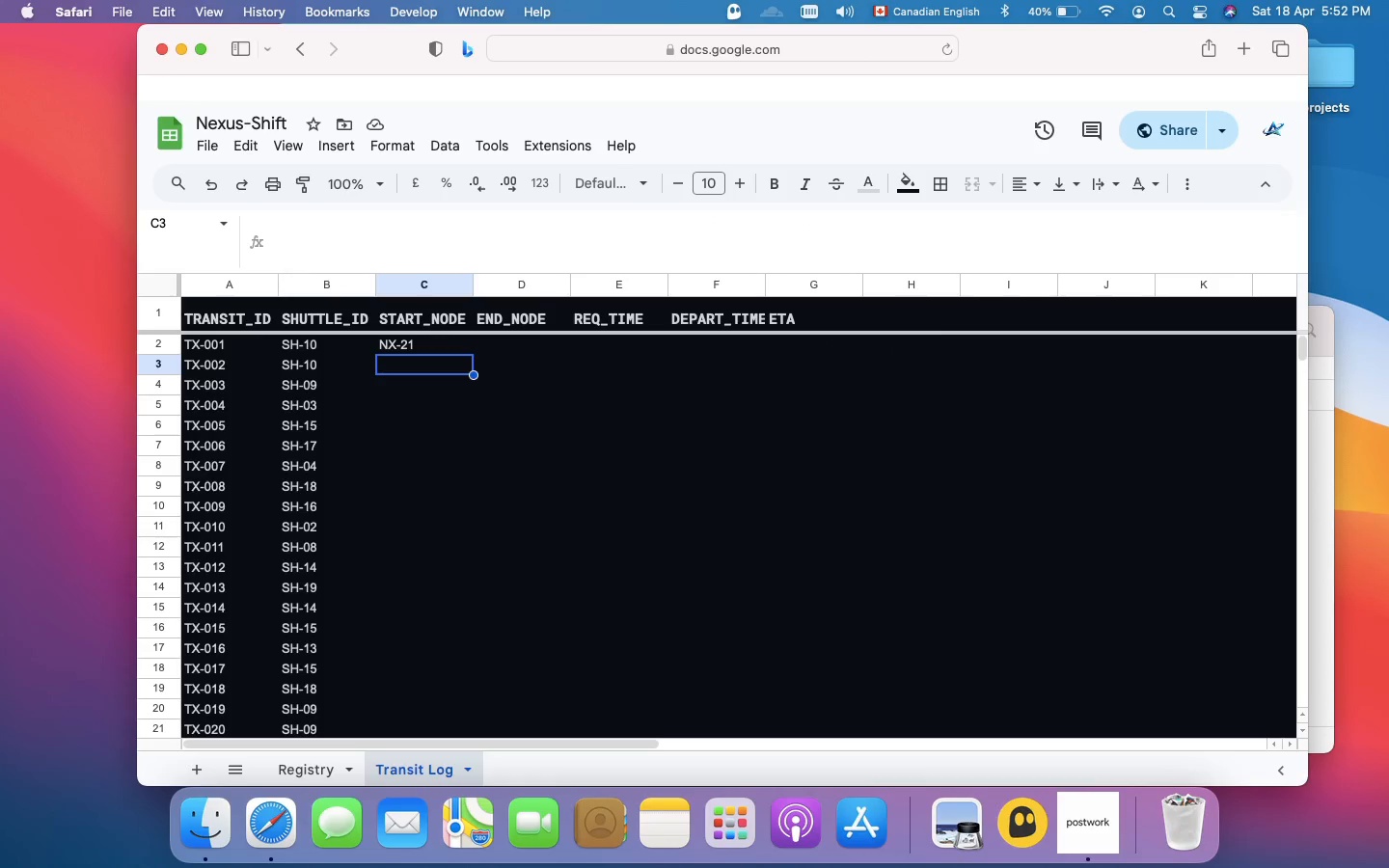 
wait(14.05)
 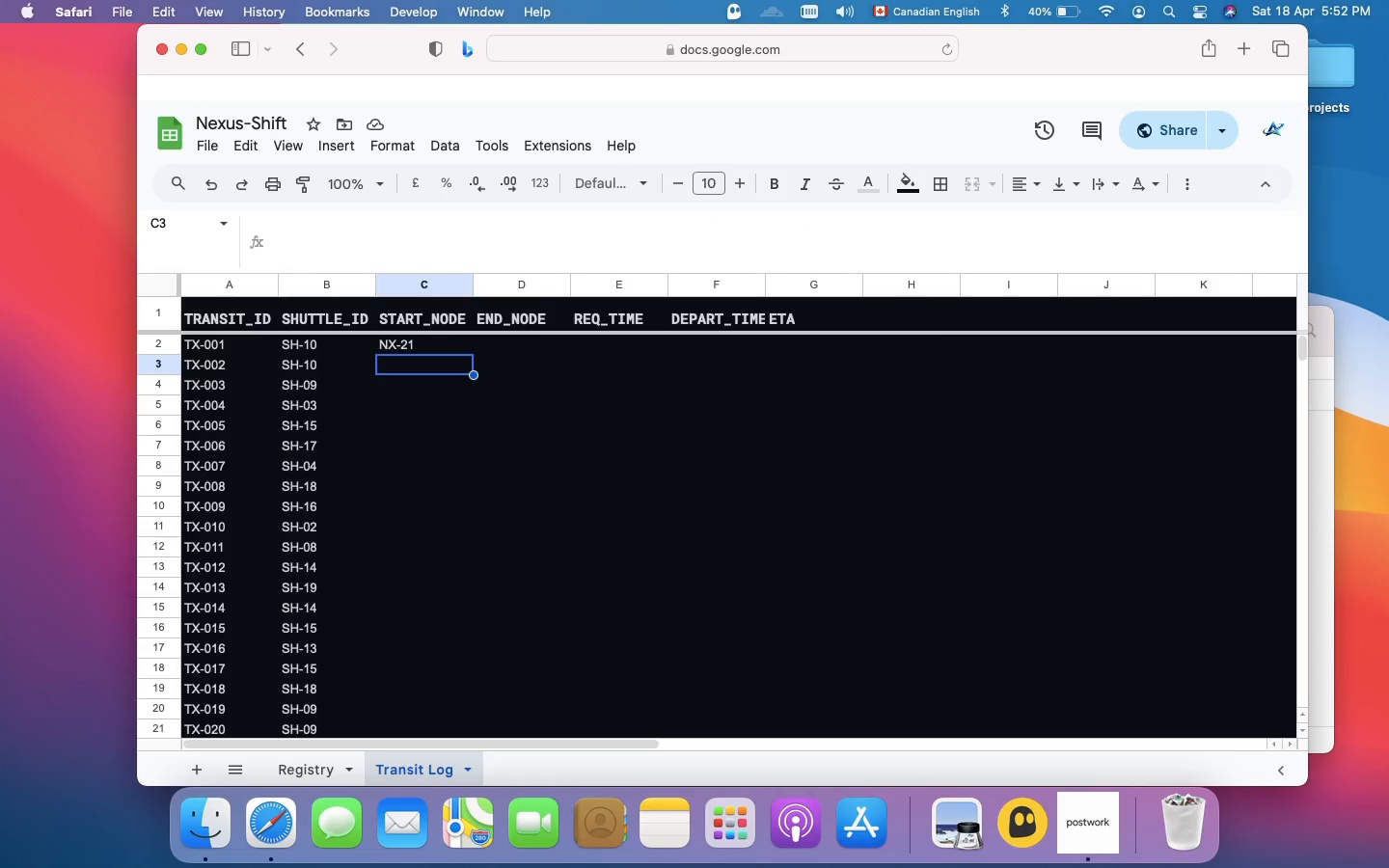 
left_click([404, 346])
 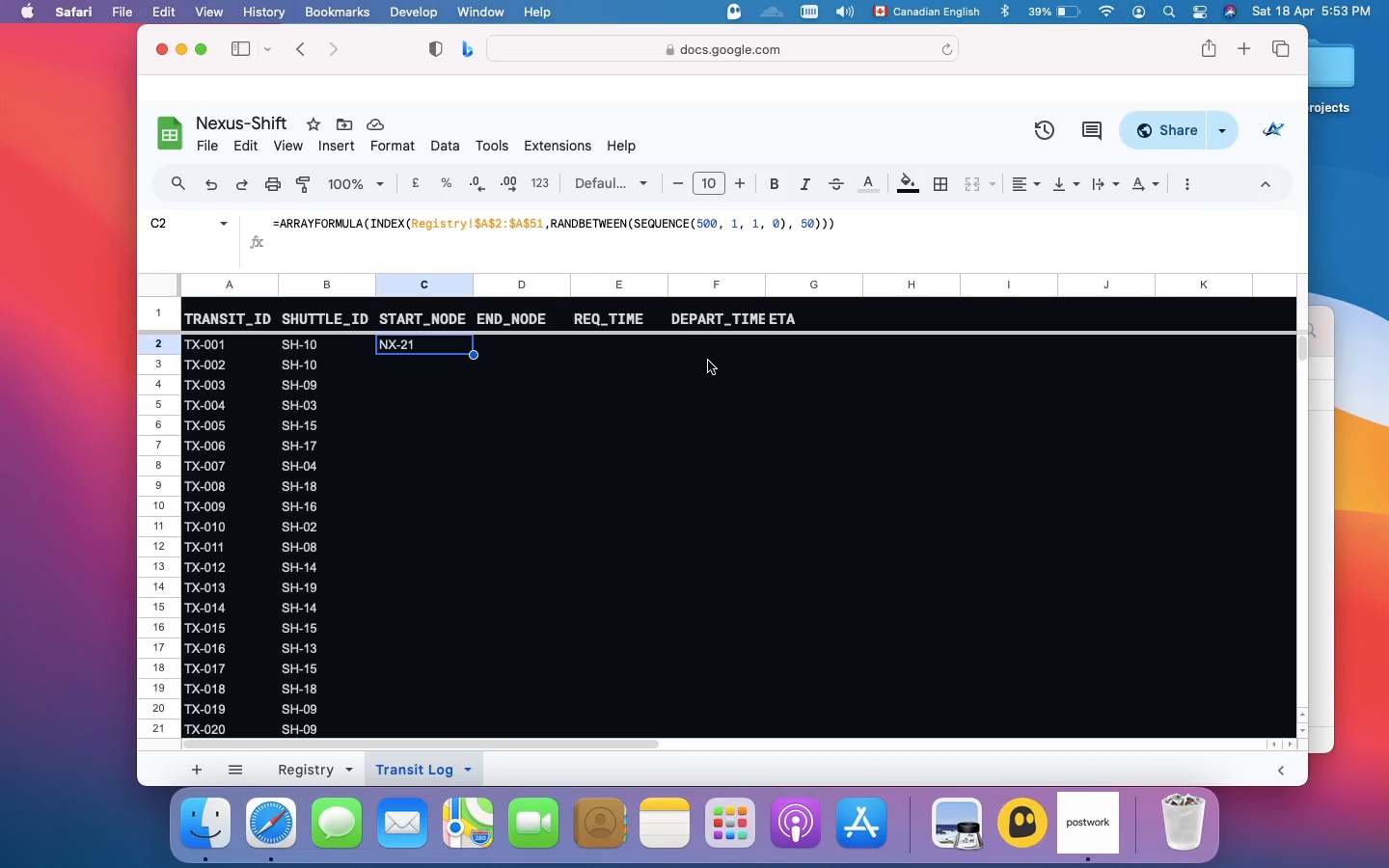 
wait(43.91)
 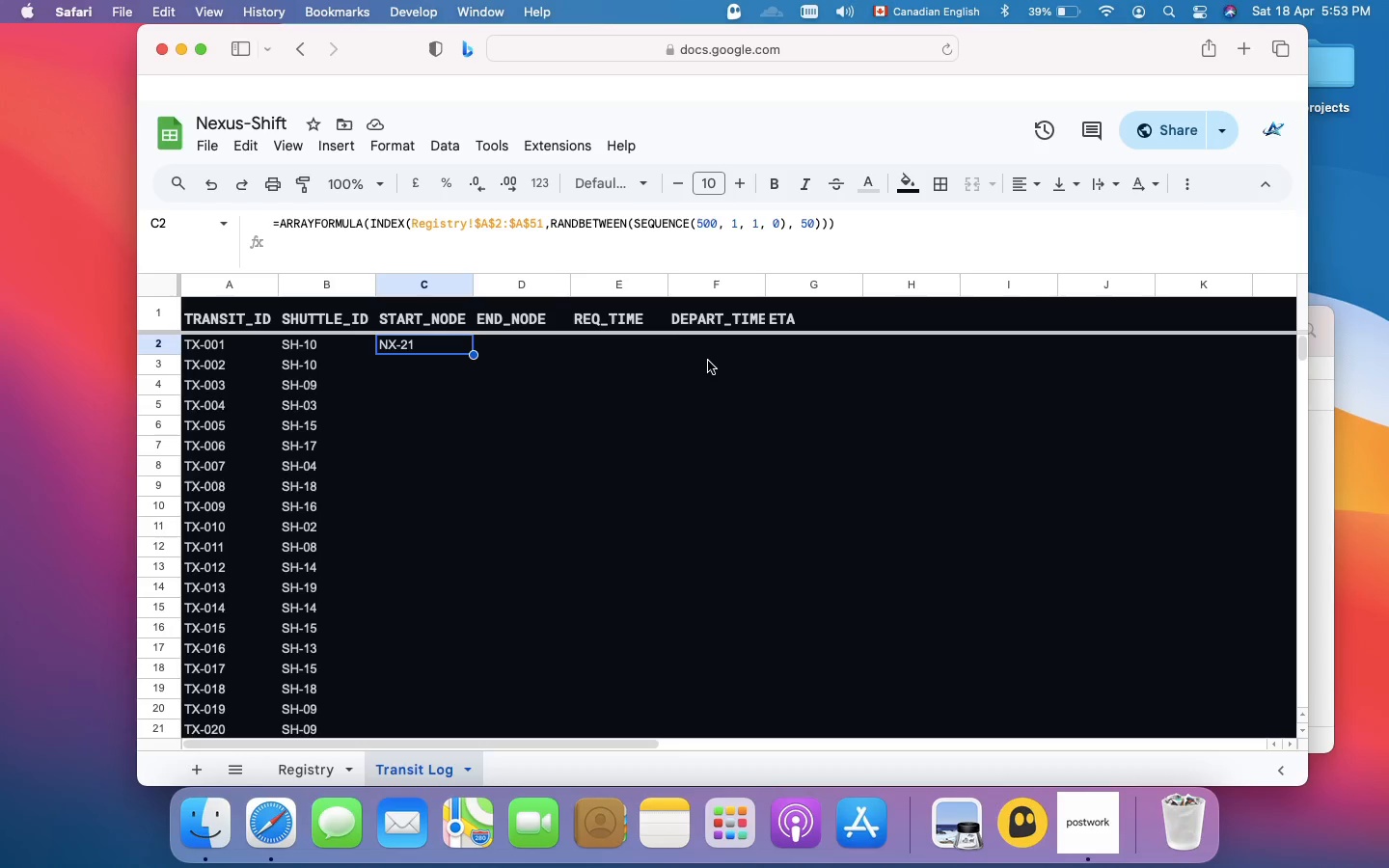 
left_click([518, 345])
 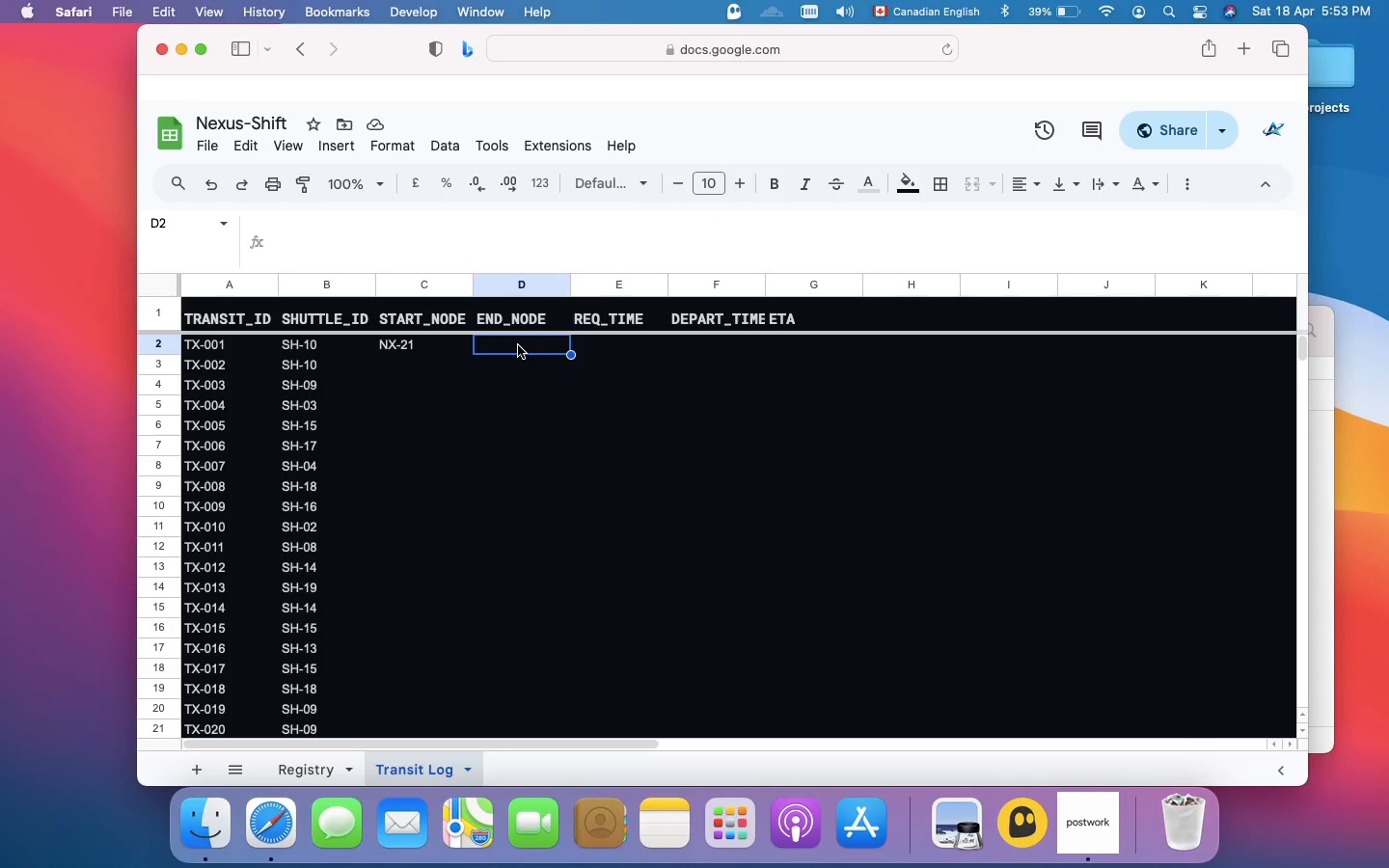 
wait(9.17)
 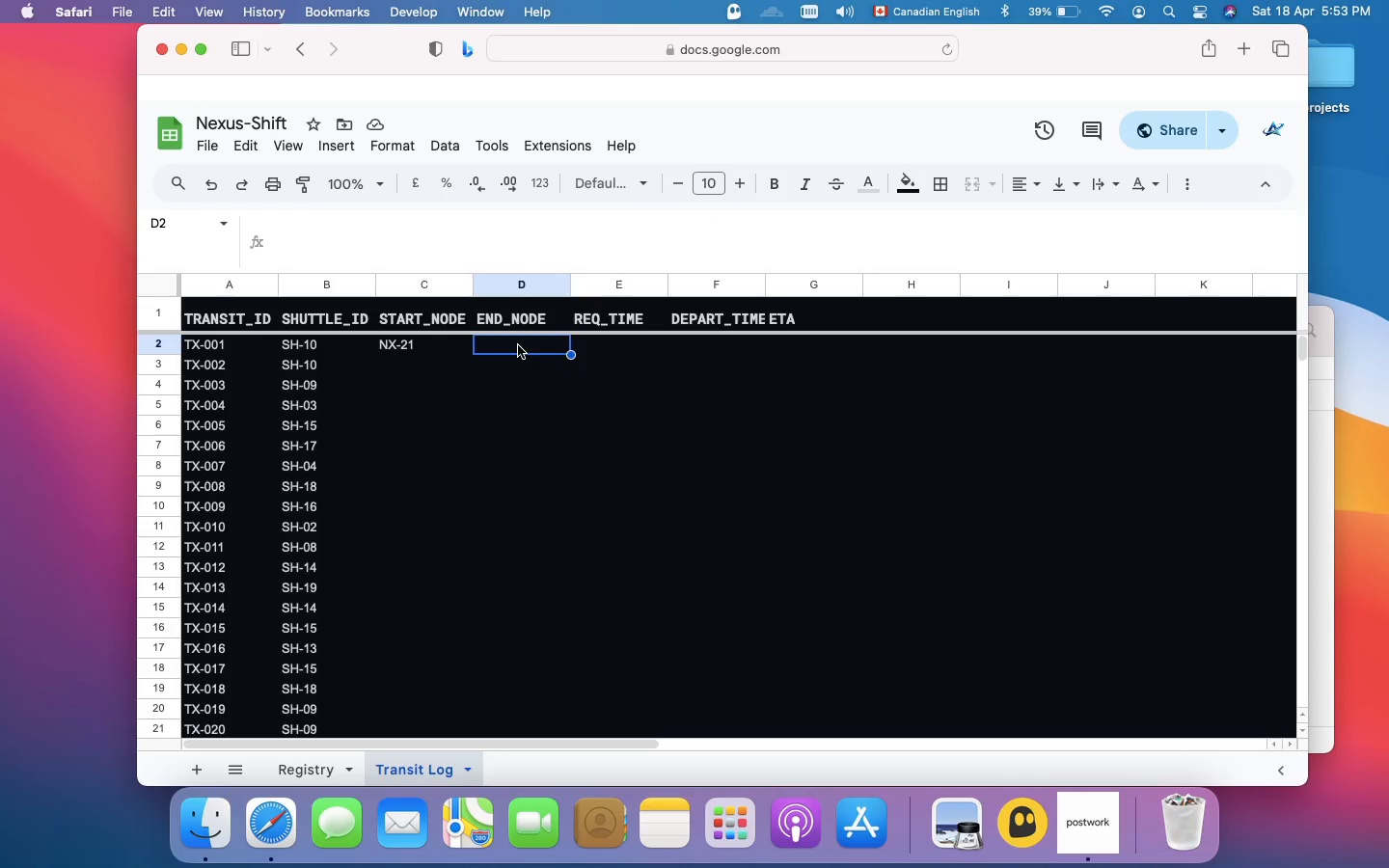 
left_click([413, 235])
 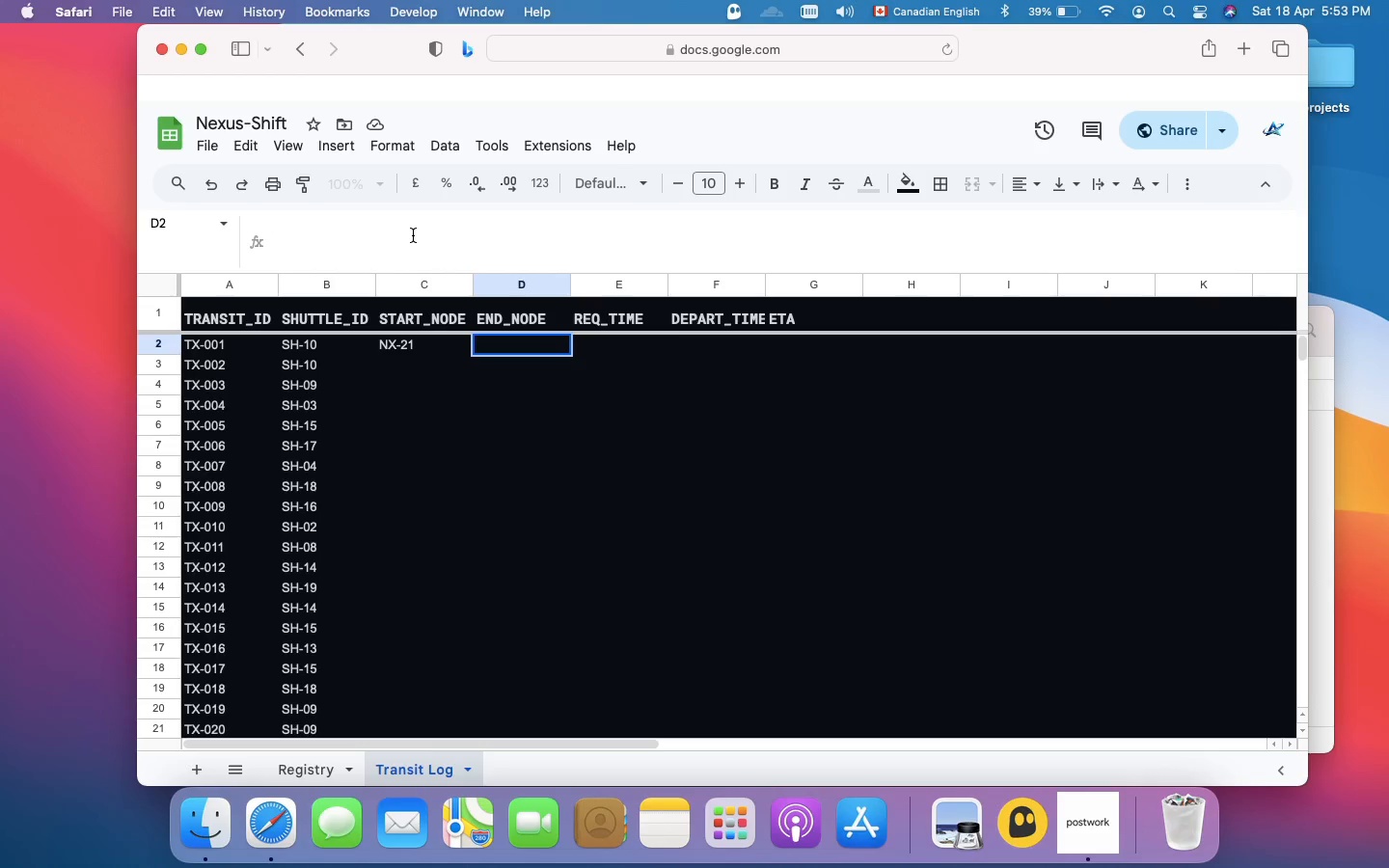 
type(=ARRAYFORMULA()
 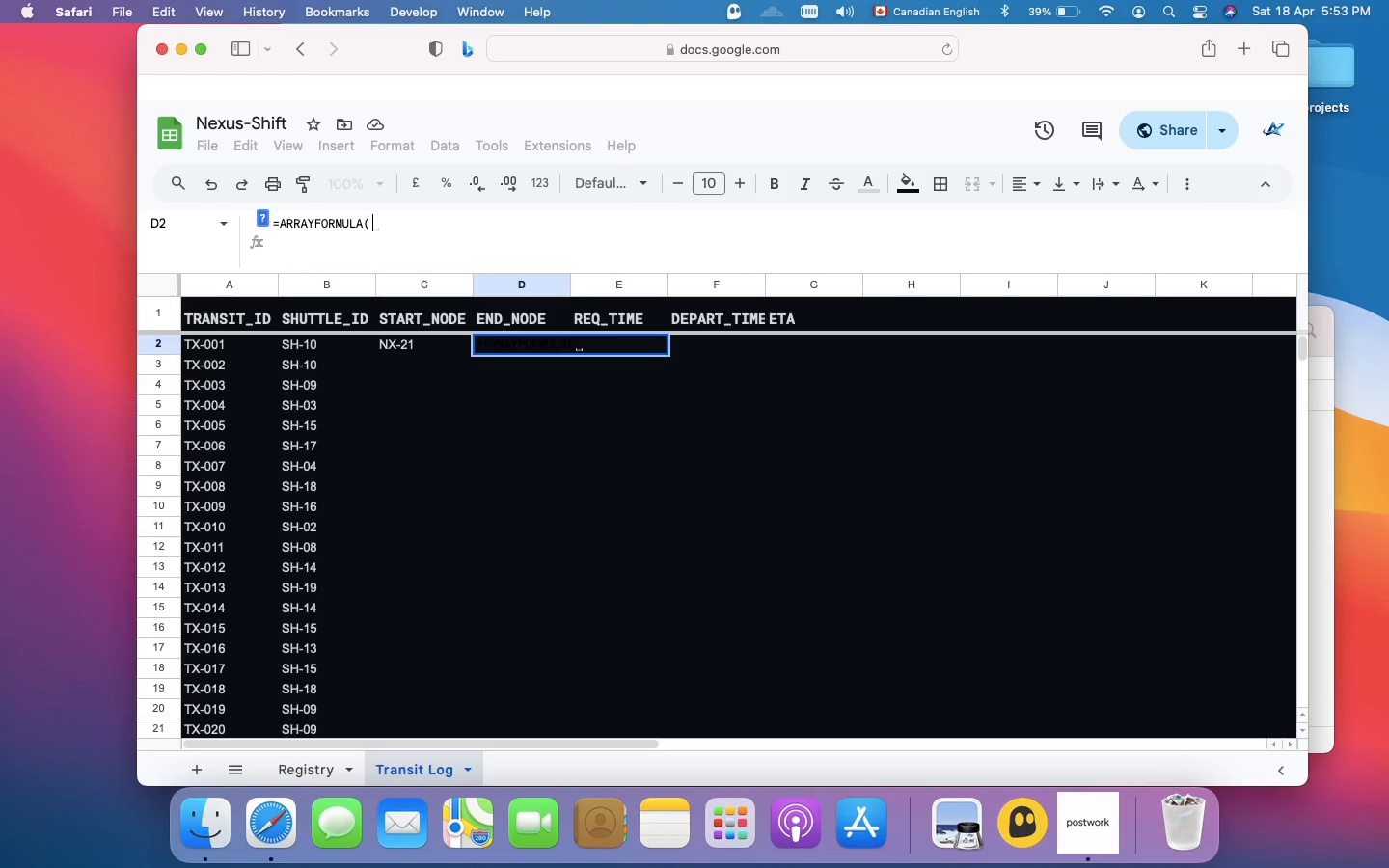 
wait(5.93)
 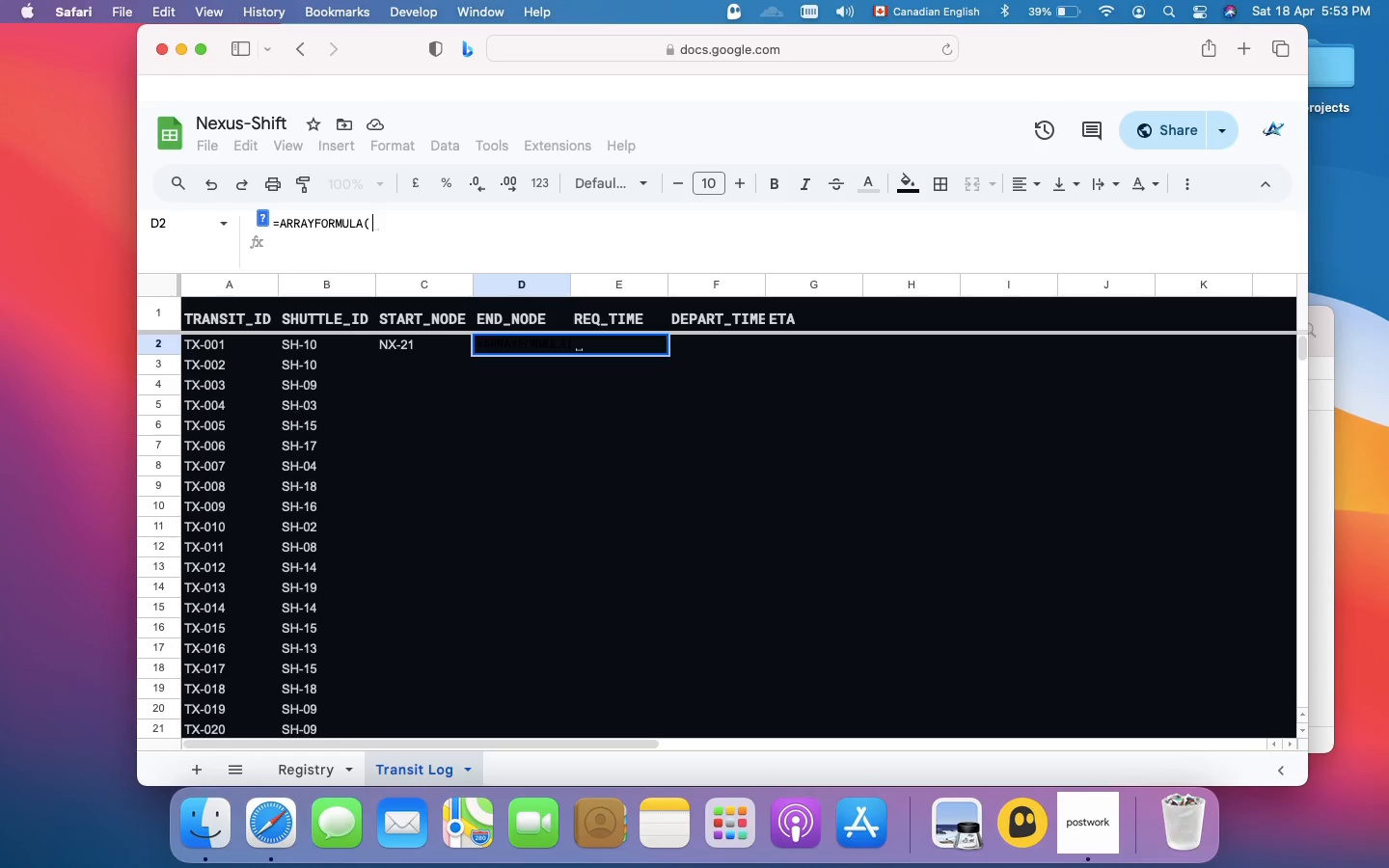 
type(INDEX)
 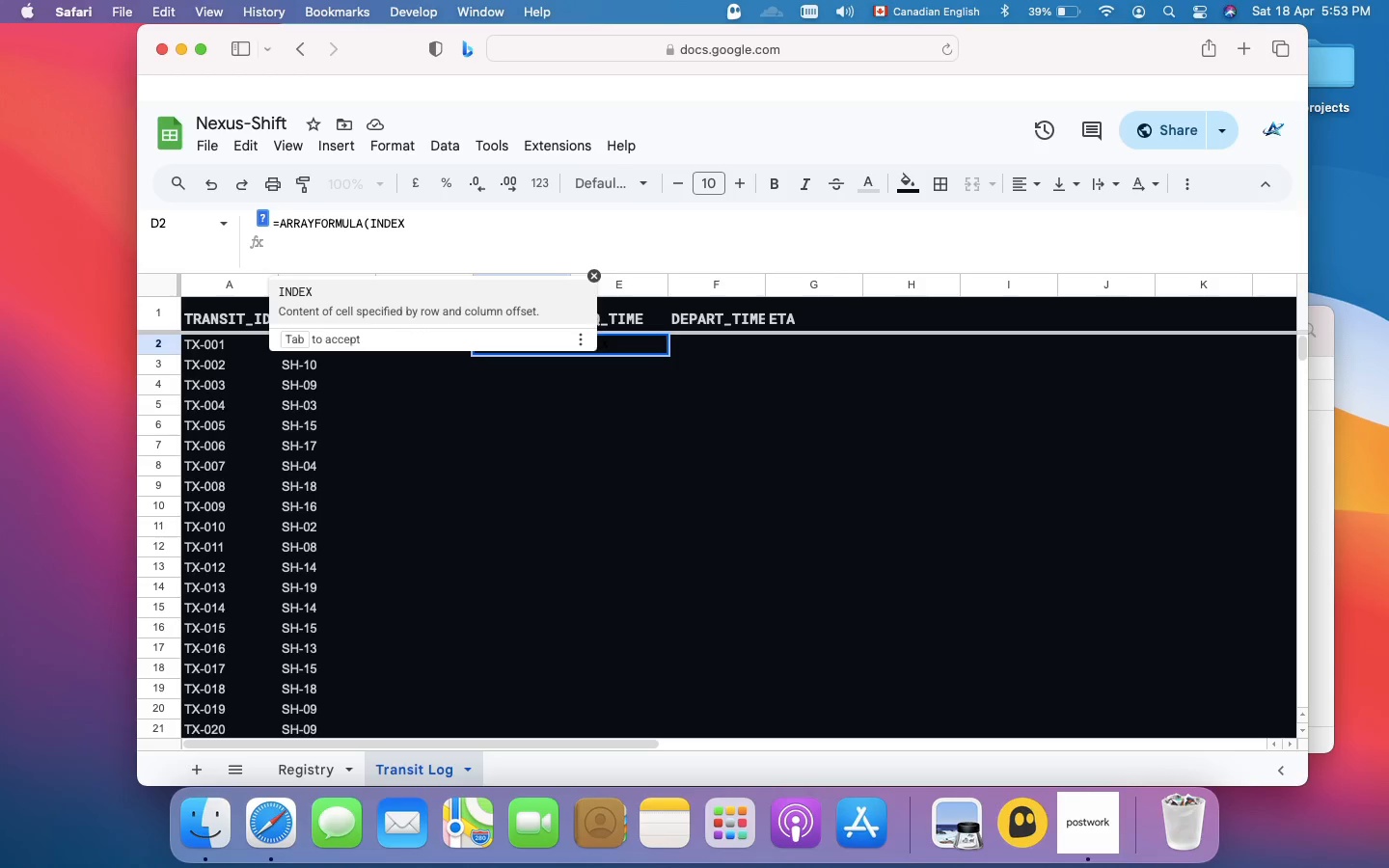 
type((Registry!)
 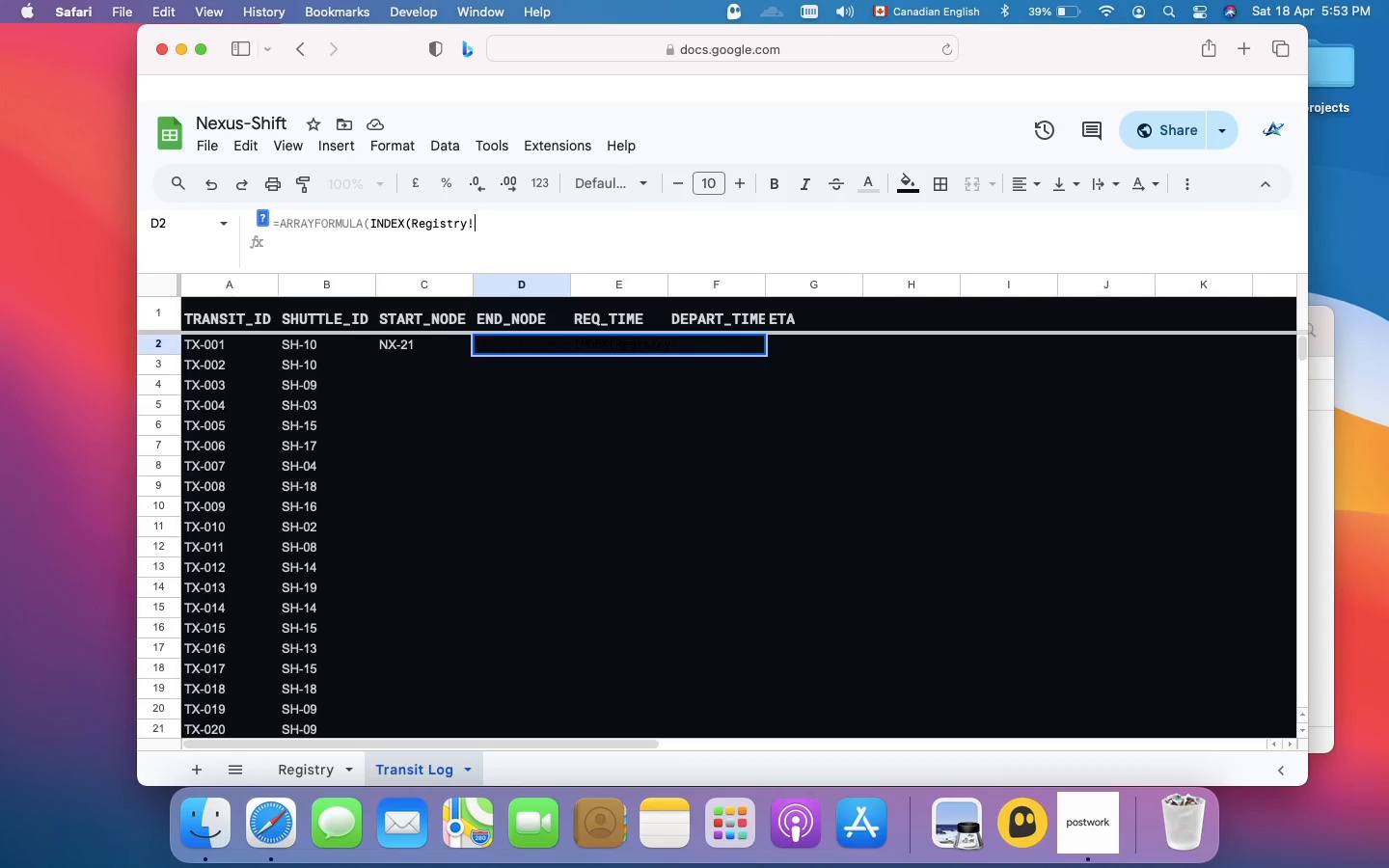 
type($A$2:)
 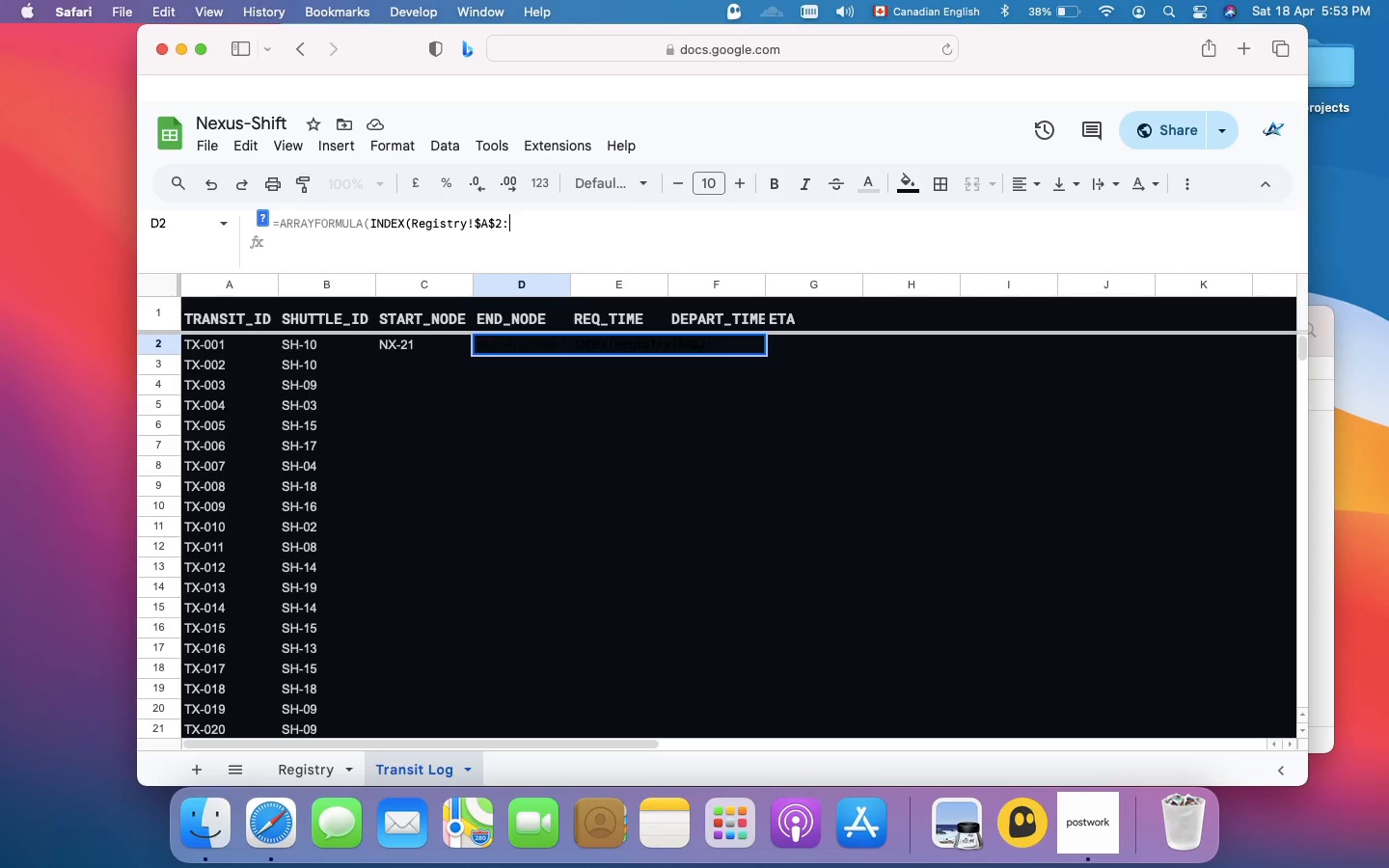 
type(A)
key(Backspace)
type($A$51, MOD(RANDBETWEEN)
 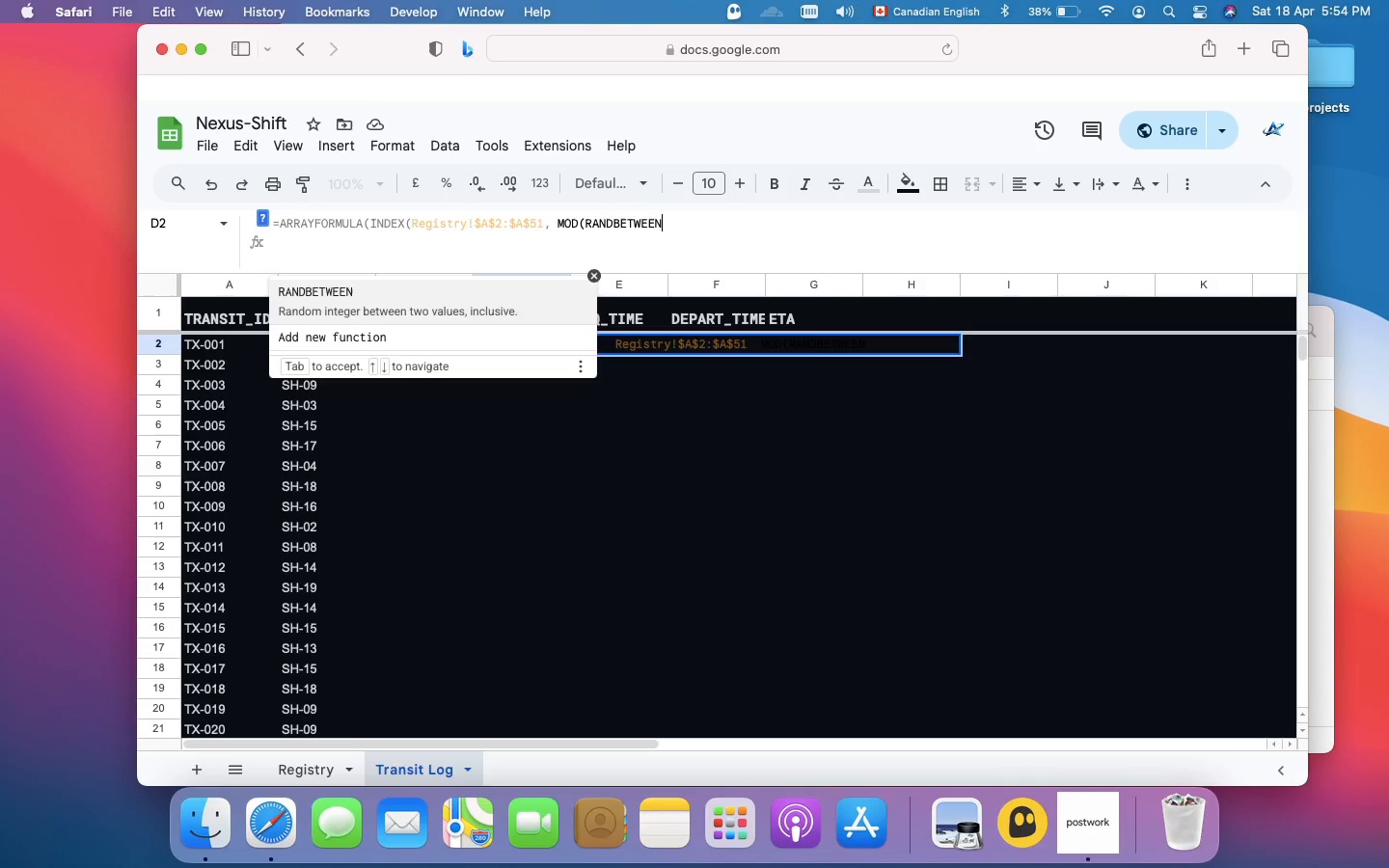 
type((SEQUENCE)
 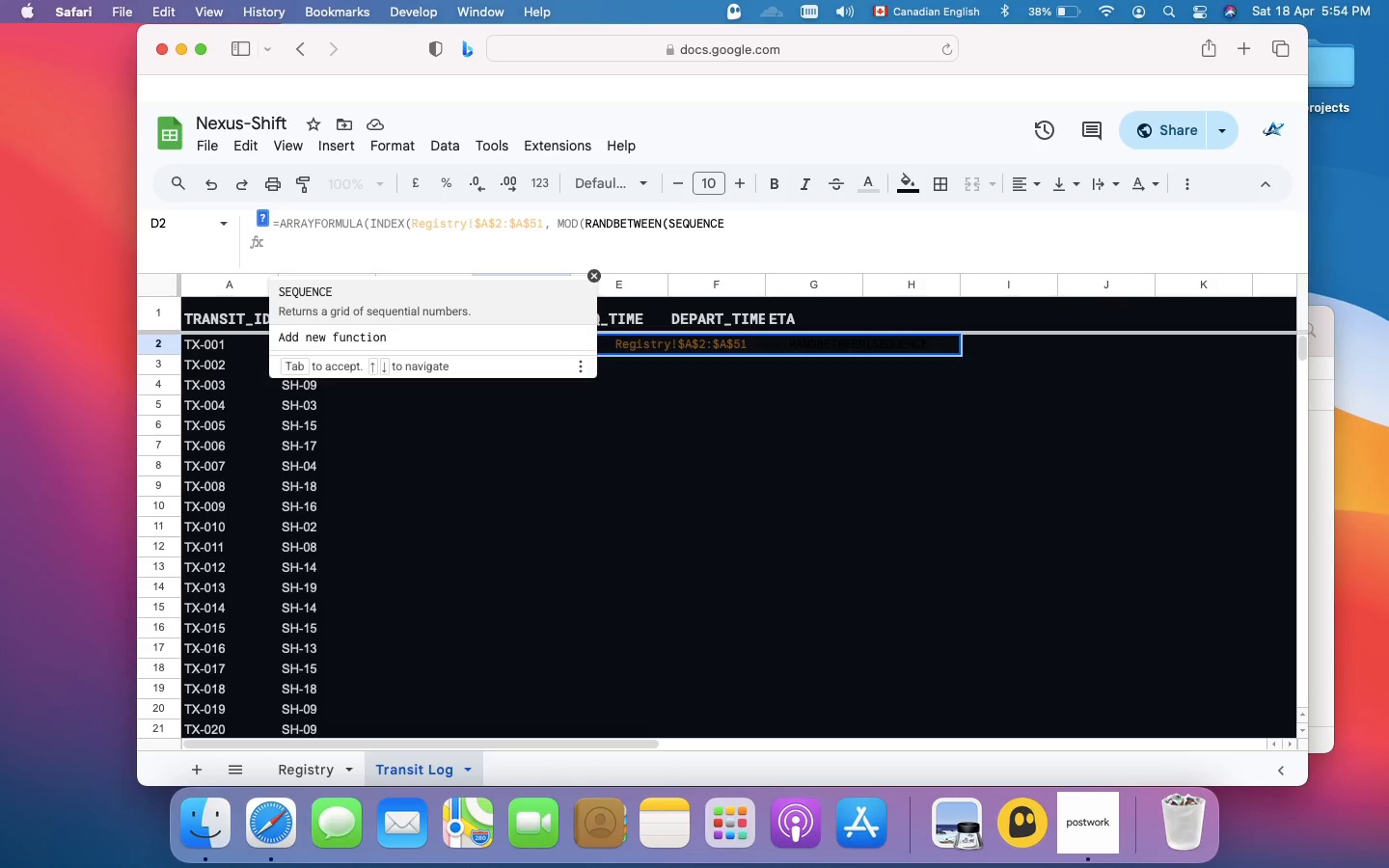 
type((500, 1, 1,)
 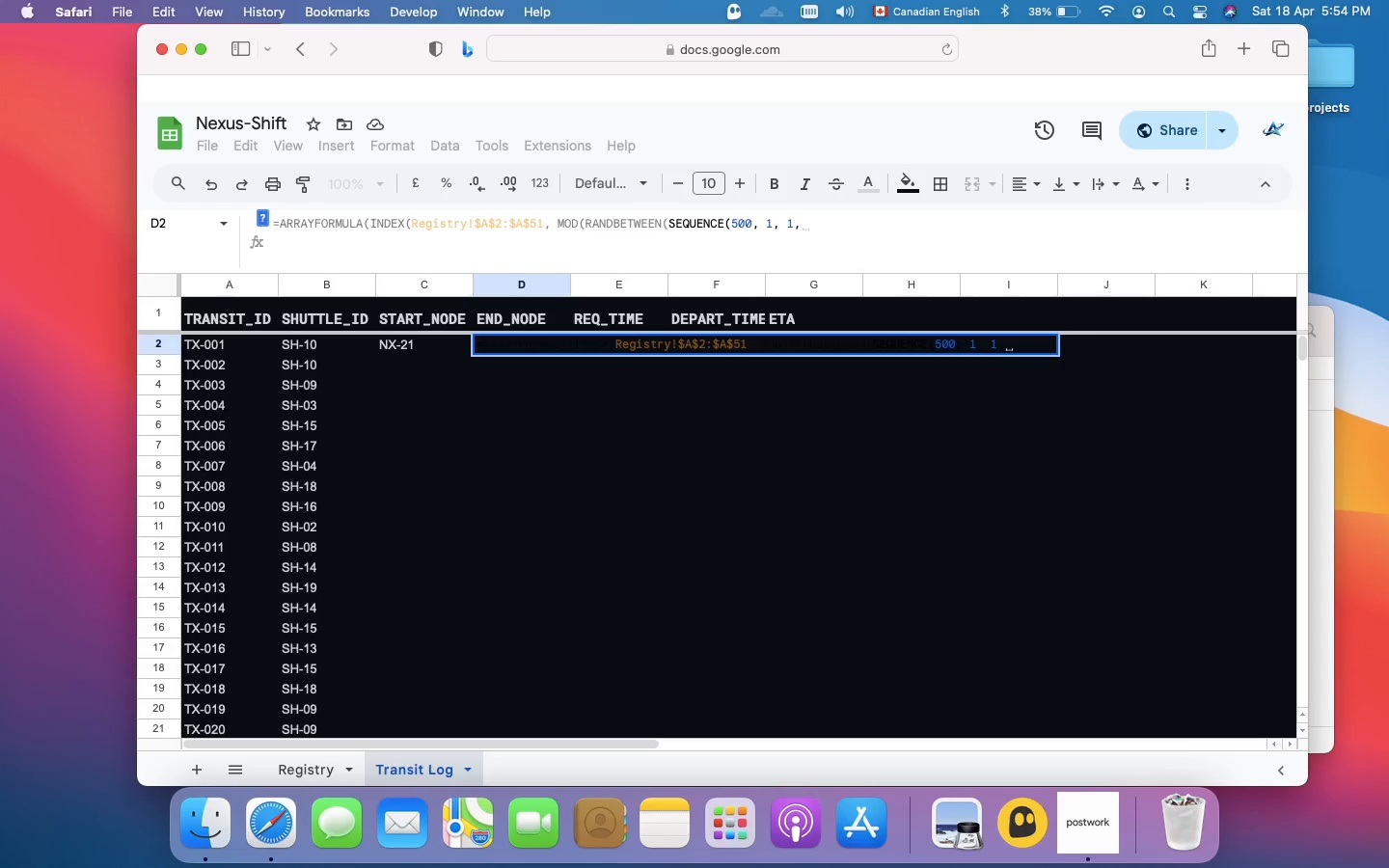 
type( 0), 48) + MATCH)
 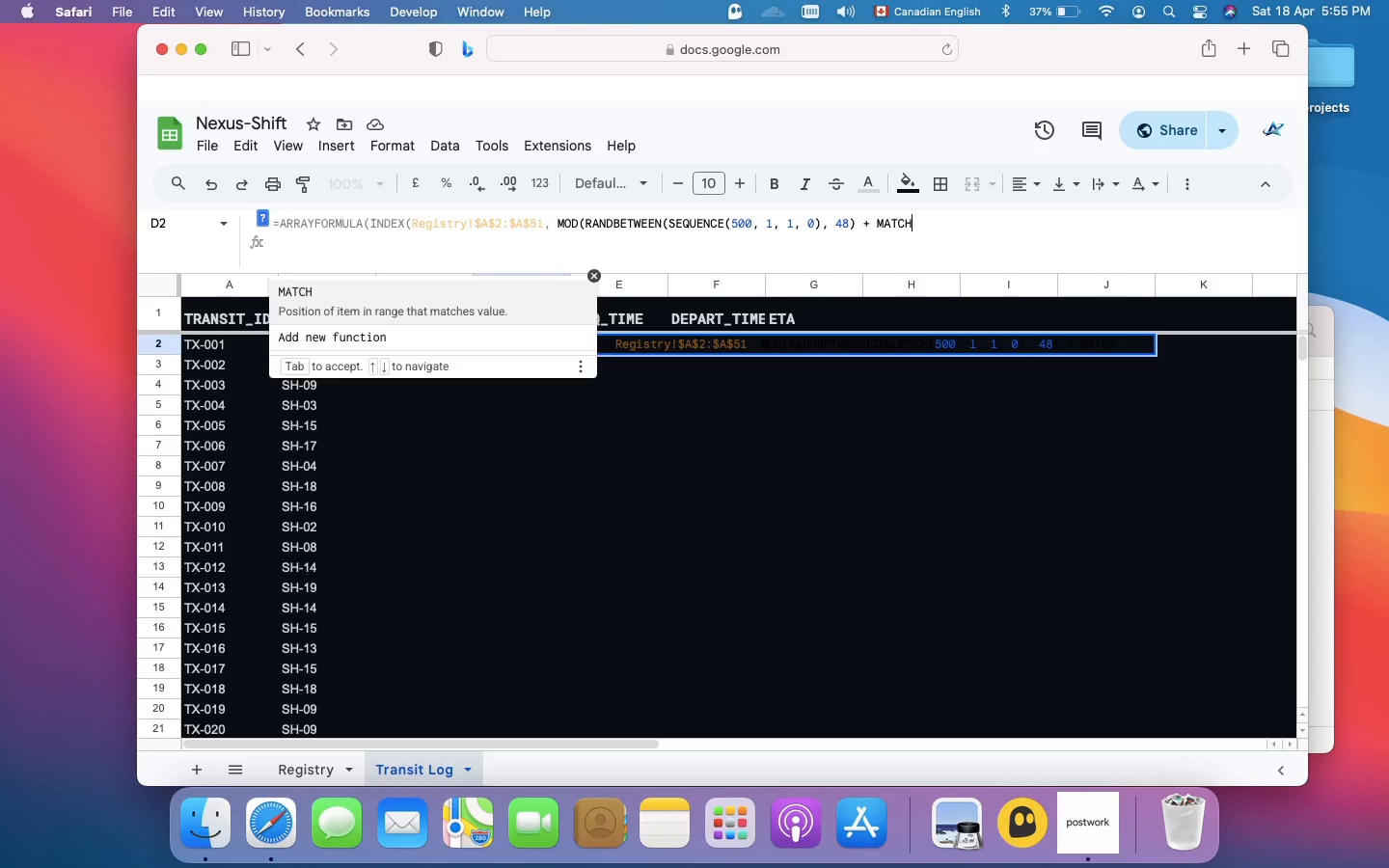 
type((C2)
 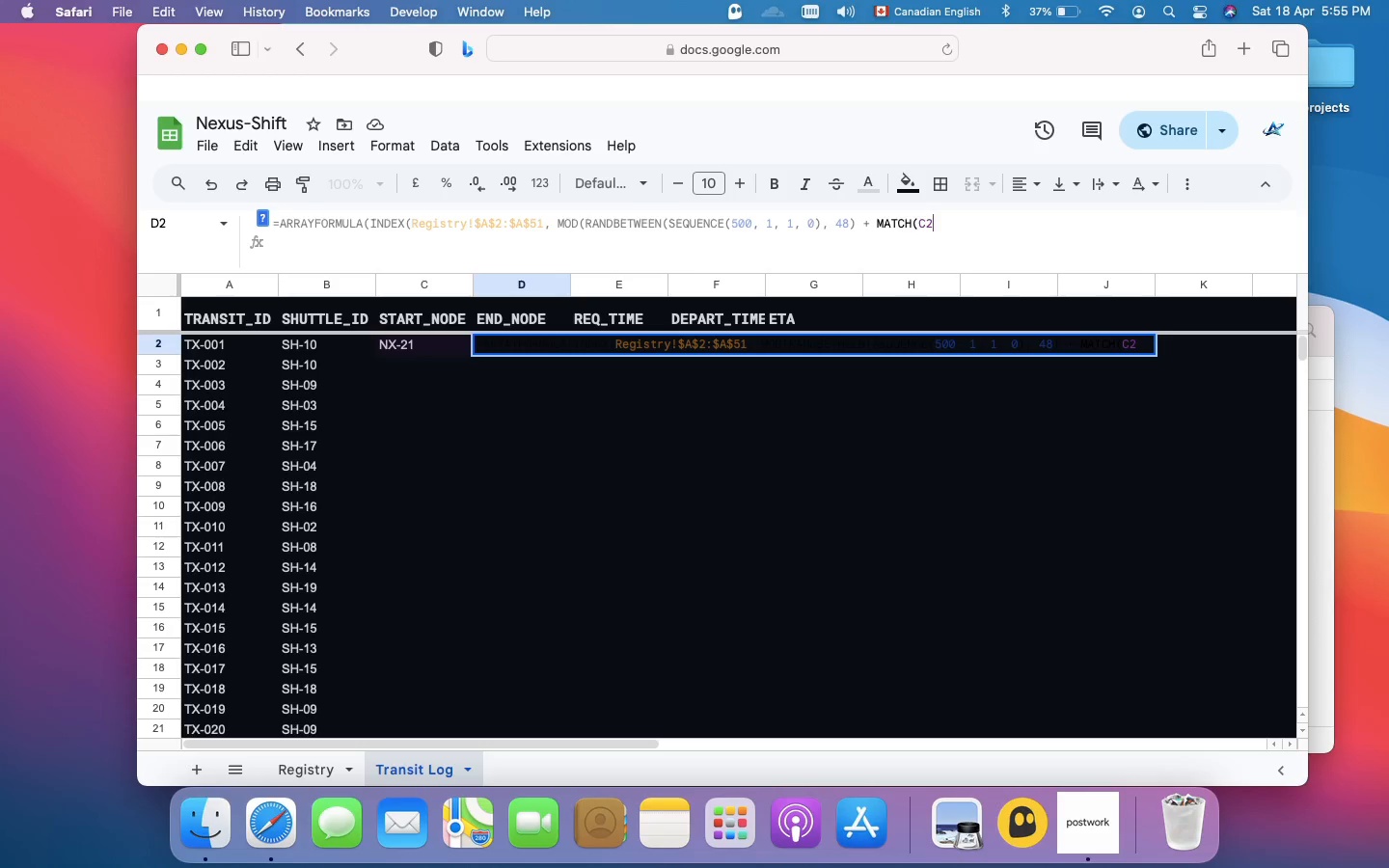 
wait(5.24)
 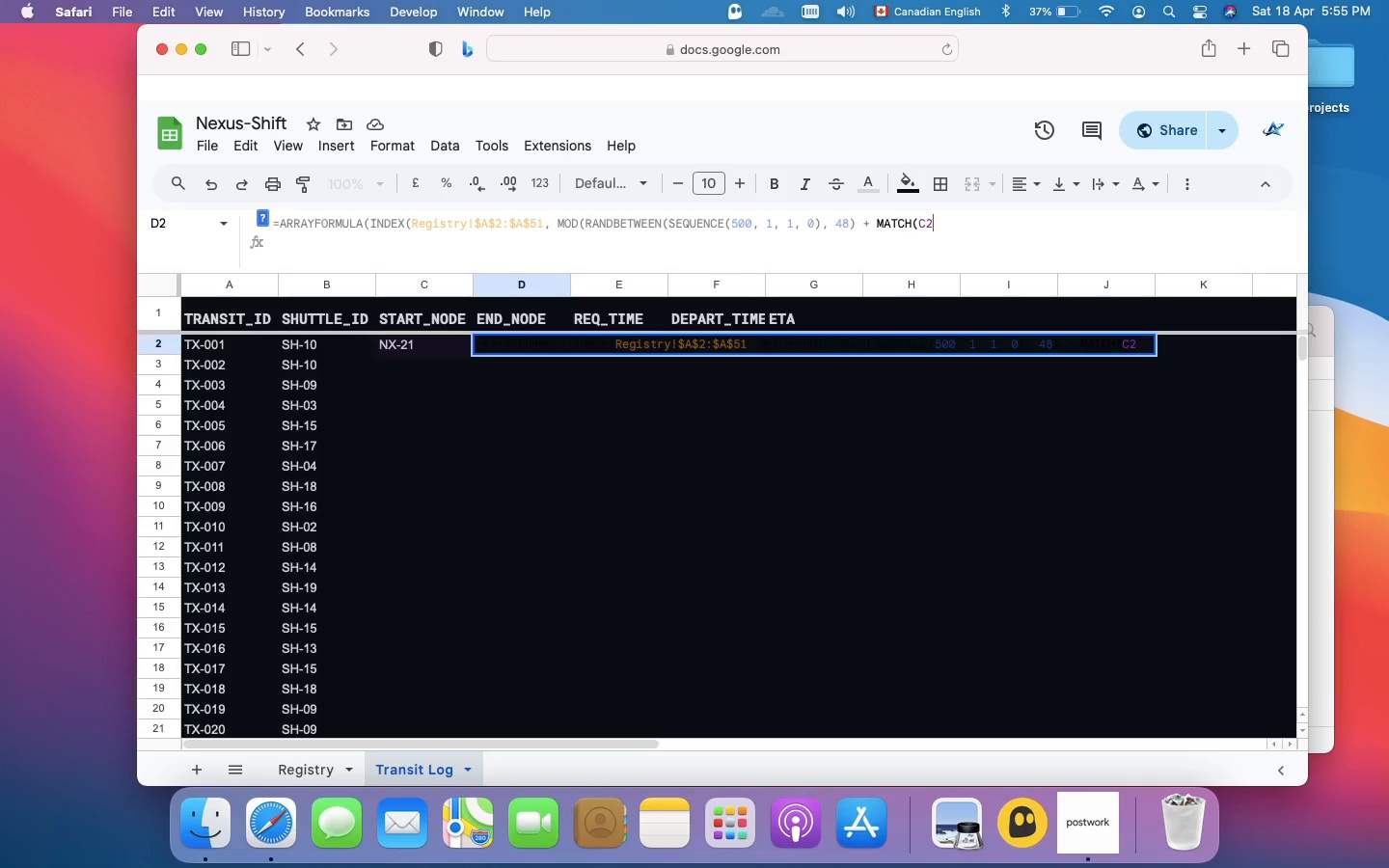 
type(:C501)
 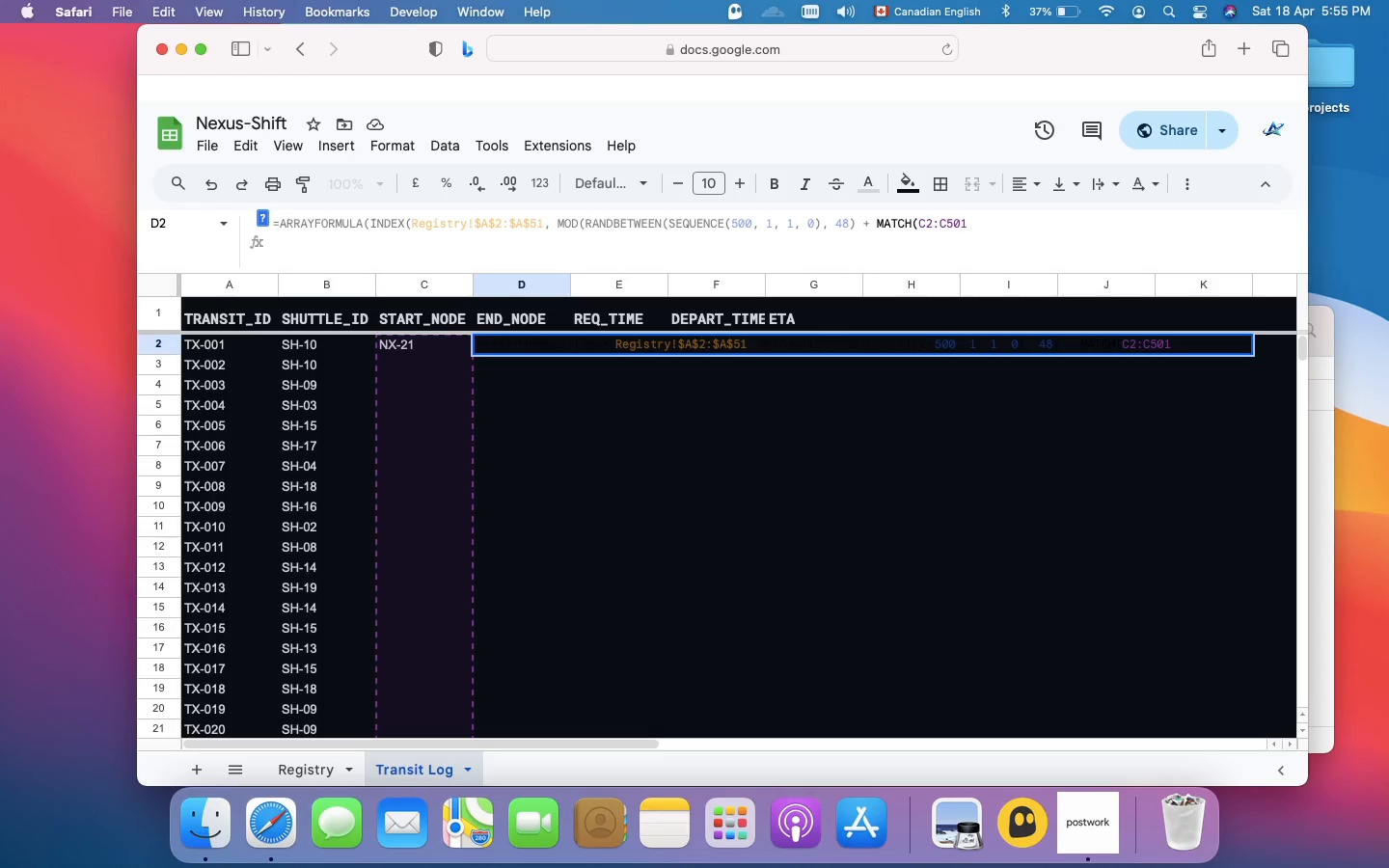 
wait(6.61)
 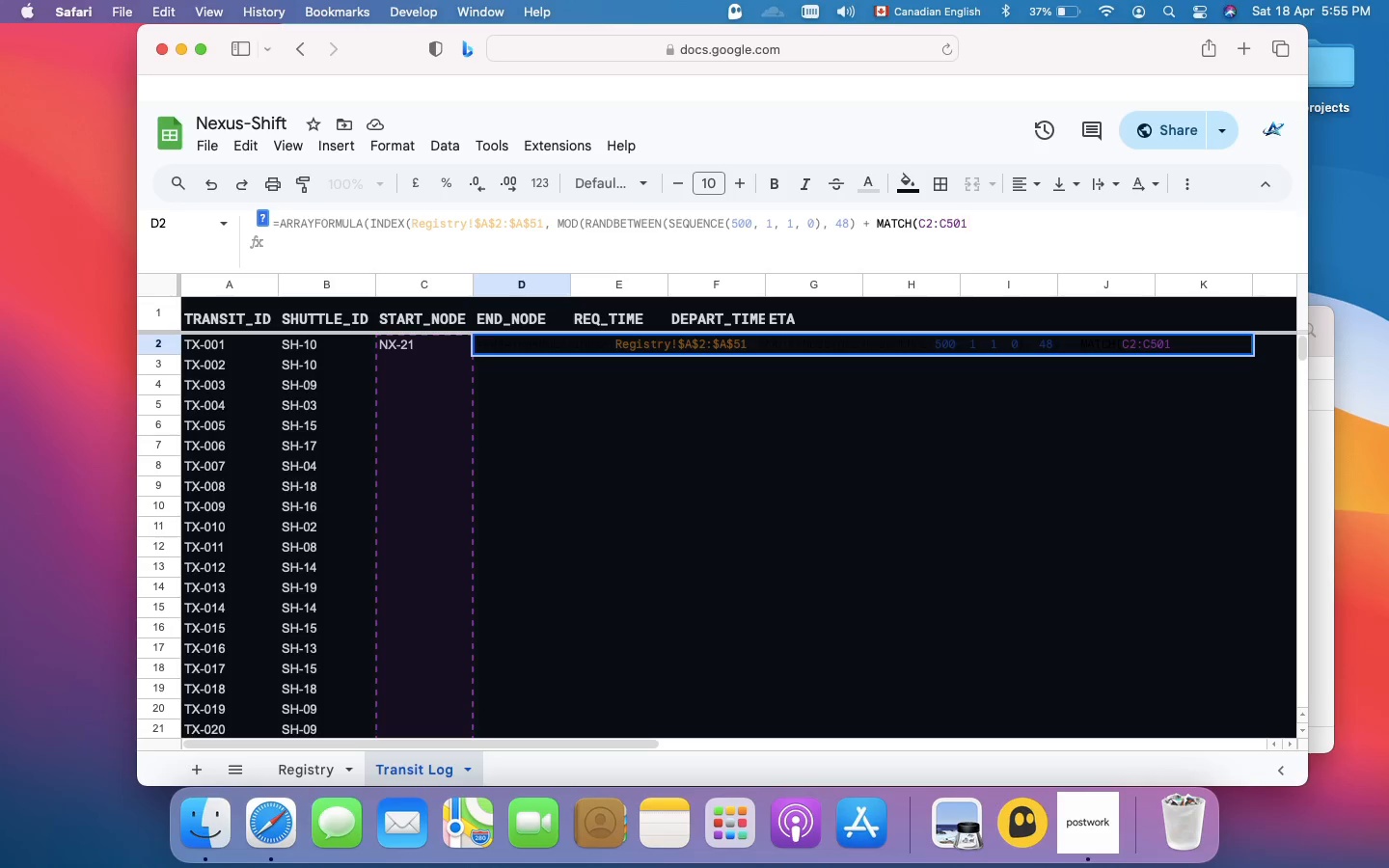 
key(Comma)
 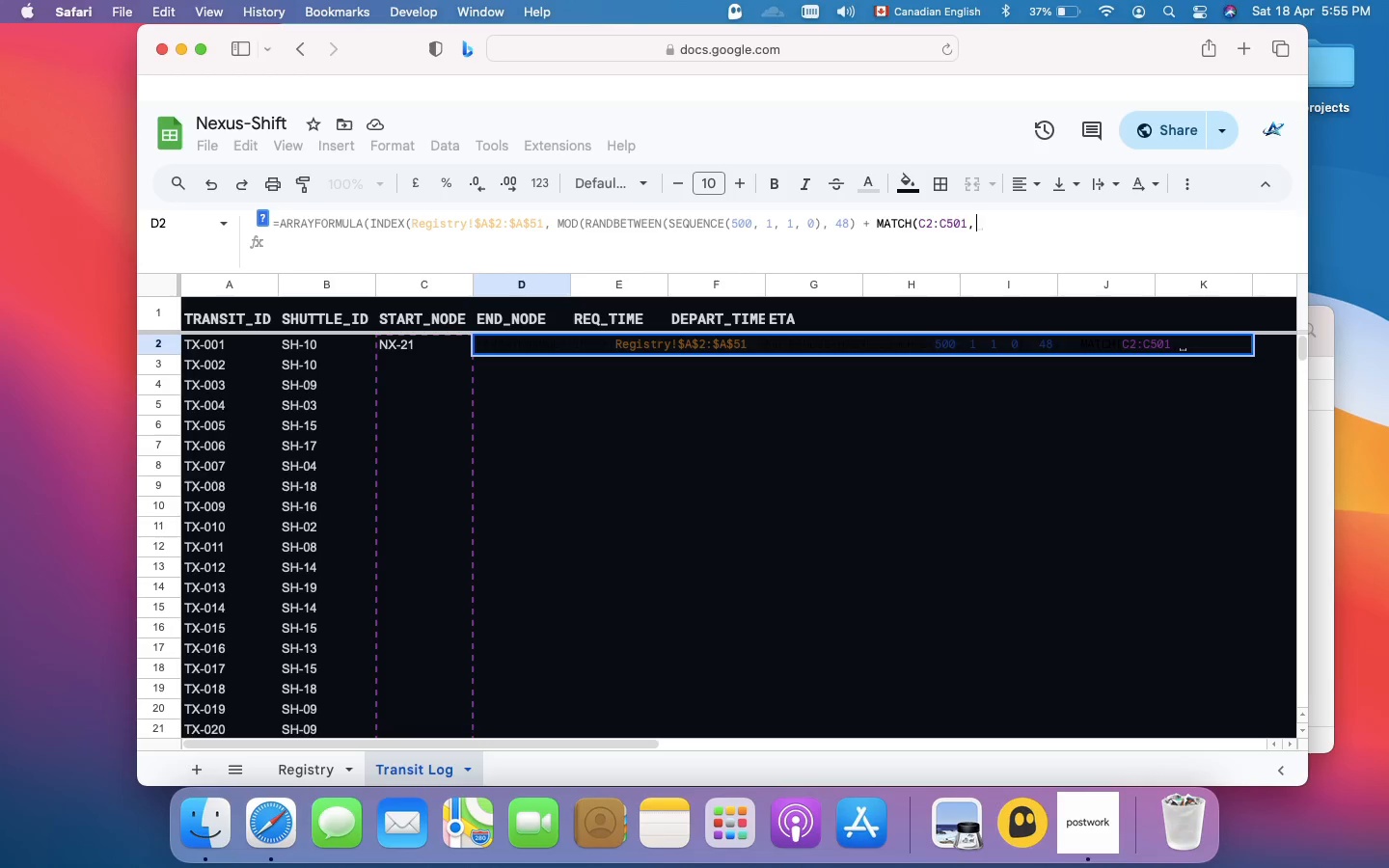 
type( Registry!)
 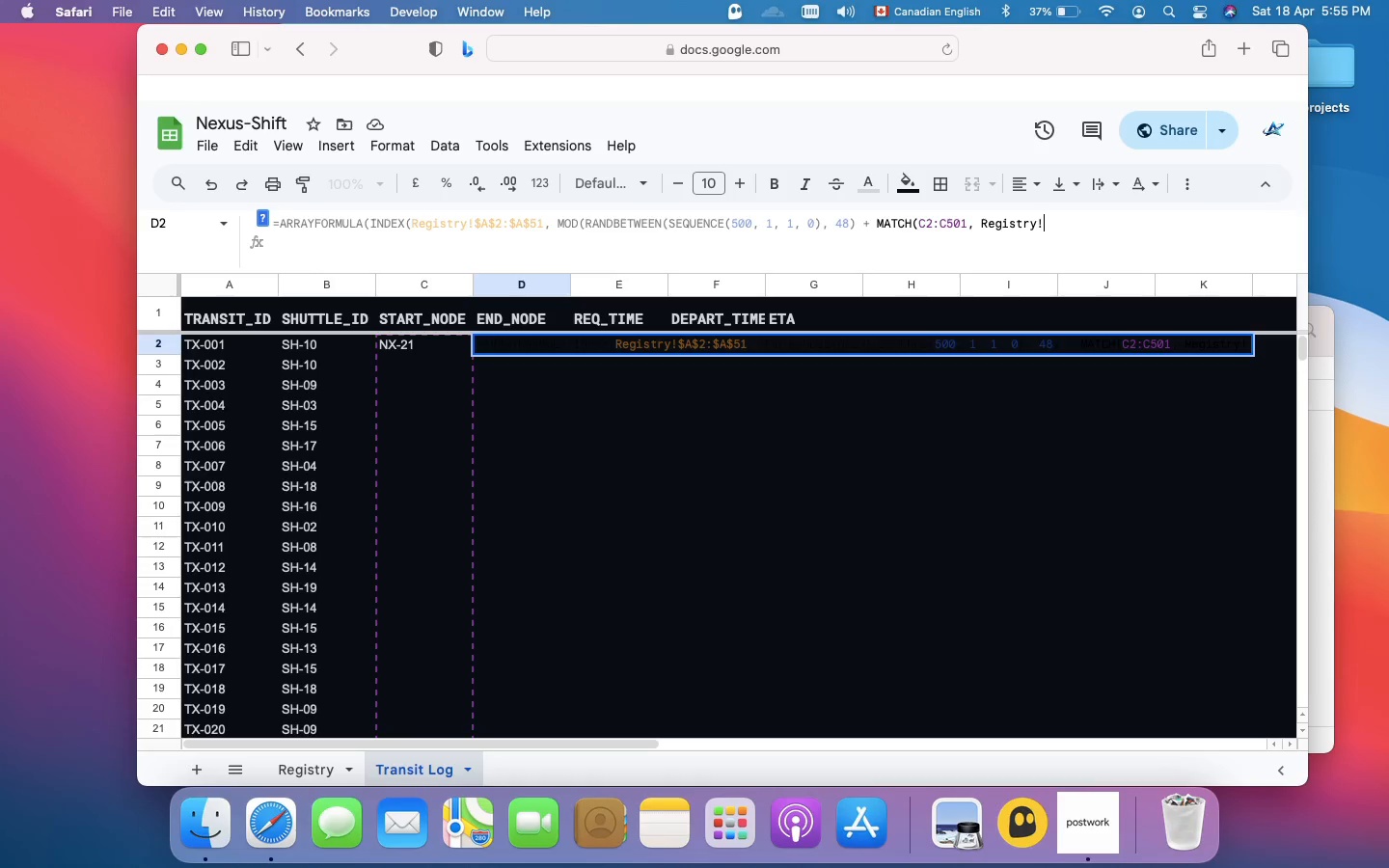 
wait(8.68)
 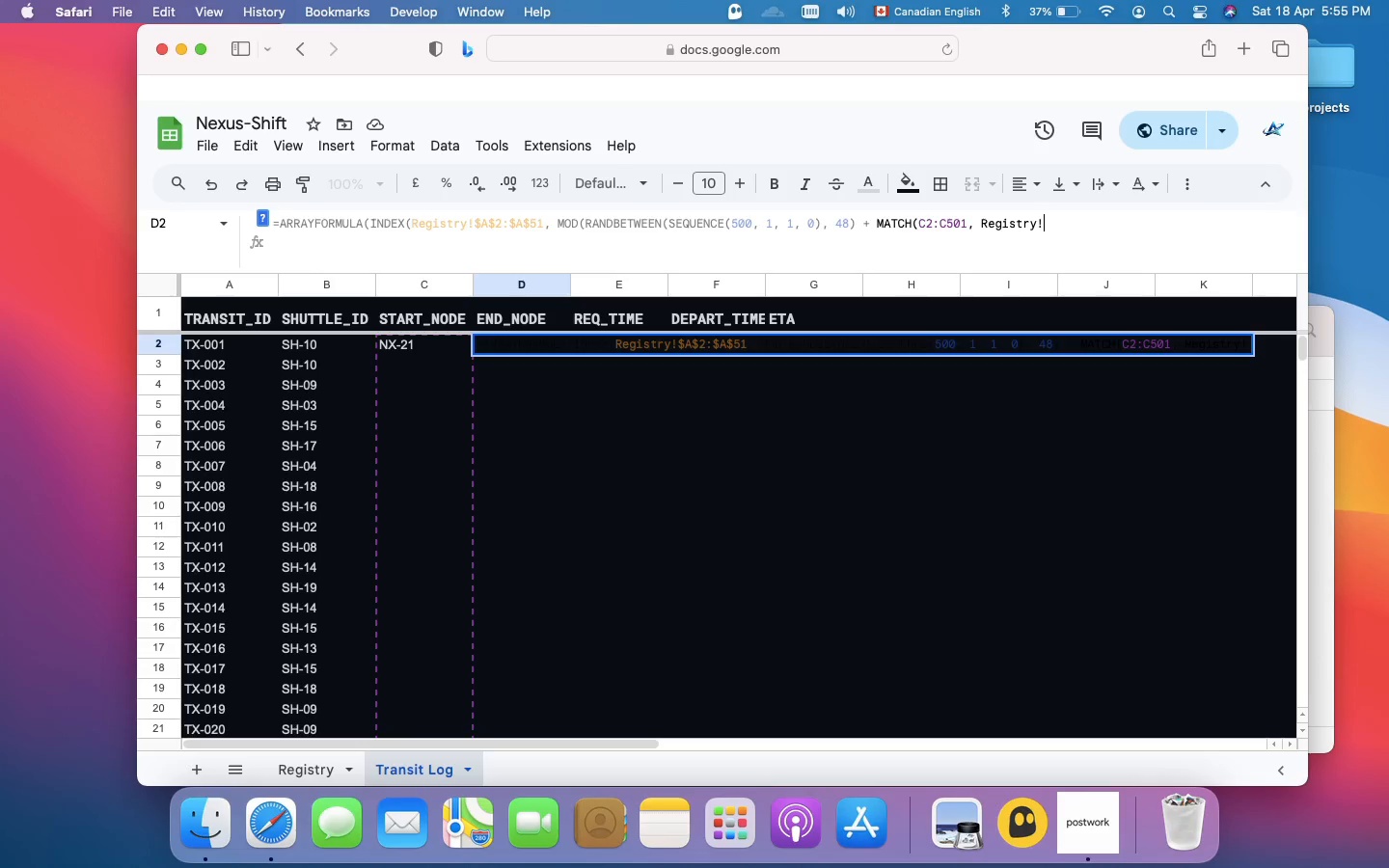 
type($A$2)
 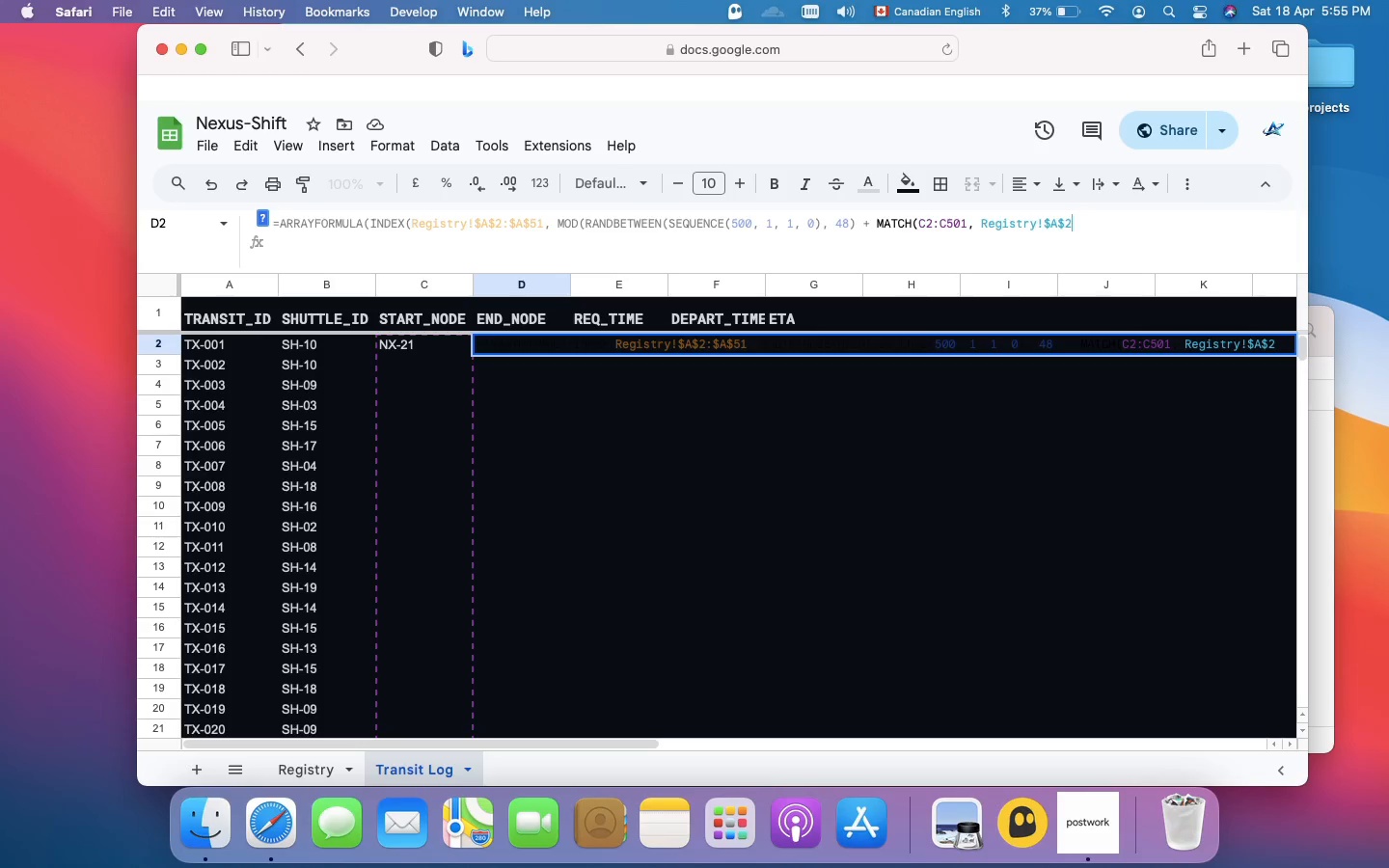 
type(:$A$)
 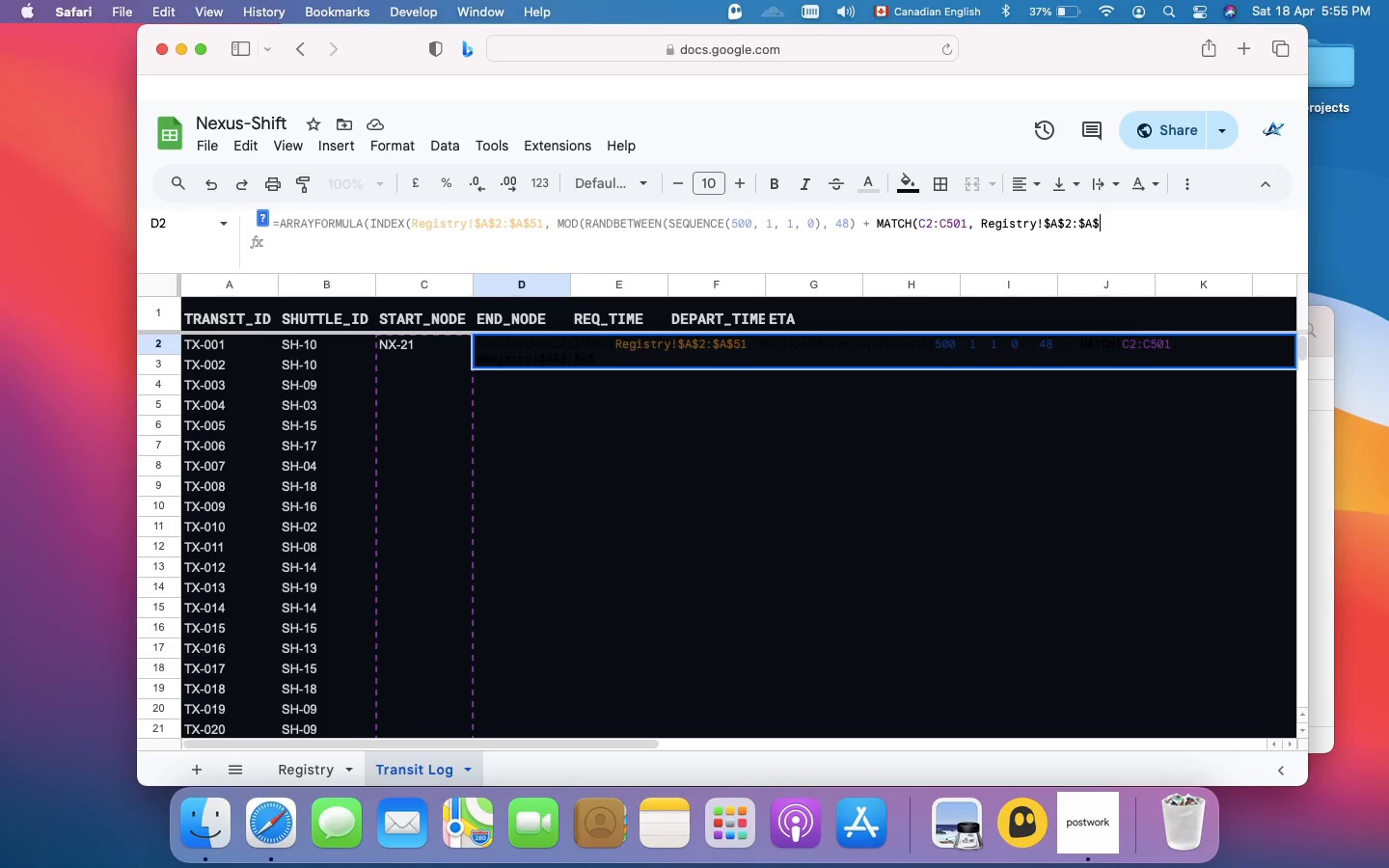 
type(51)
 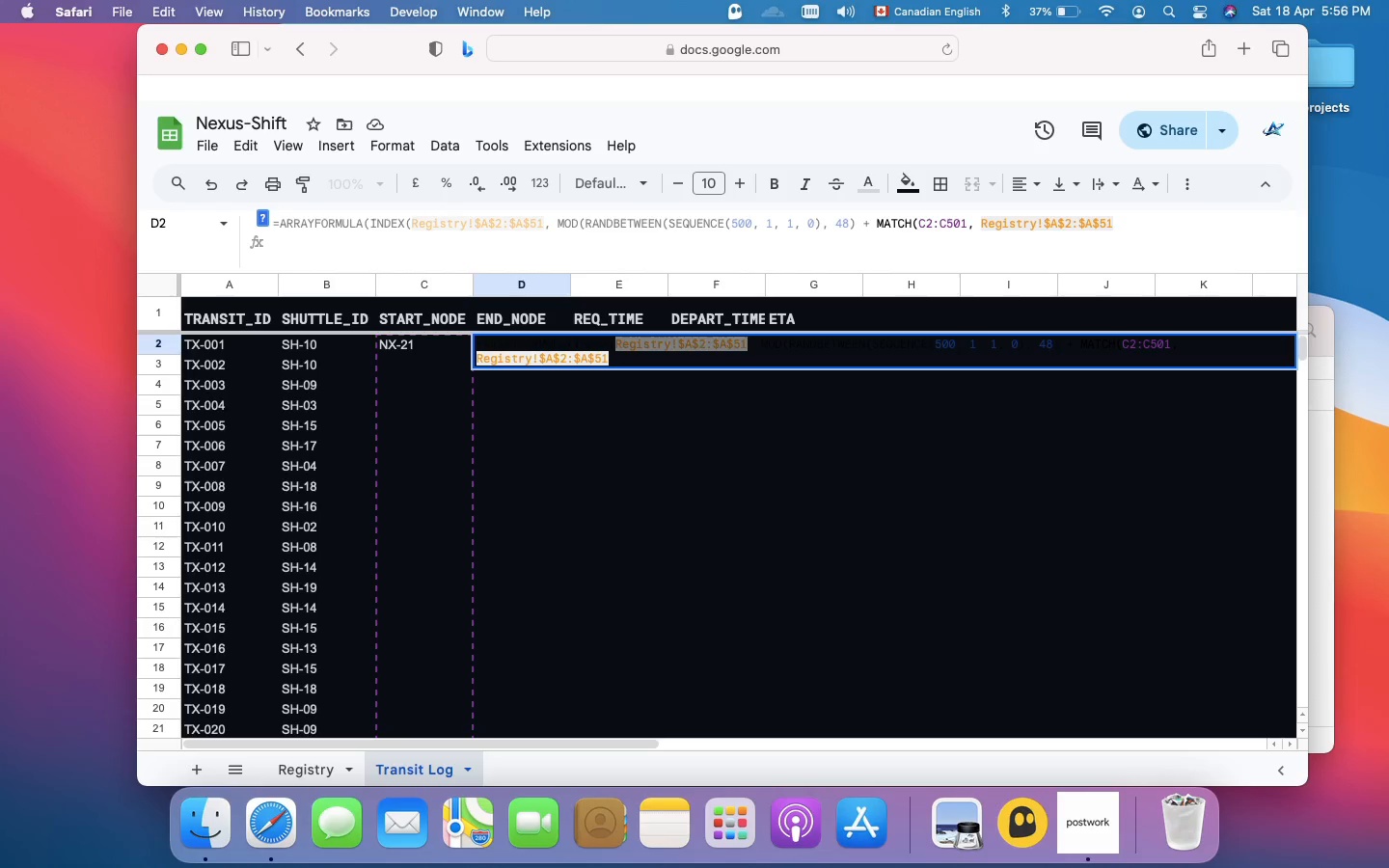 
wait(5.61)
 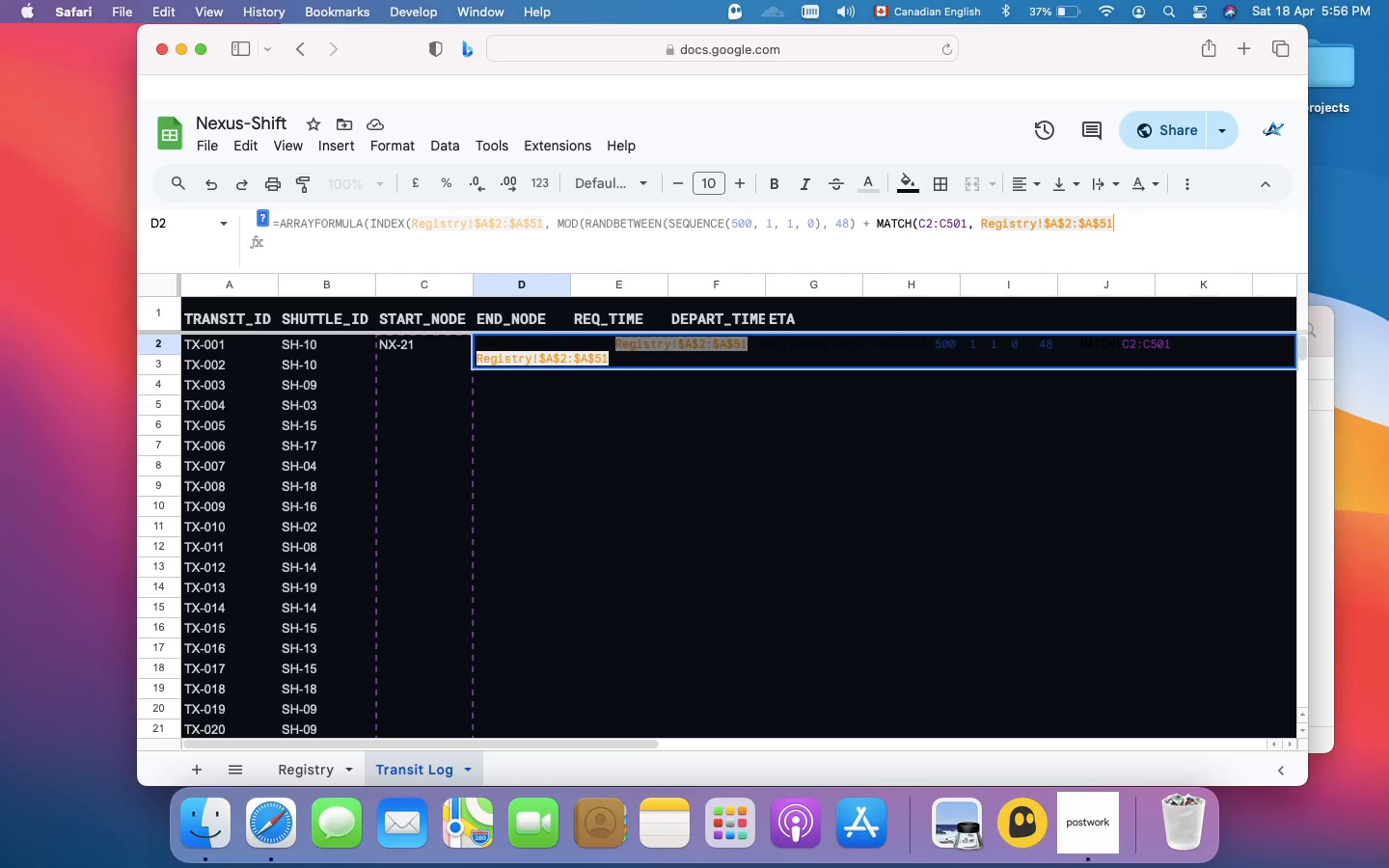 
type(, 0), 50) + )
 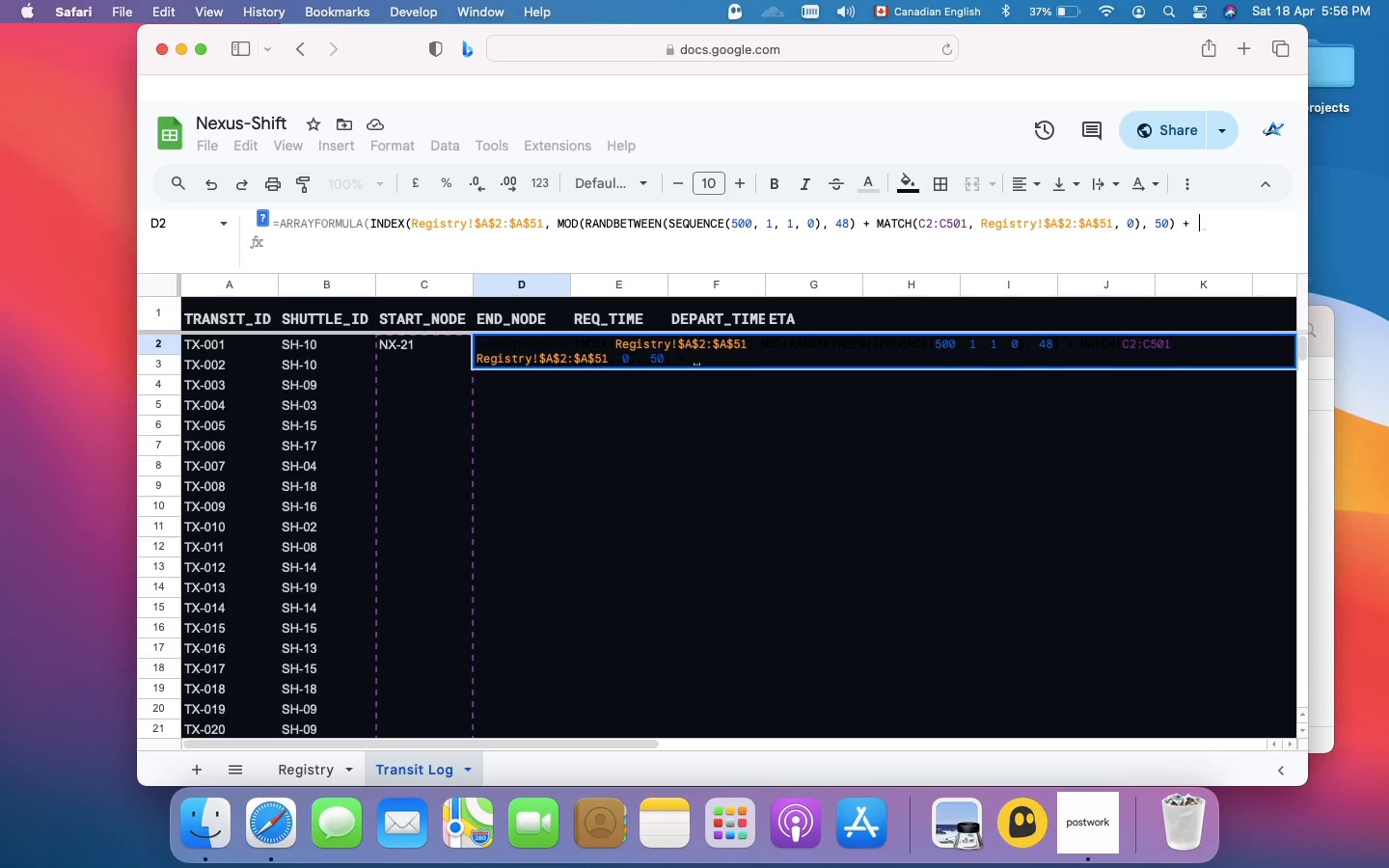 
type(1 )))
 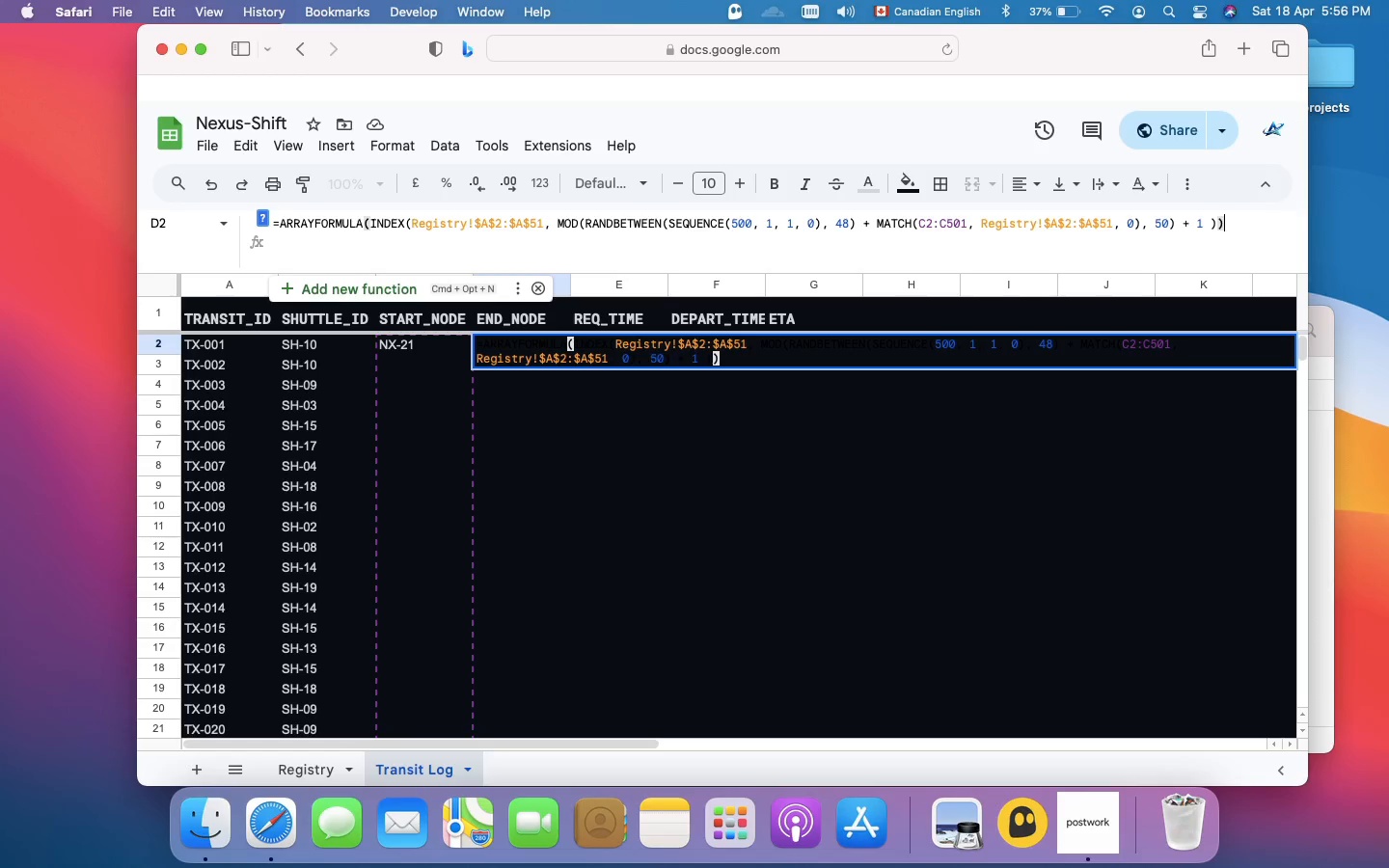 
key(Enter)
 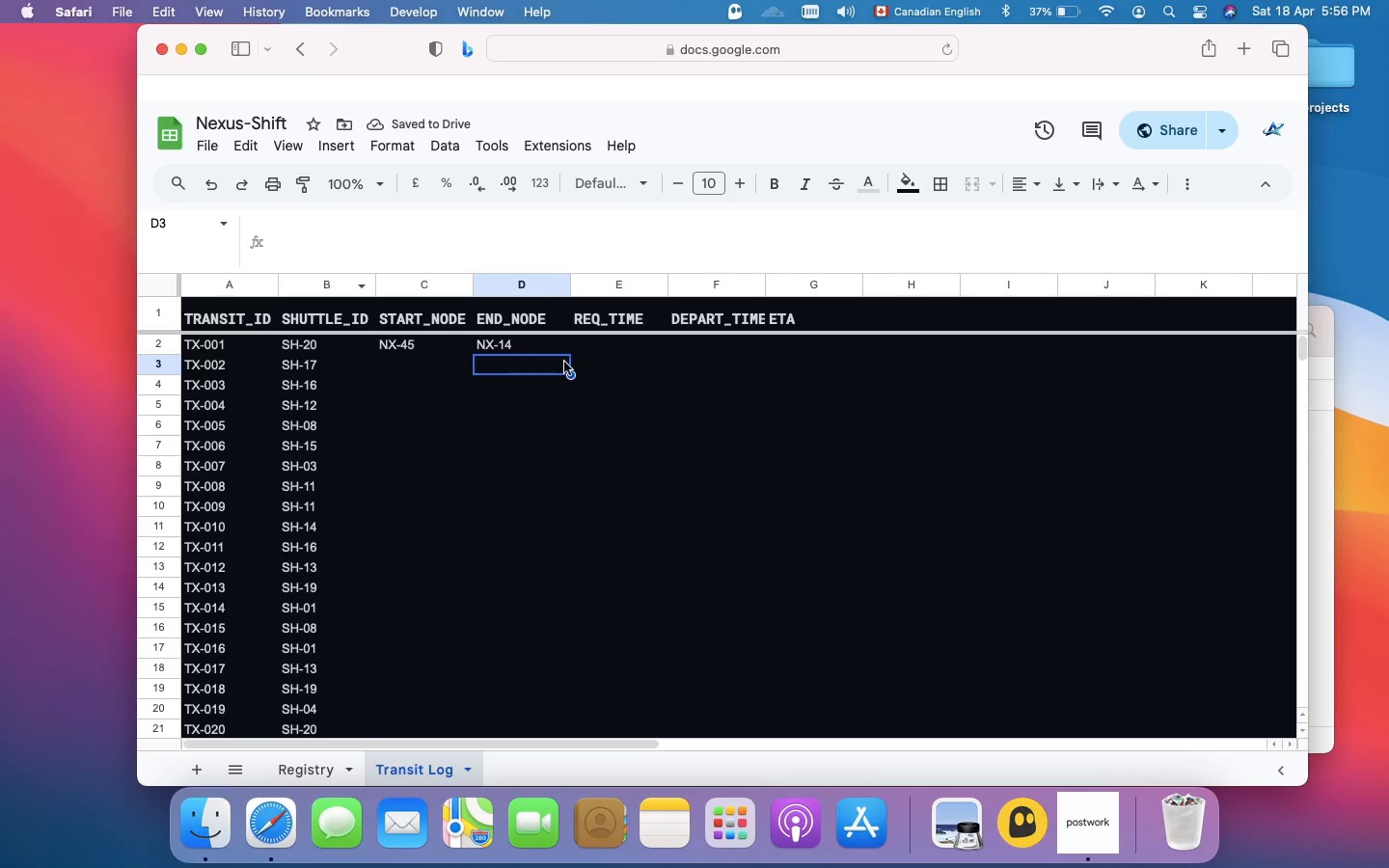 
wait(5.82)
 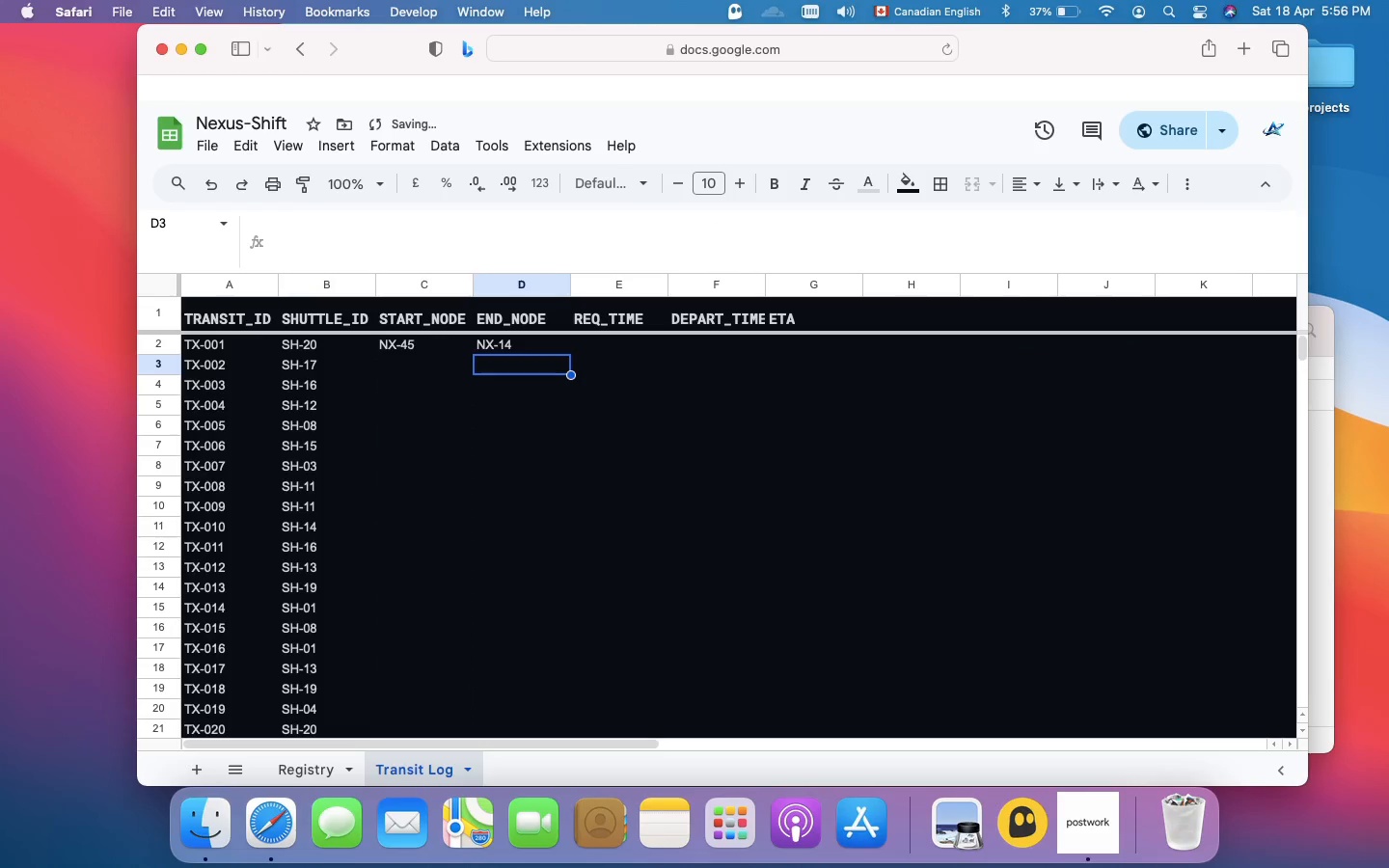 
left_click([612, 342])
 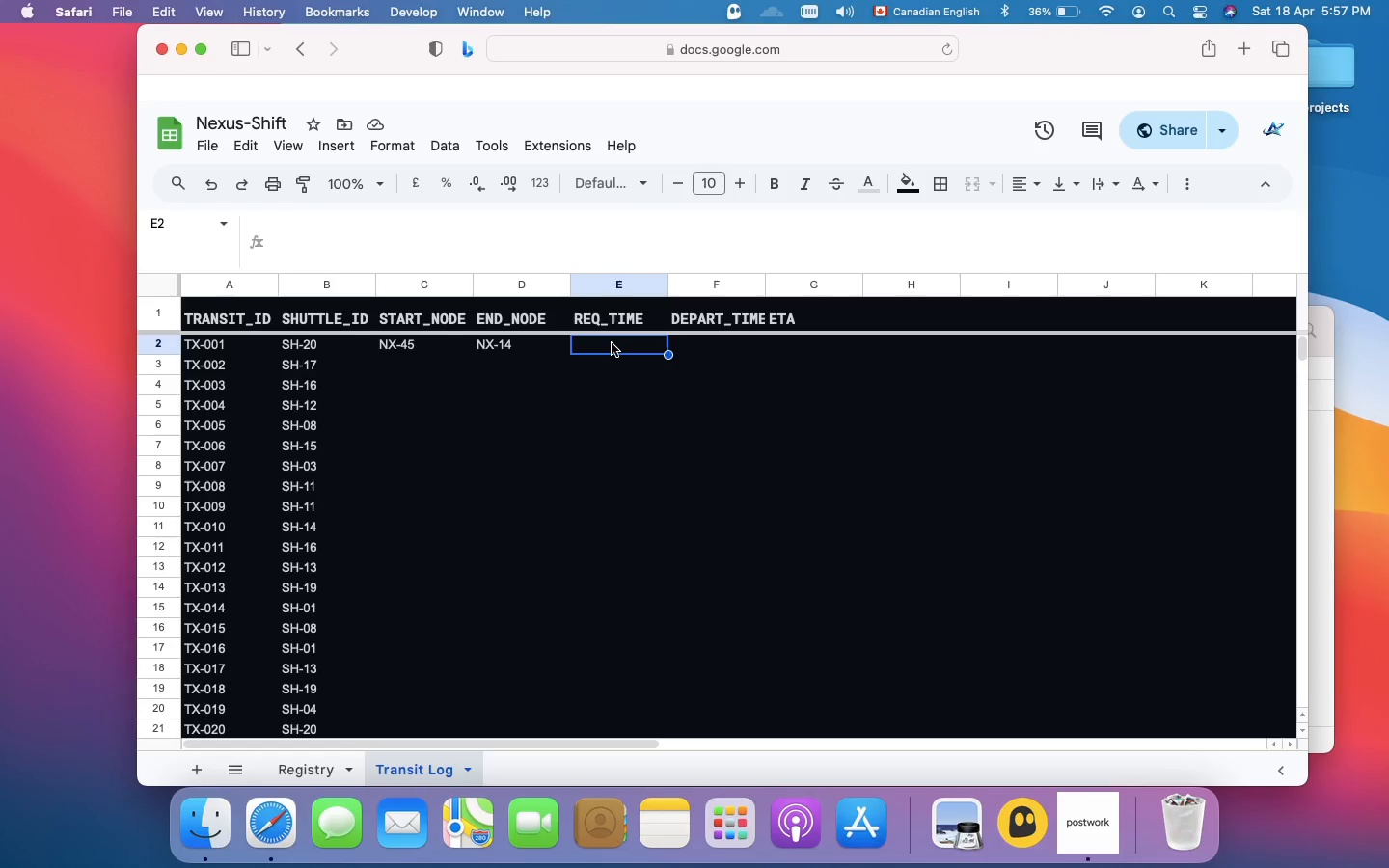 
wait(70.95)
 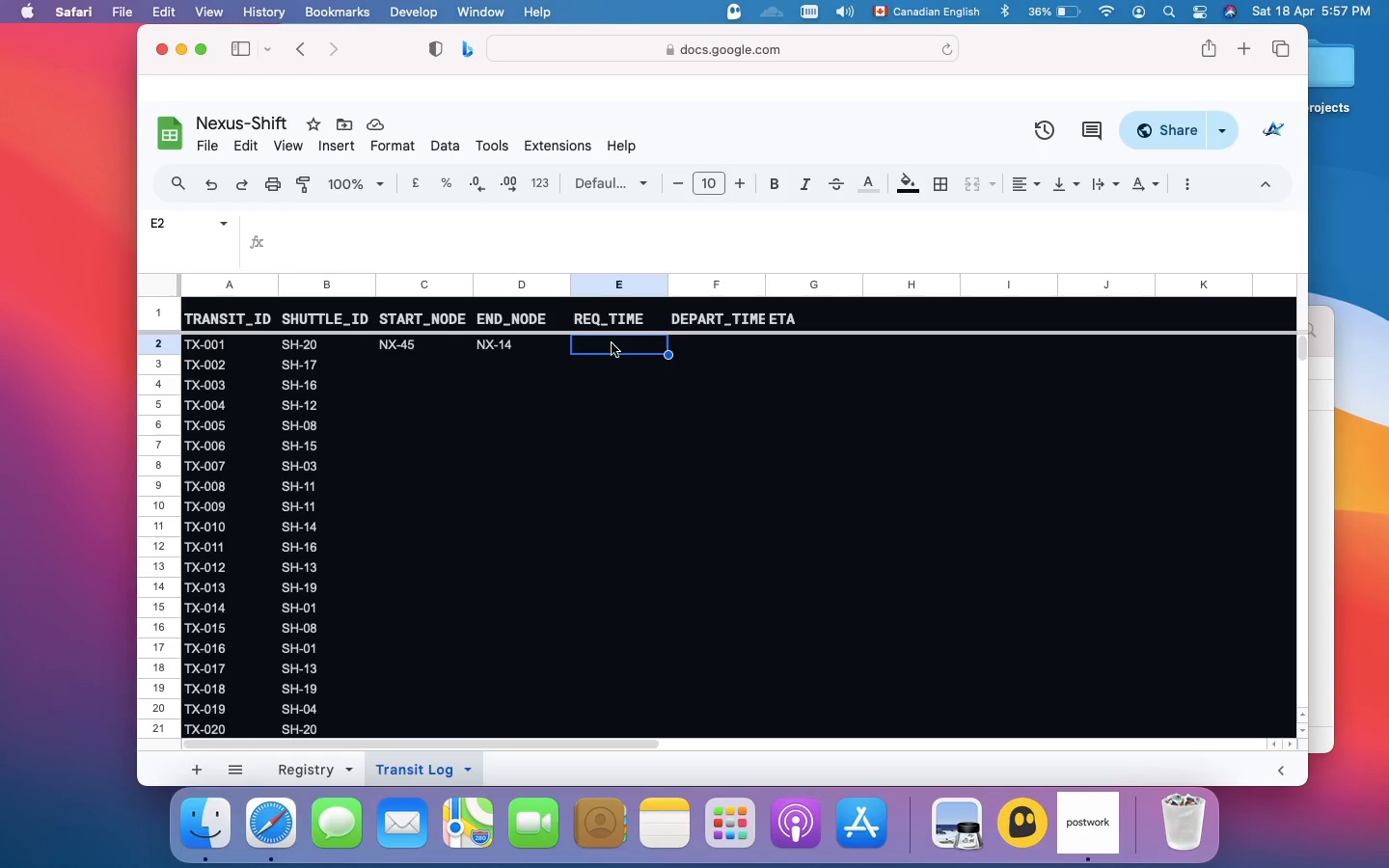 
left_click([396, 347])
 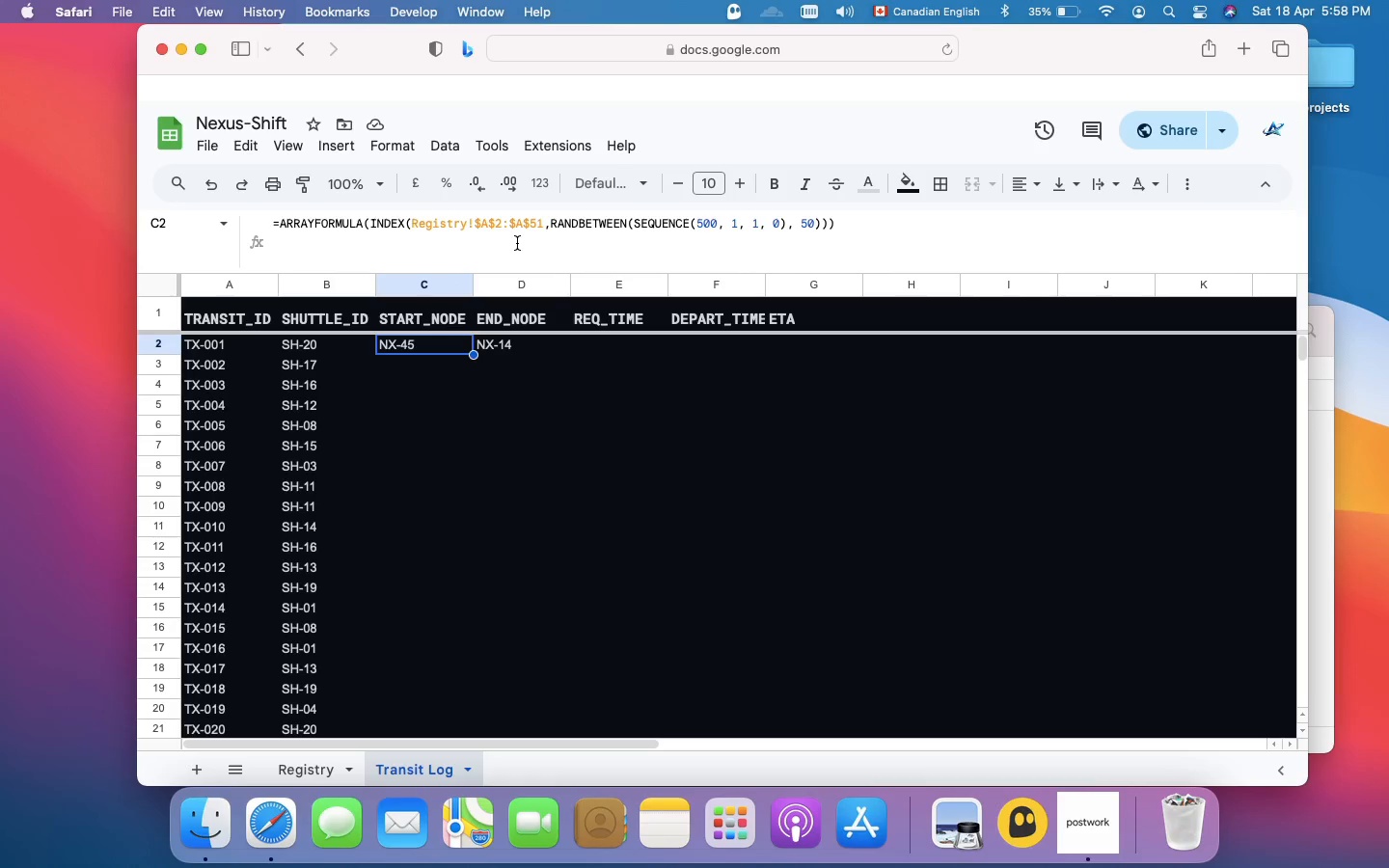 
wait(19.73)
 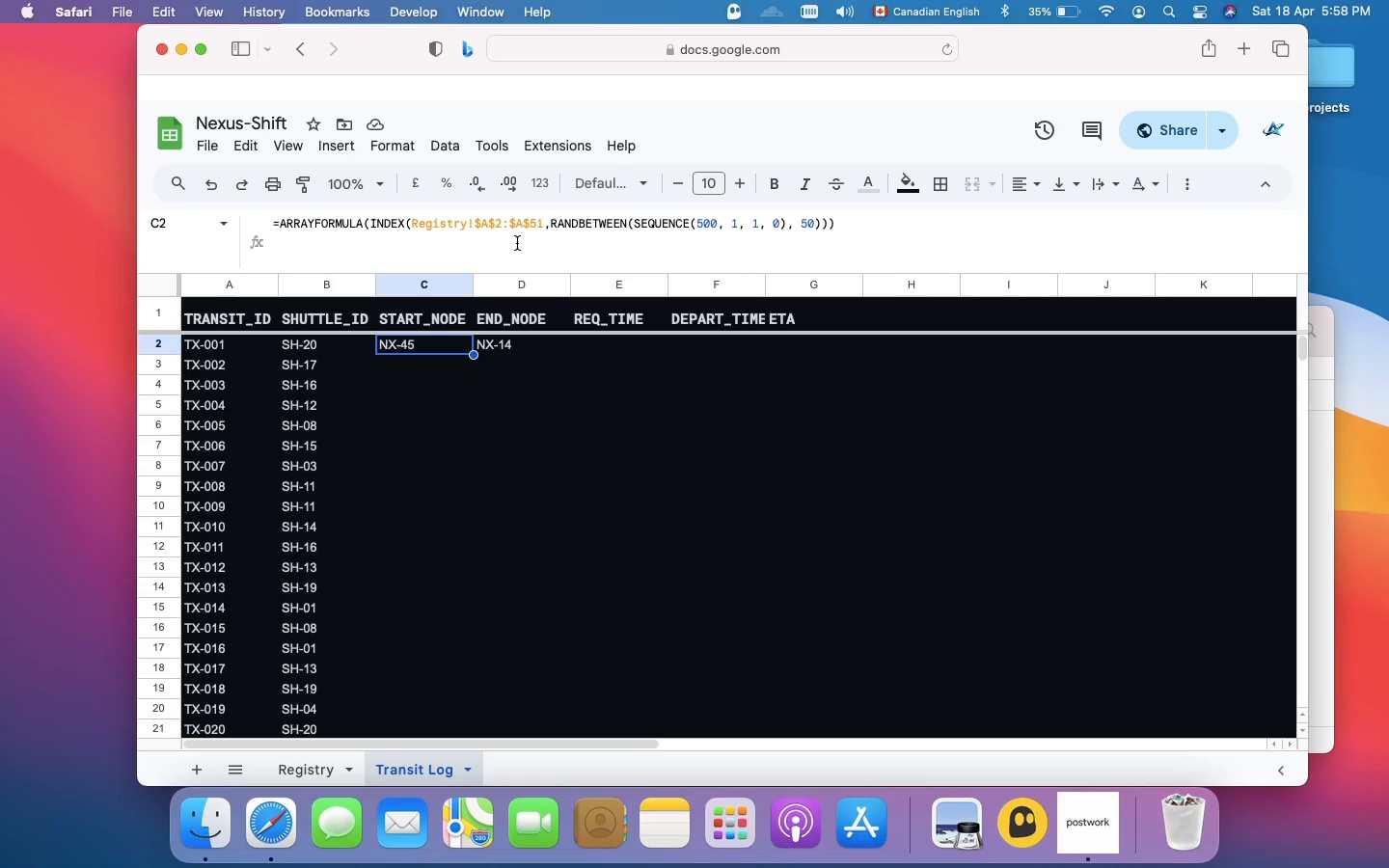 
left_click([553, 225])
 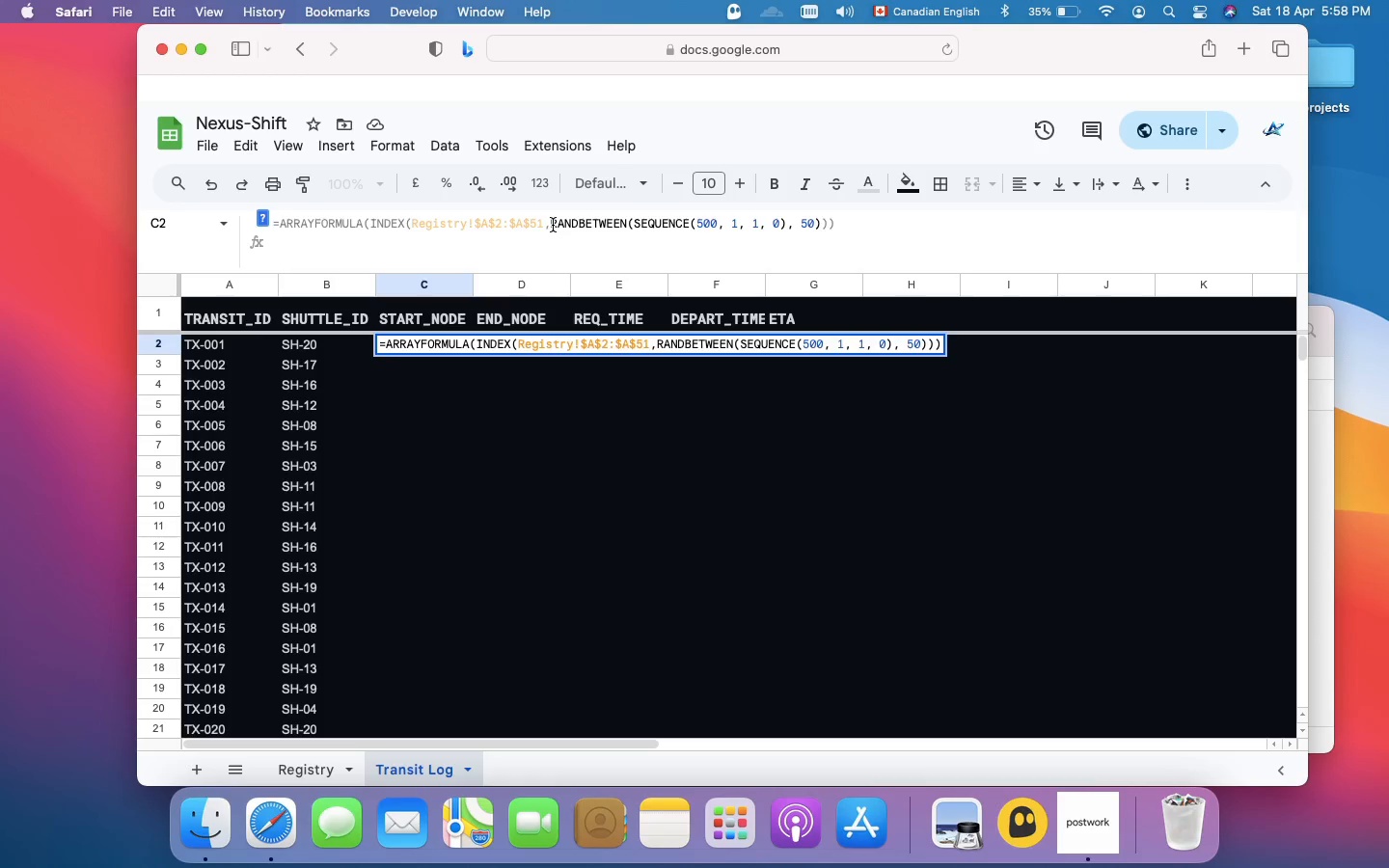 
key(Meta+A)
 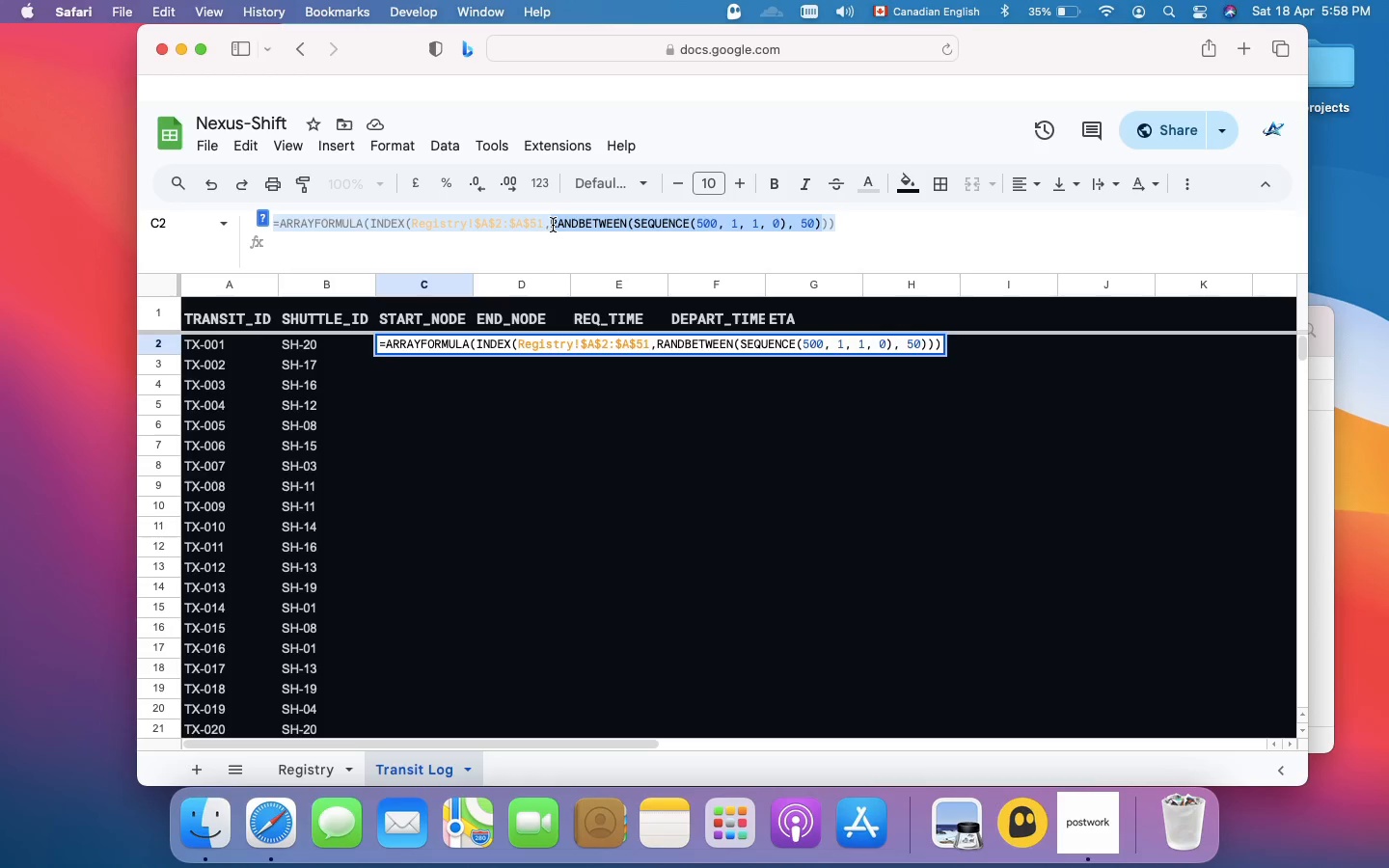 
type(=ARRAYFORMULA()
 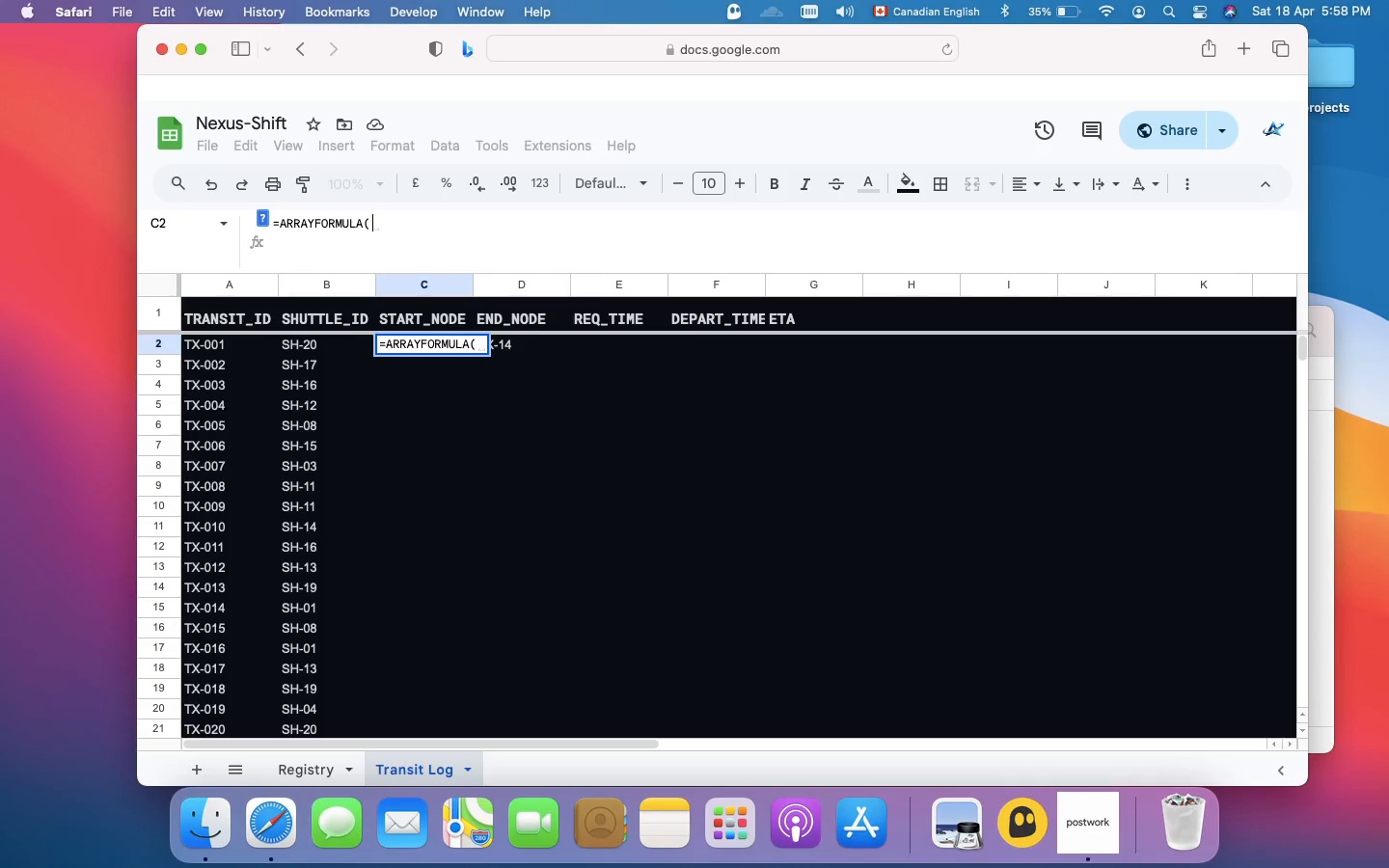 
type(INDEX(Registry!)
 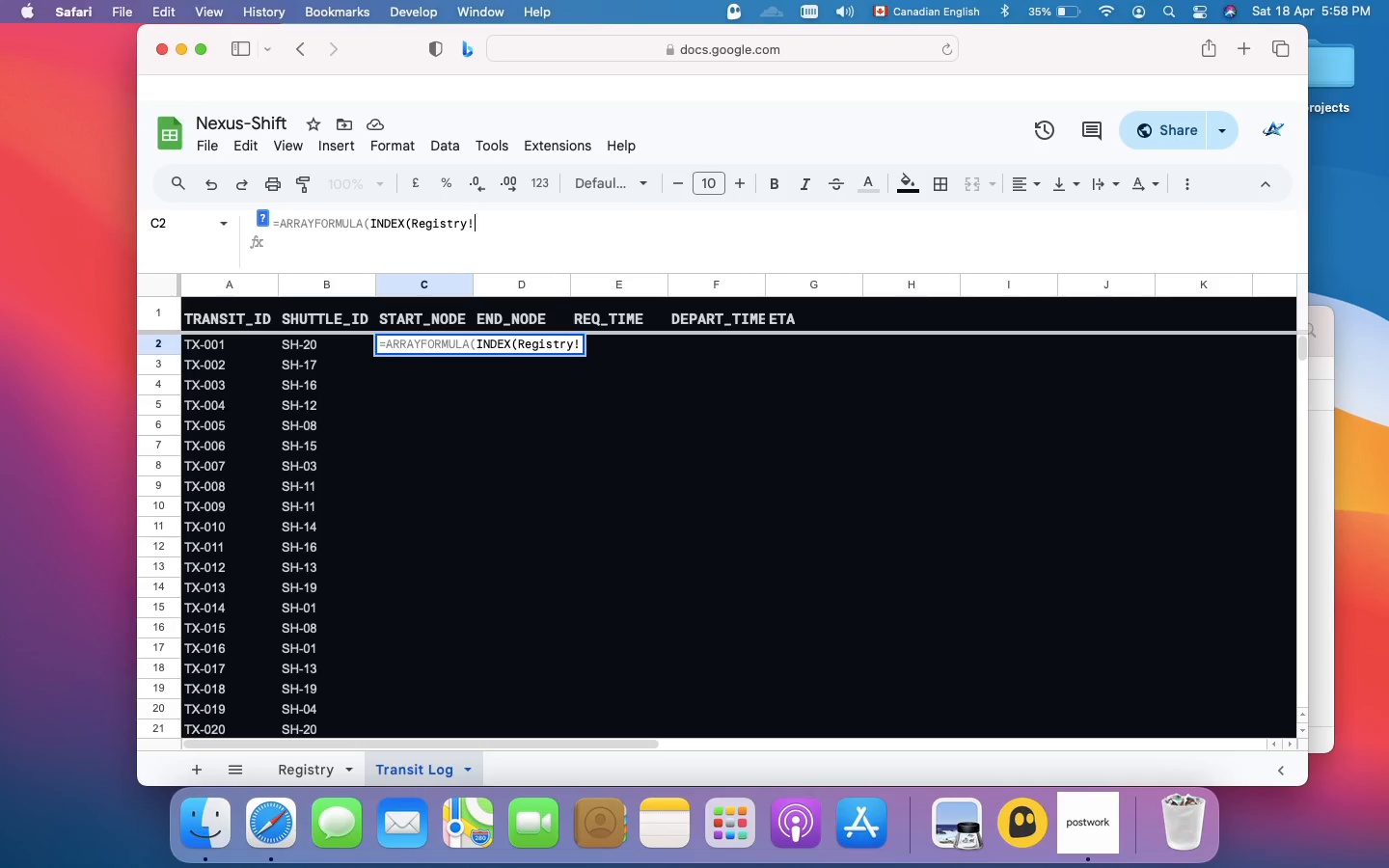 
type($a)
key(Backspace)
type(A$2:)
 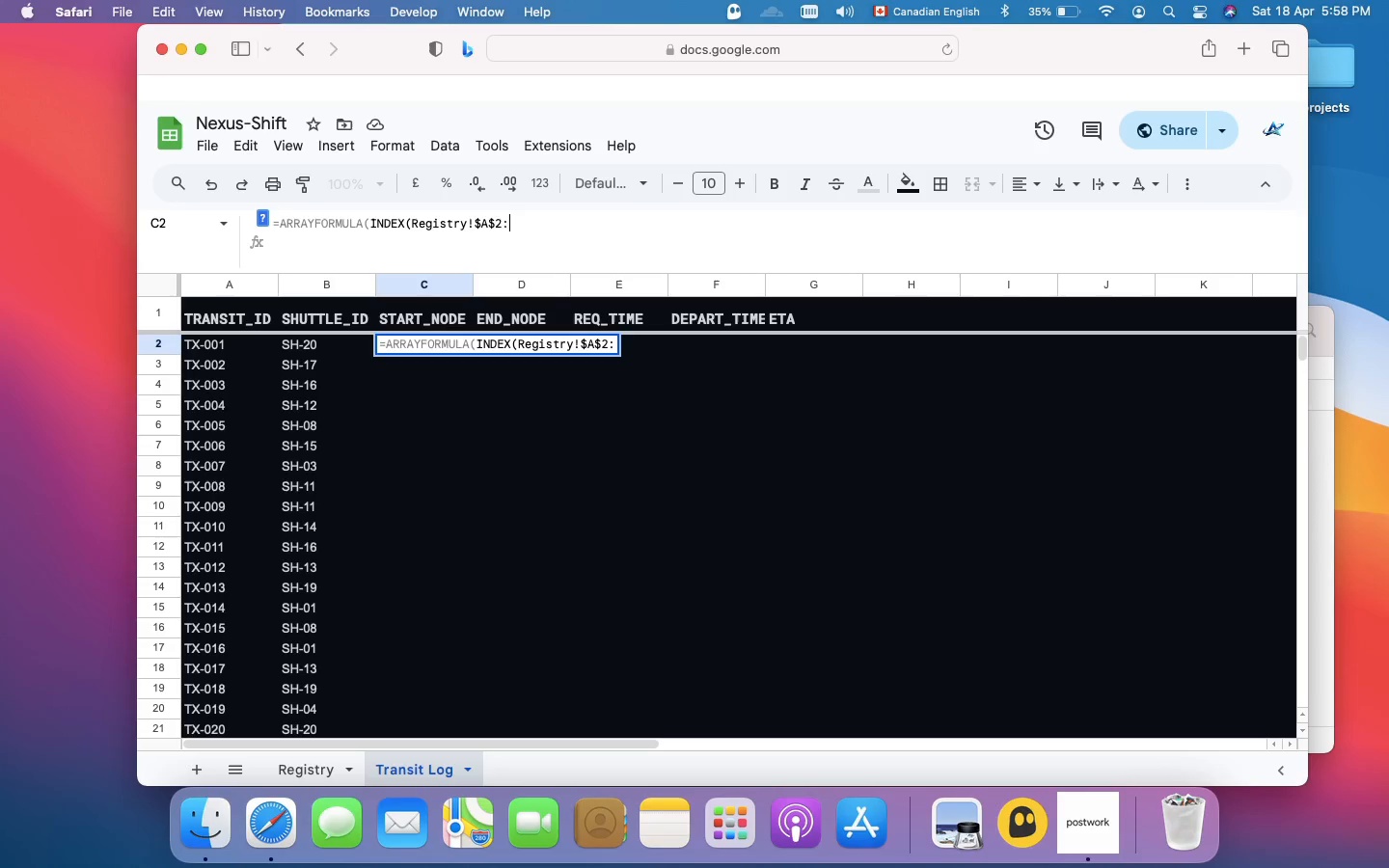 
type($A$51, INT(RANDBETWWE)
key(Backspace)
key(Backspace)
type(EEN)
 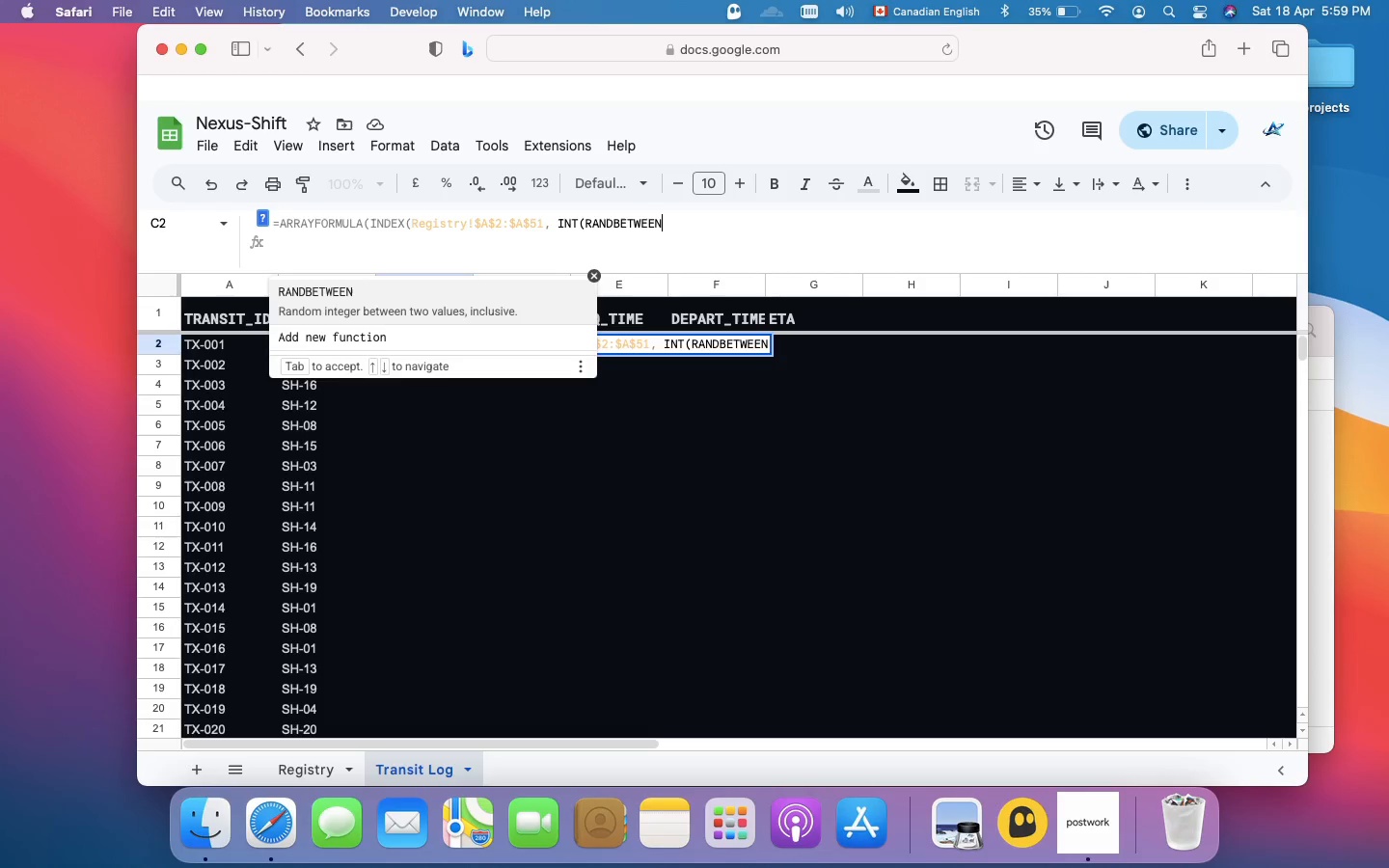 
key(Backspace)
key(Backspace)
key(Backspace)
key(Backspace)
key(Backspace)
key(Backspace)
key(Backspace)
type(ARRAY(500) * 50)
 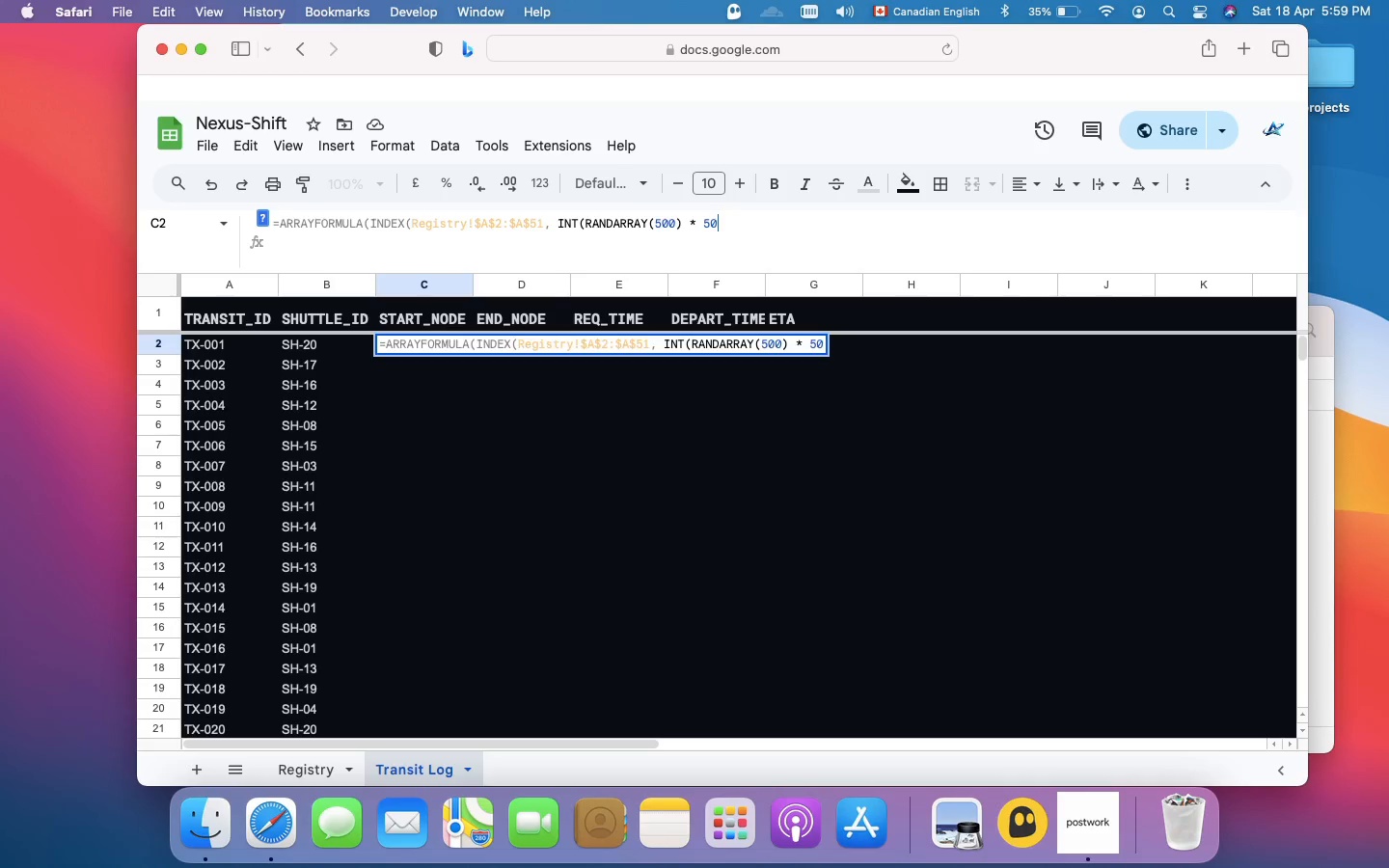 
key(Shift+0)
 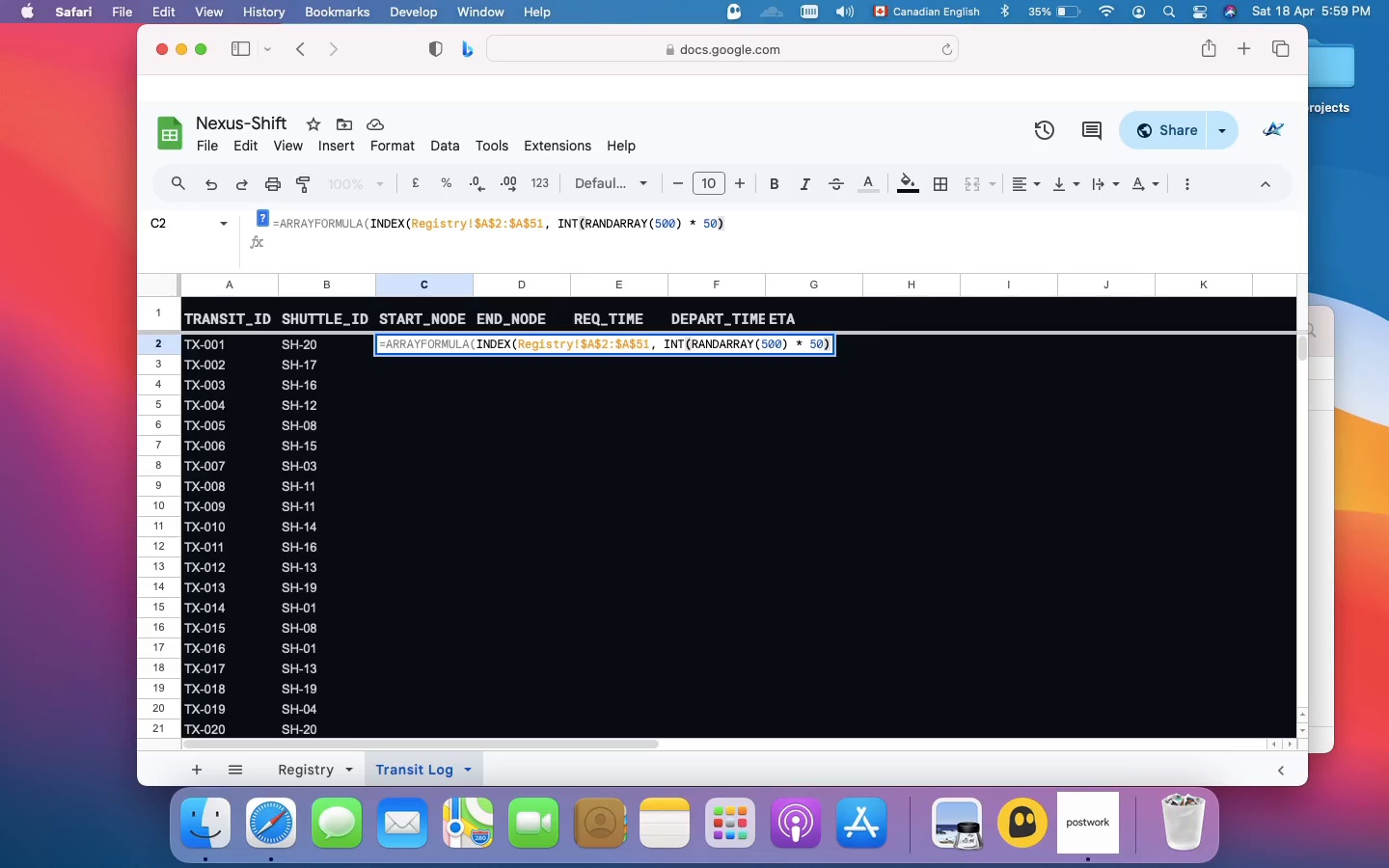 
key(Space)
 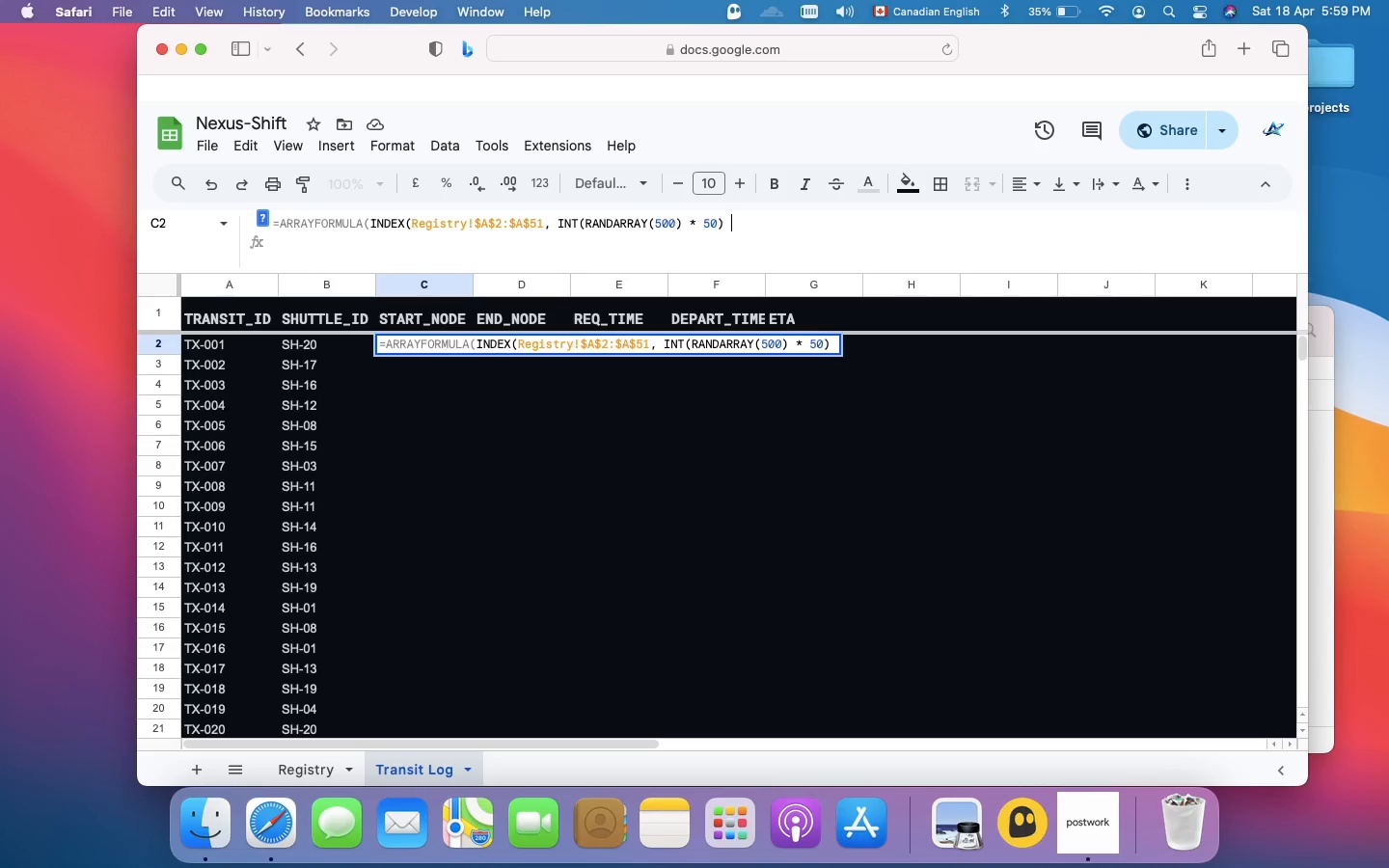 
hold_key(key=ShiftRight, duration=0.43)
 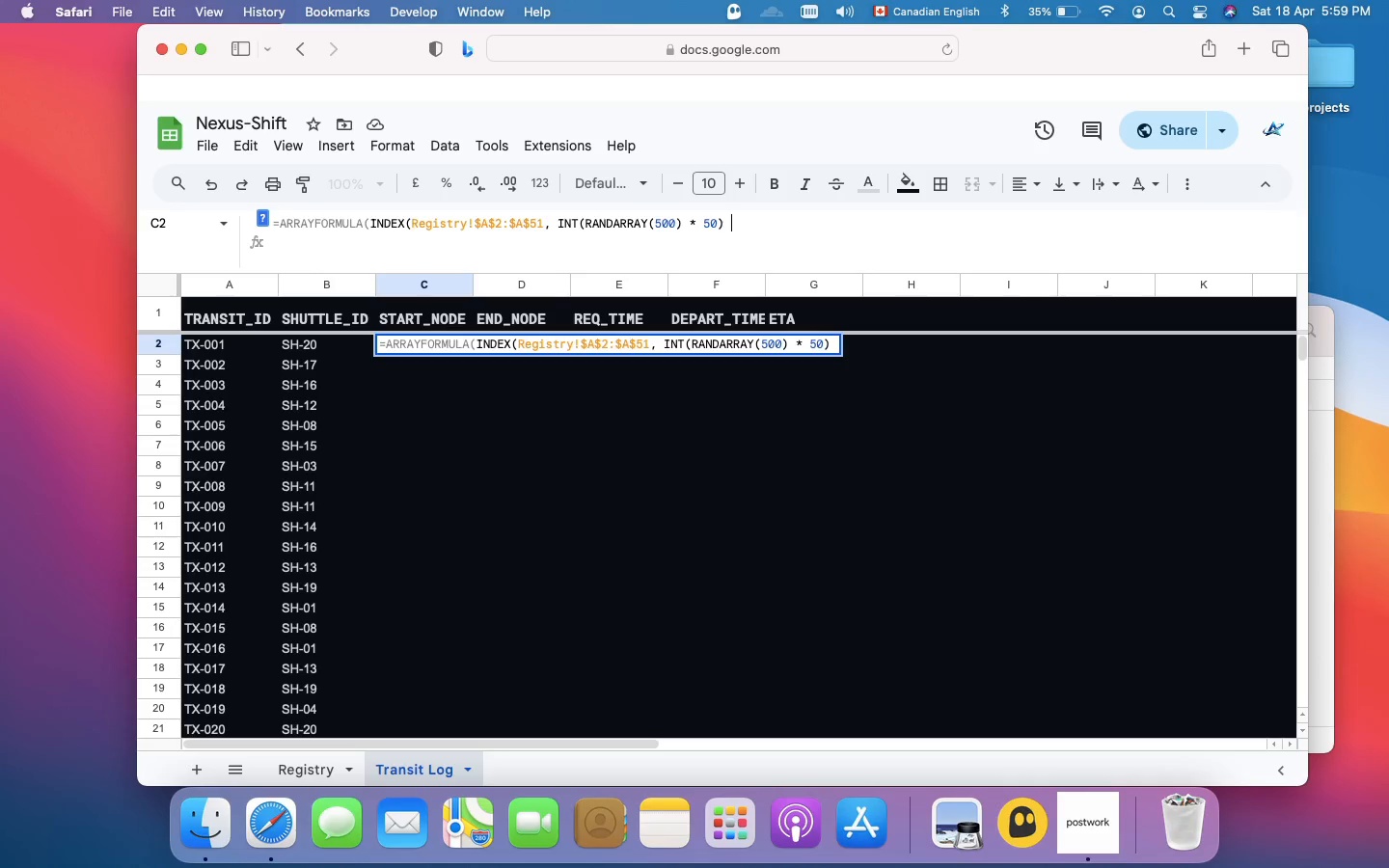 
key(Shift+Equal)
 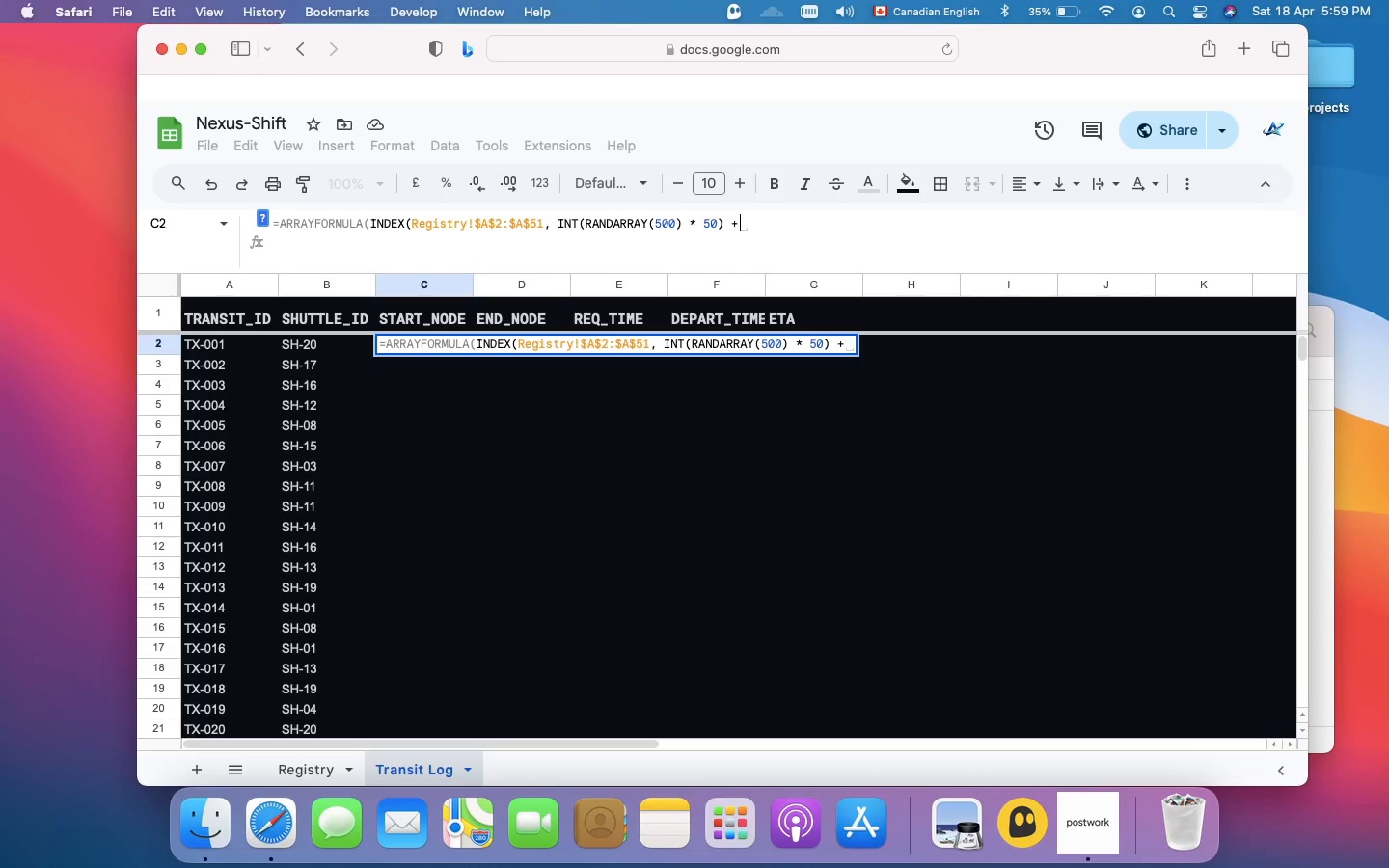 
key(Space)
 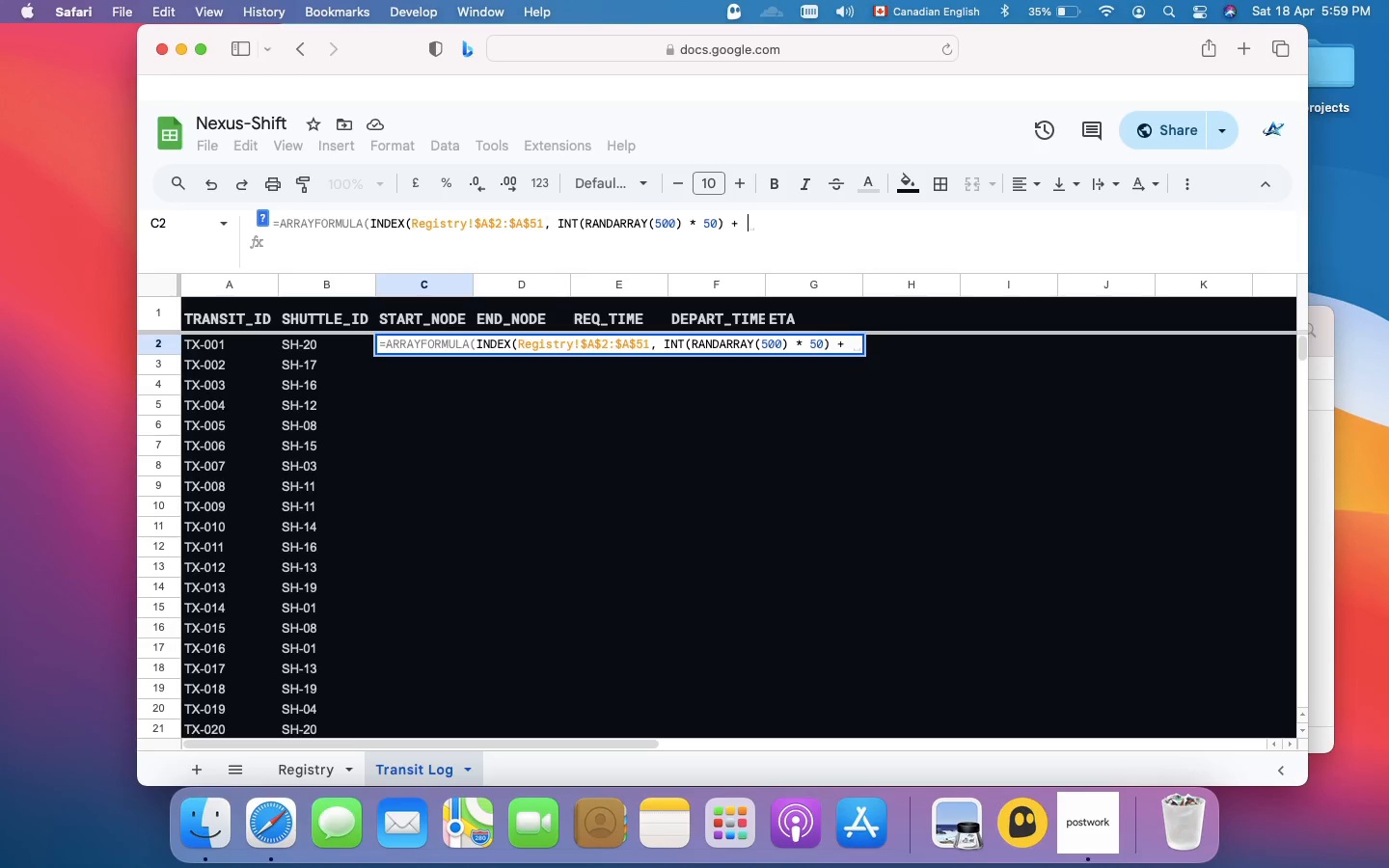 
key(1)
 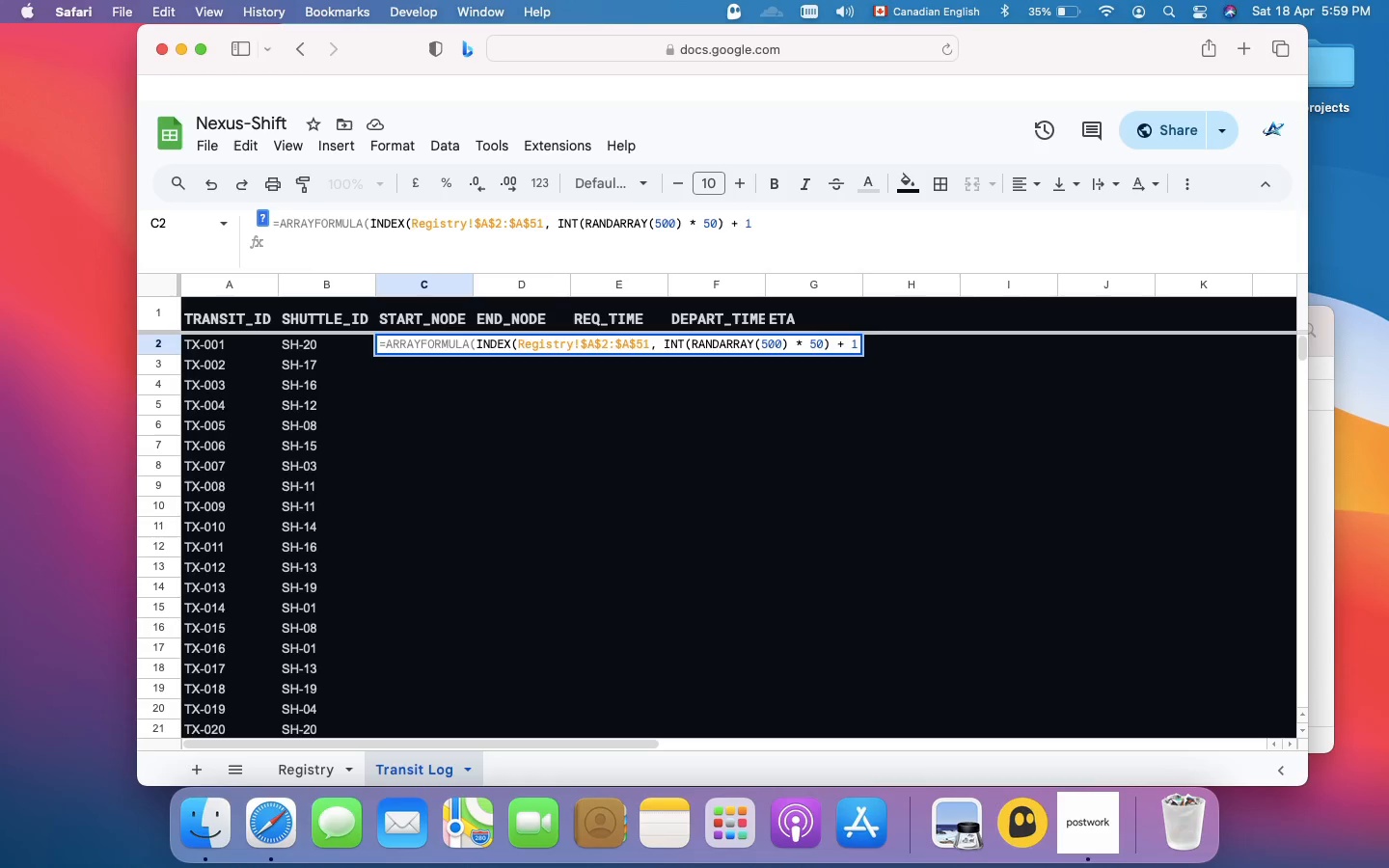 
type()))
 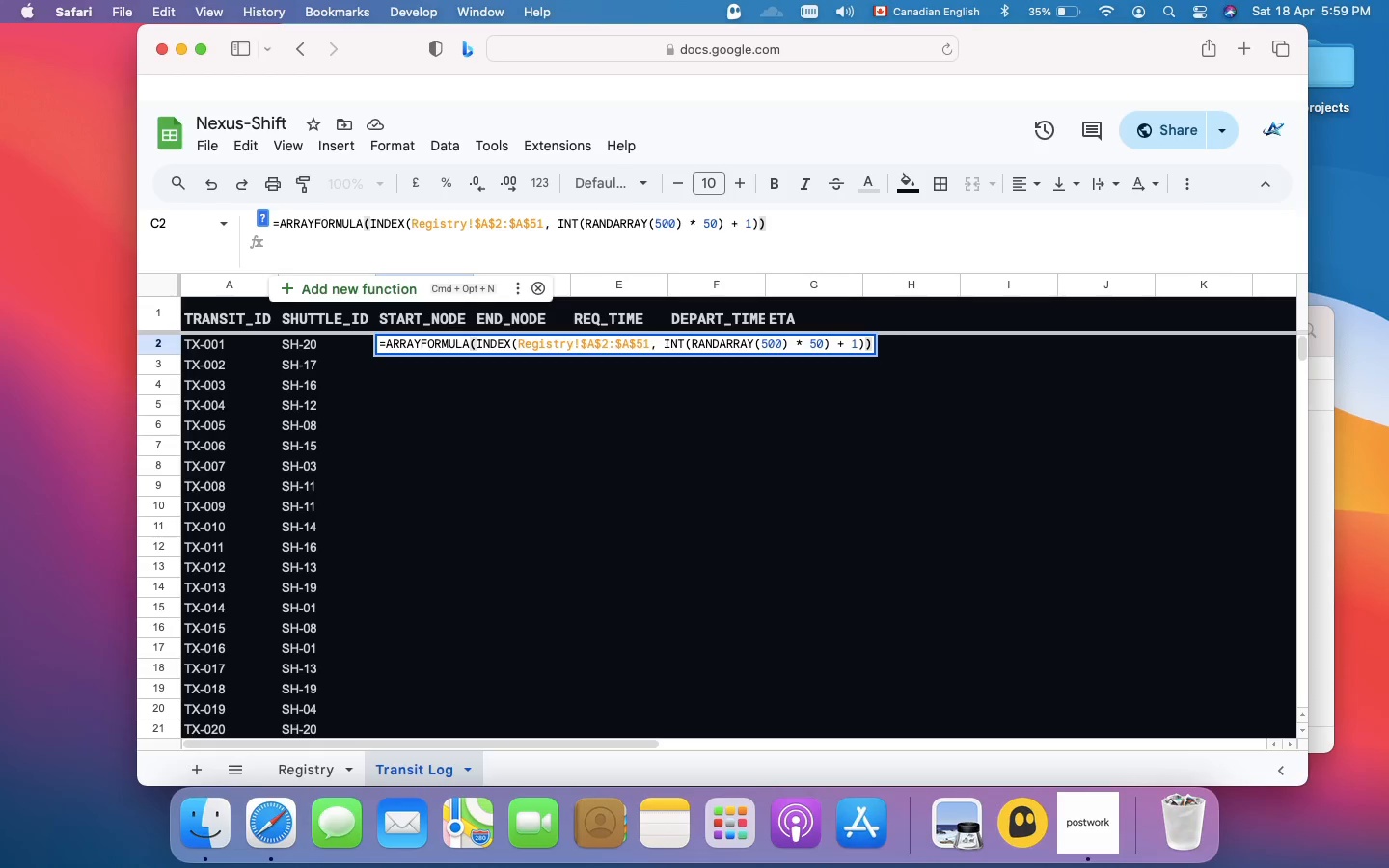 
key(Enter)
 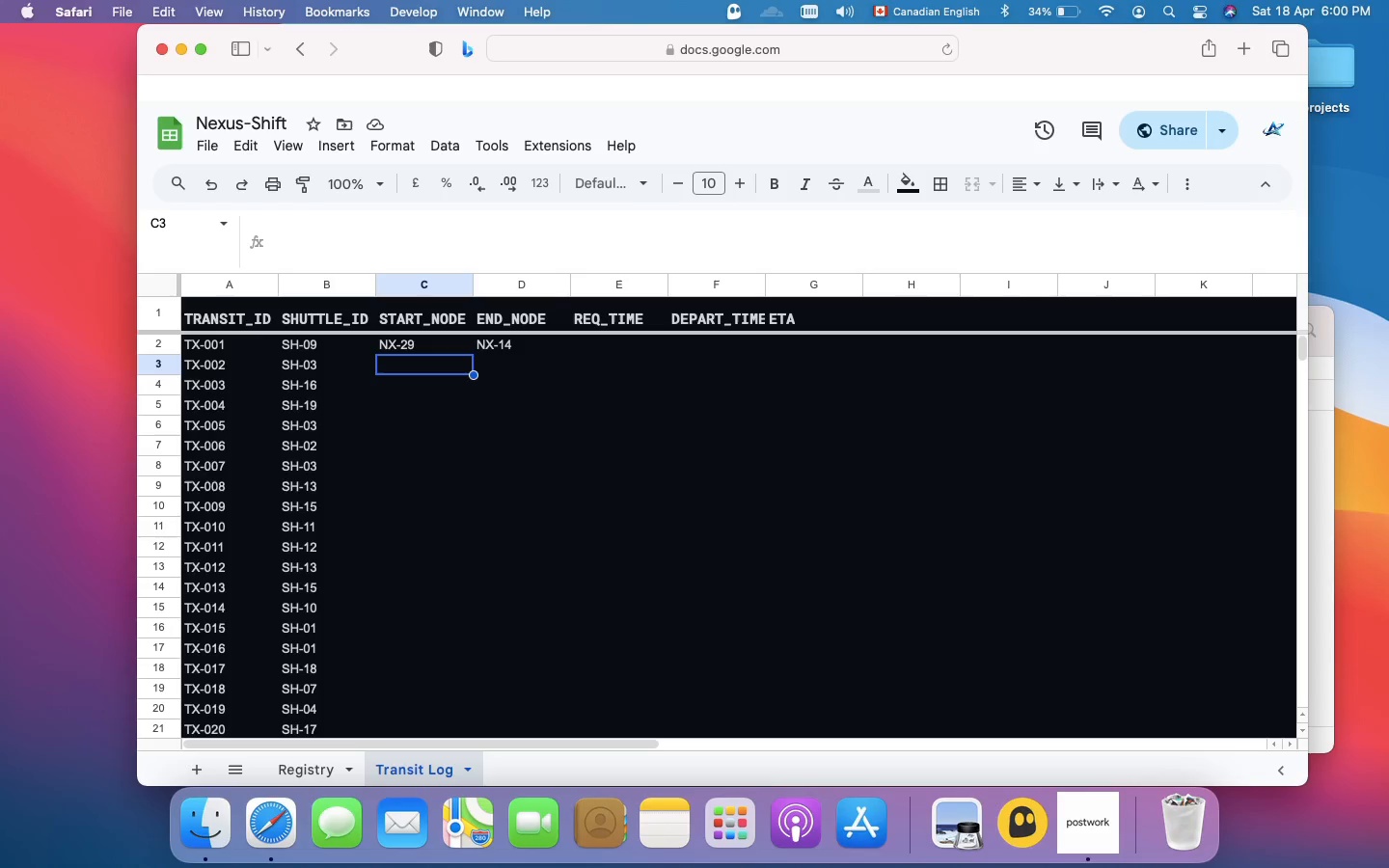 
wait(16.06)
 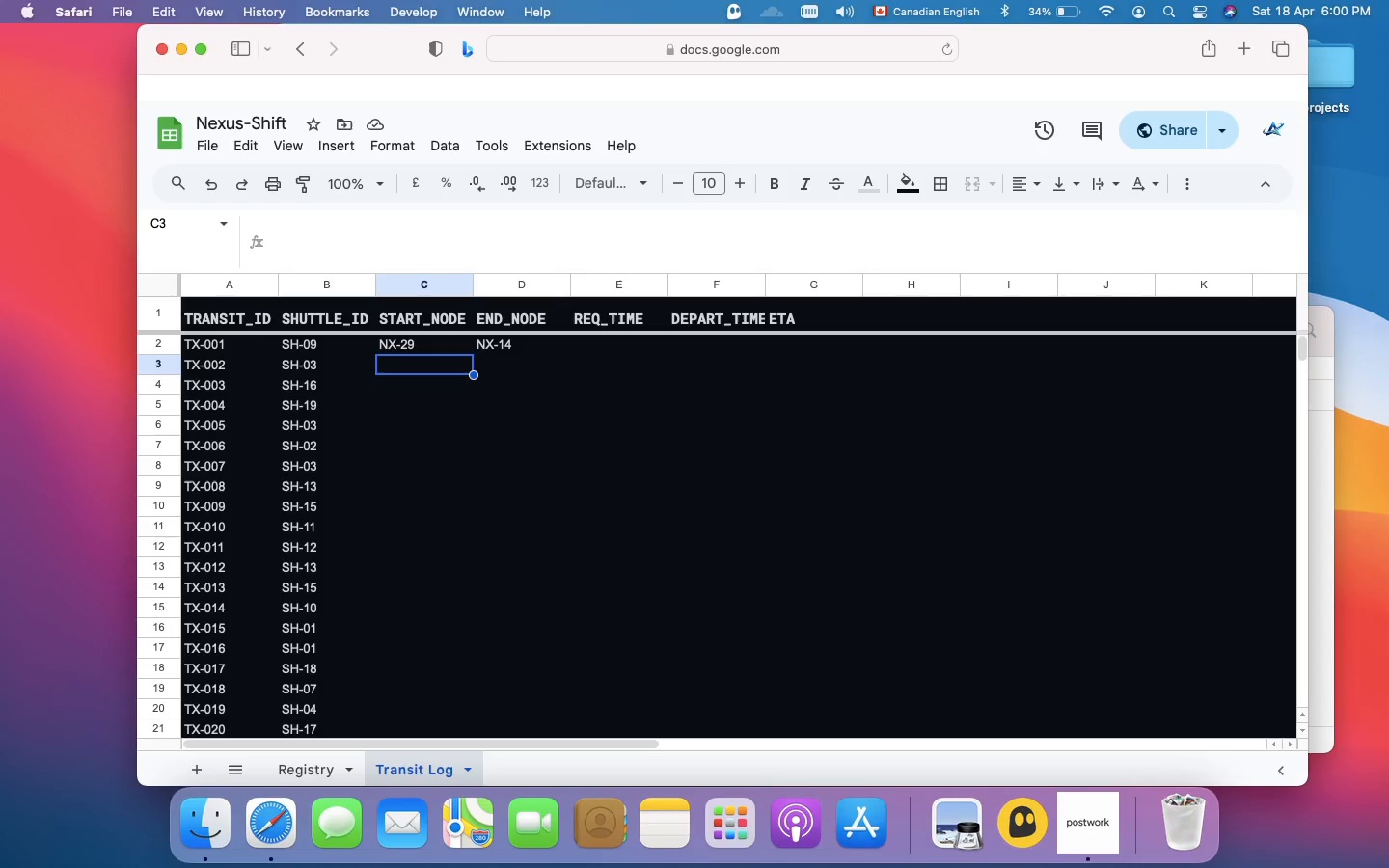 
left_click([417, 351])
 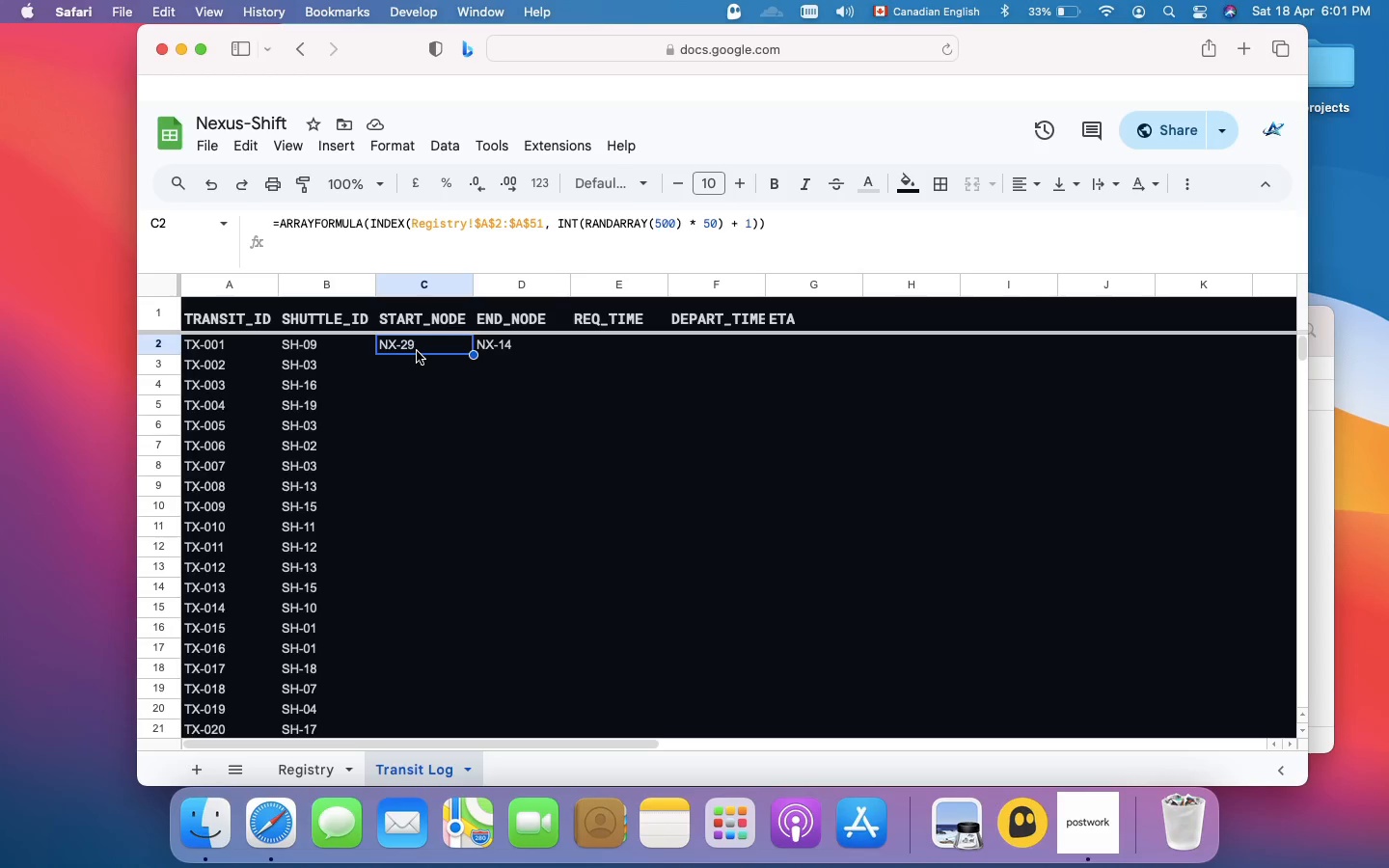 
wait(94.53)
 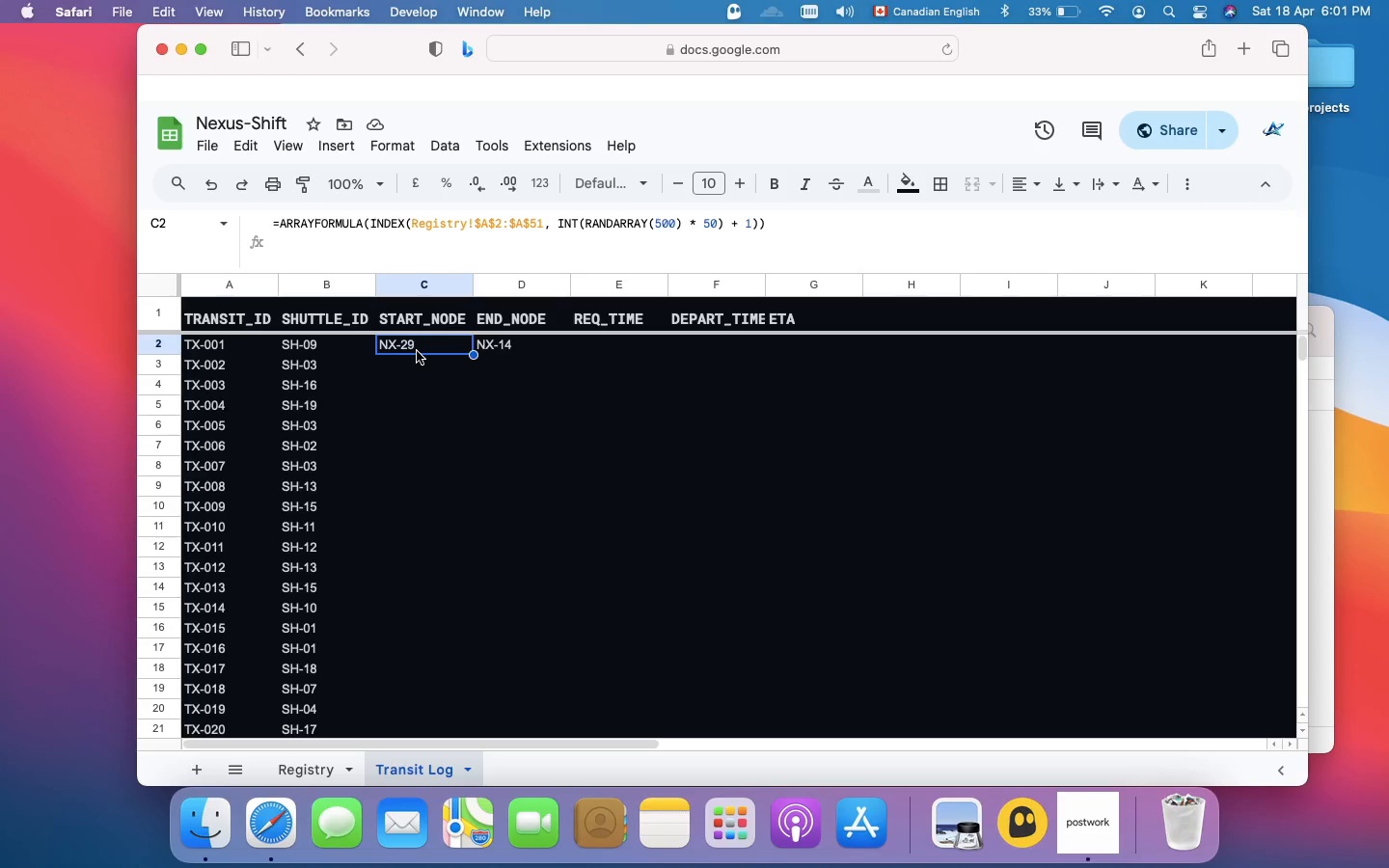 
left_click([553, 231])
 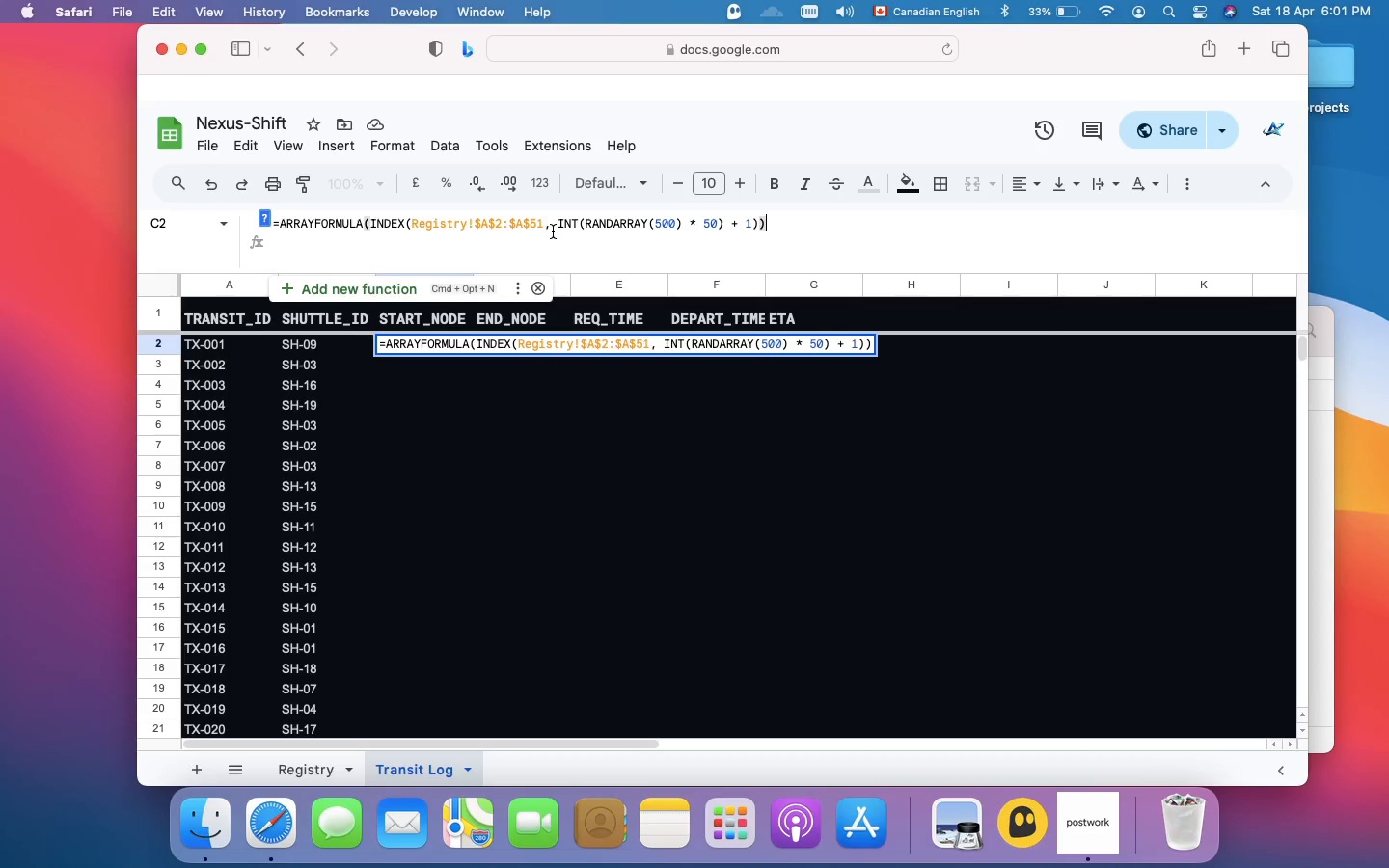 
key(Meta+A)
 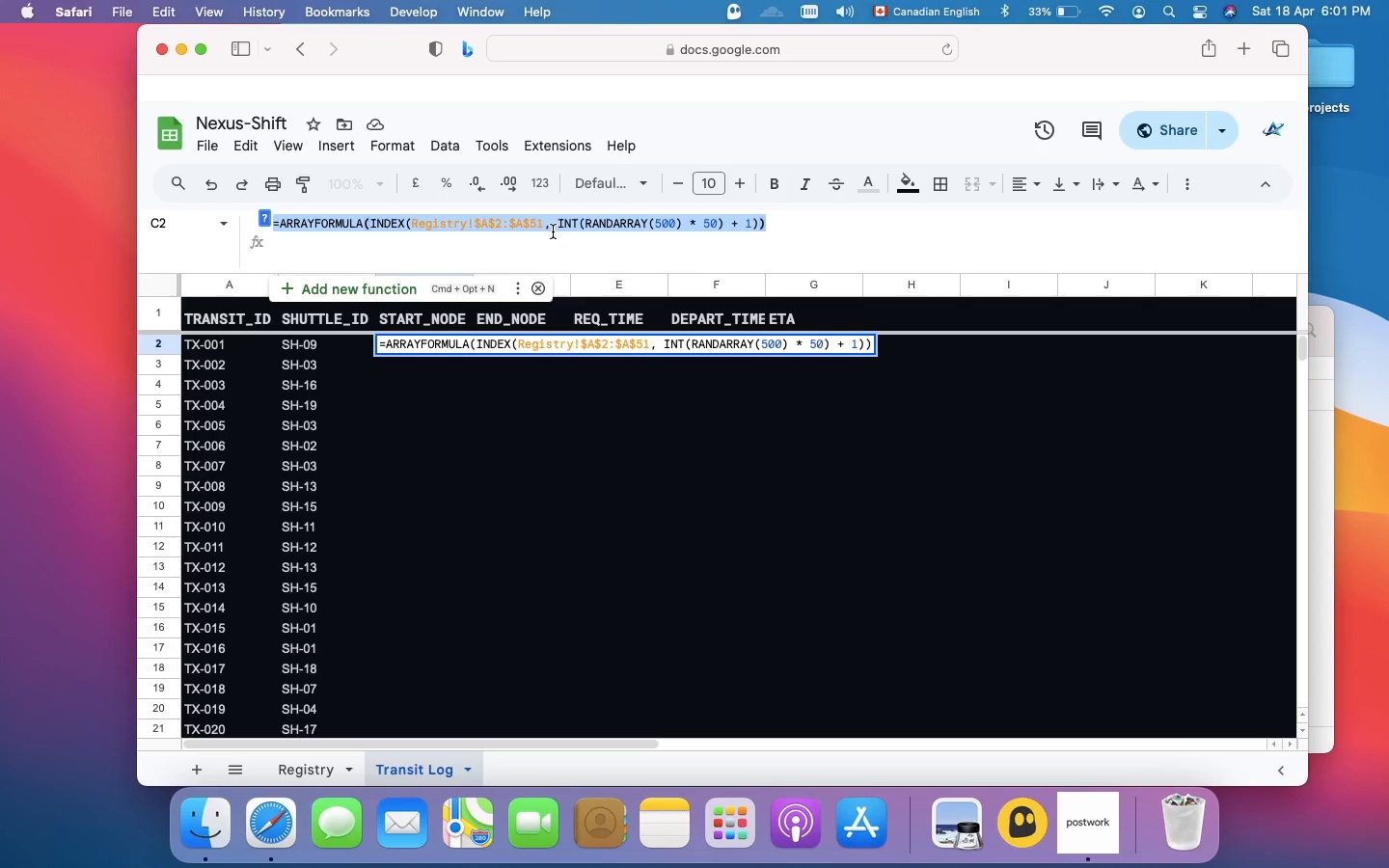 
type(=ARRAYFORMULA)
 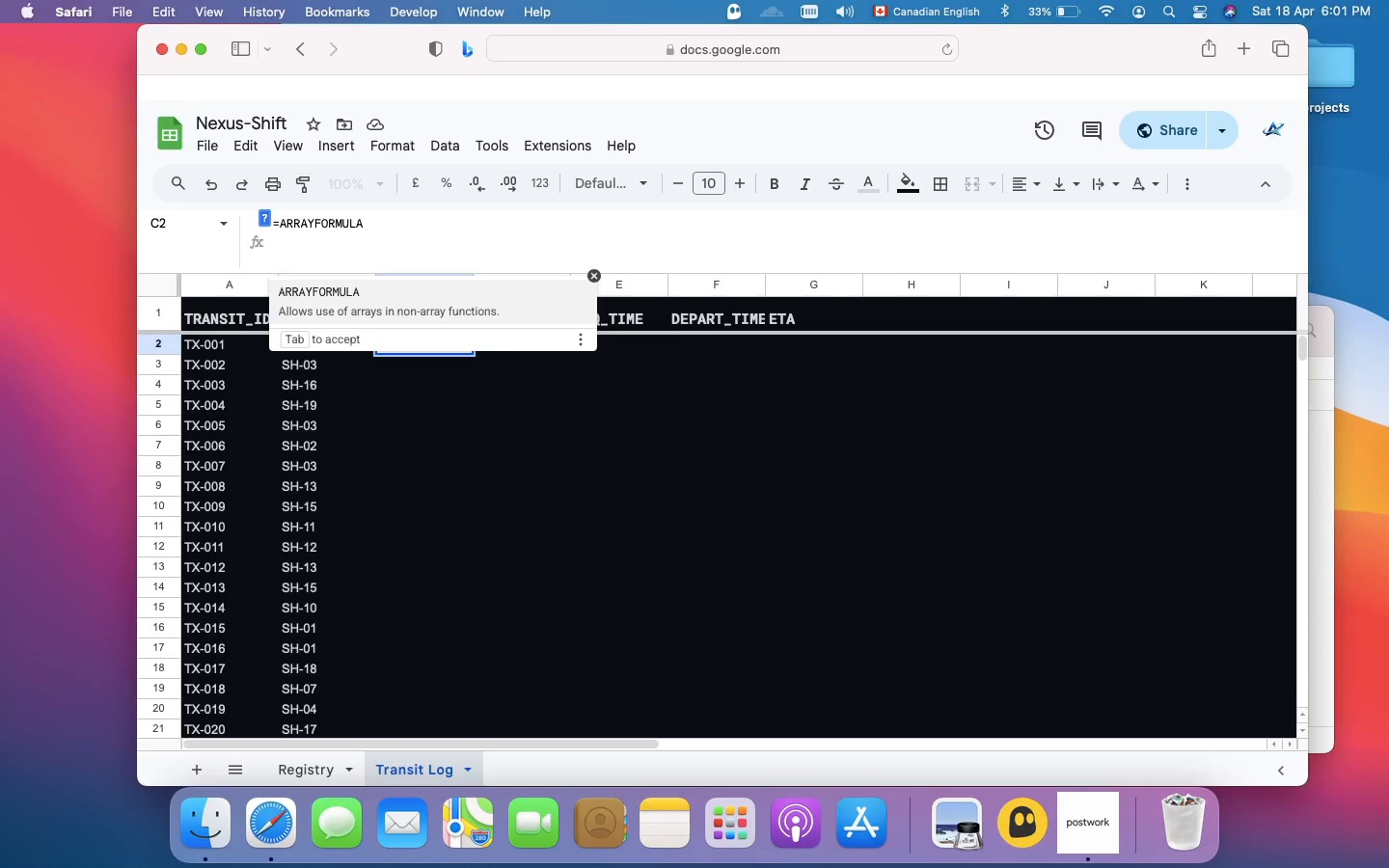 
type((VLOOKUP)
 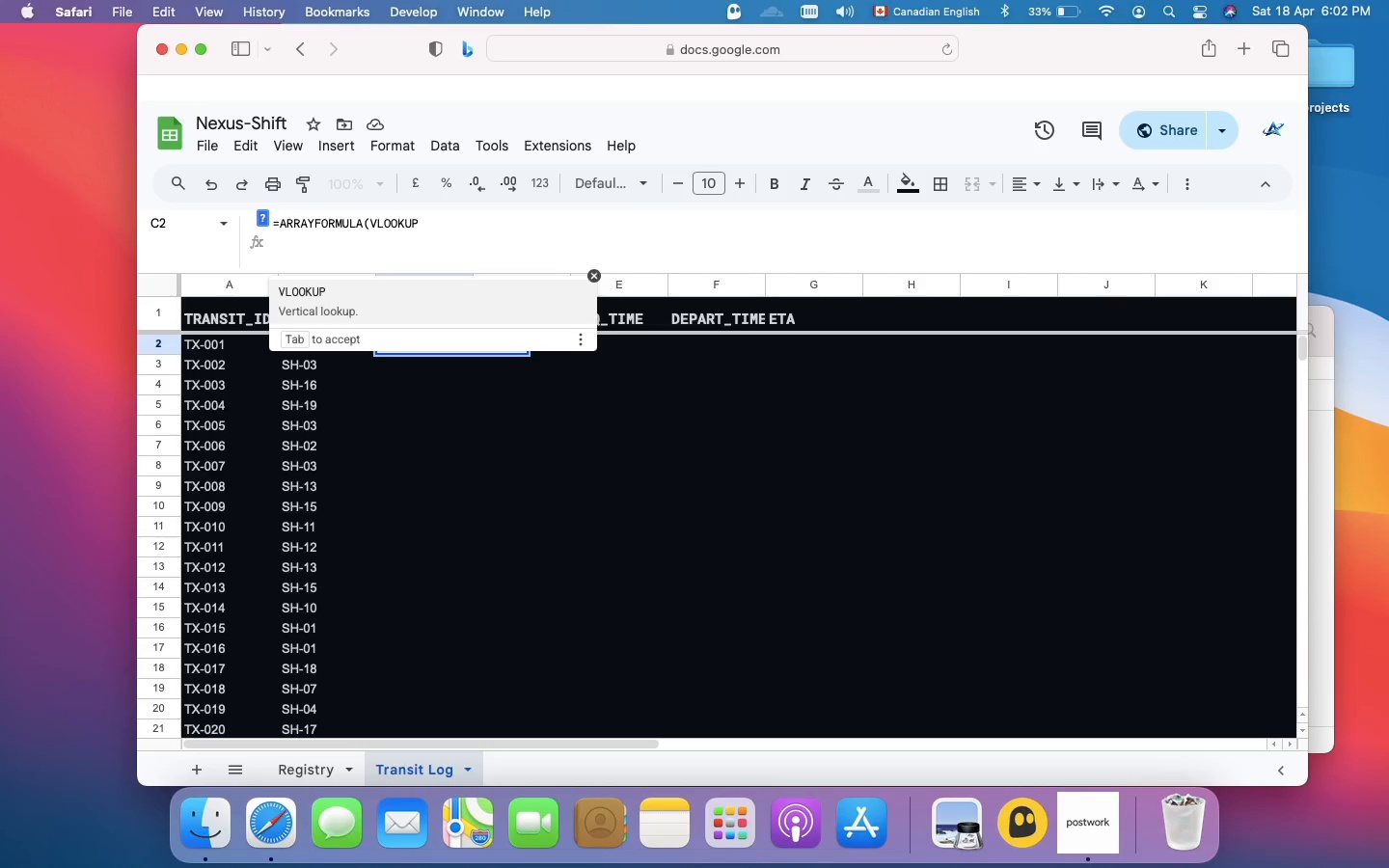 
wait(8.58)
 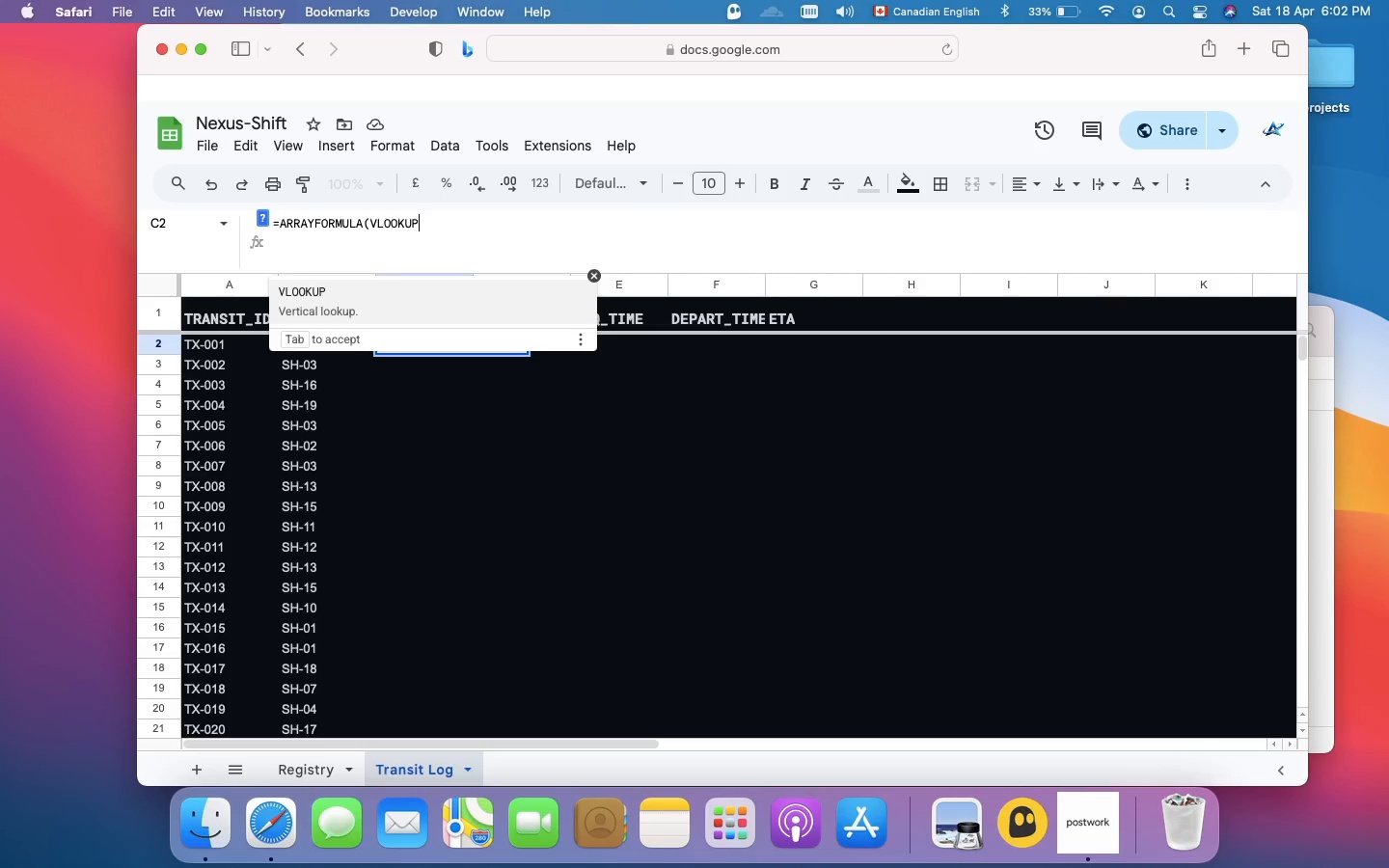 
type((INT(RAND)
 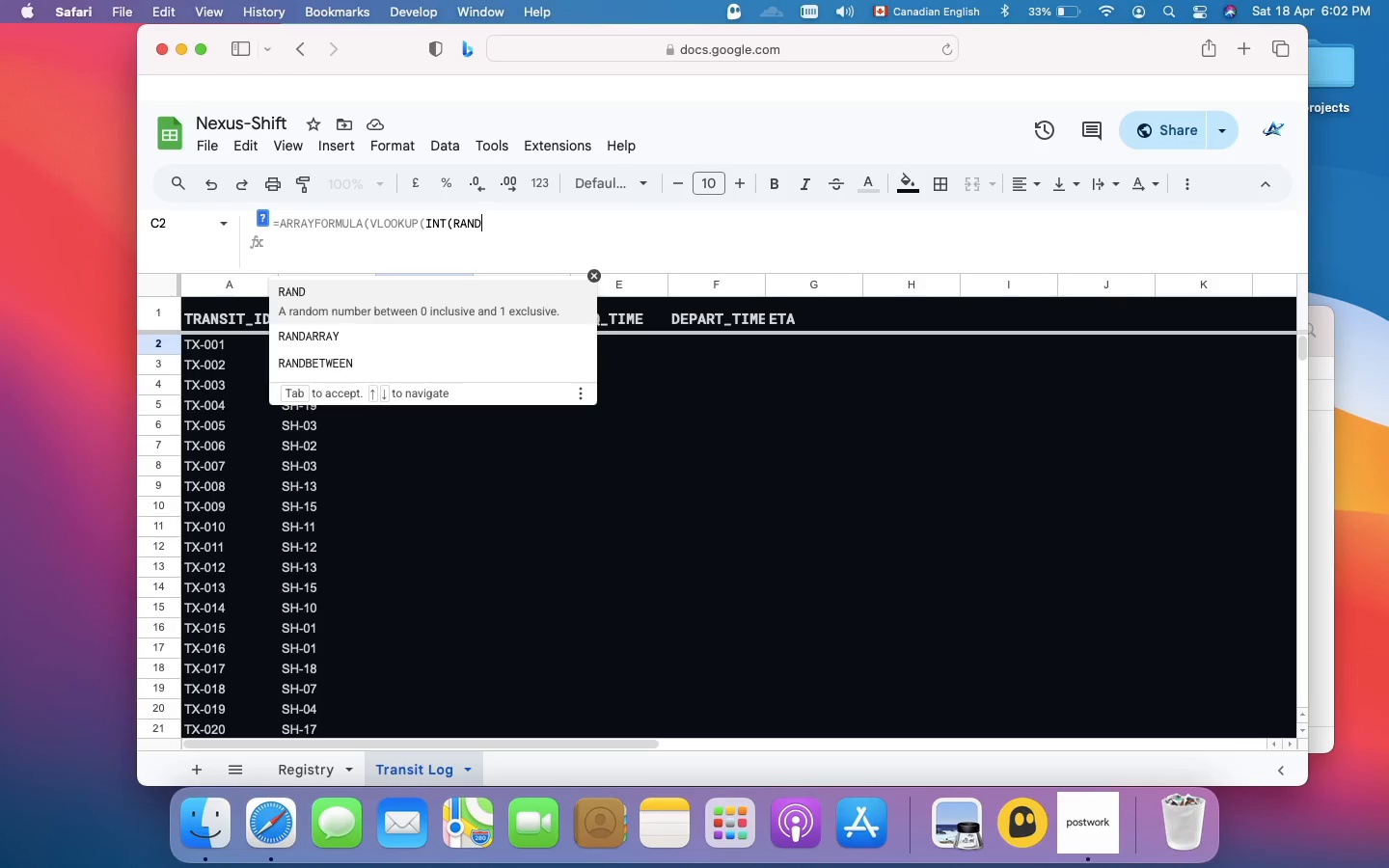 
type(ARRAY)
 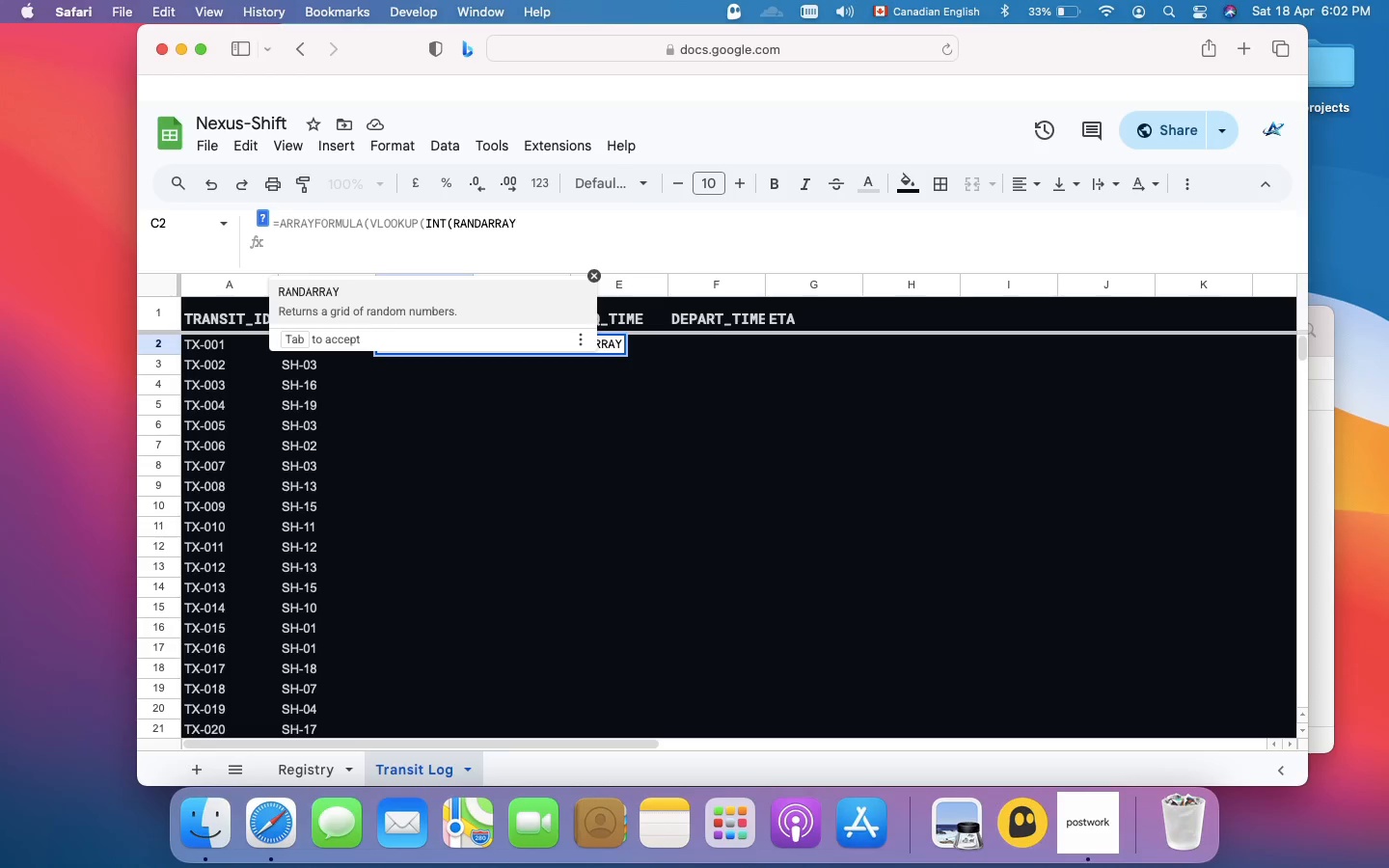 
wait(11.33)
 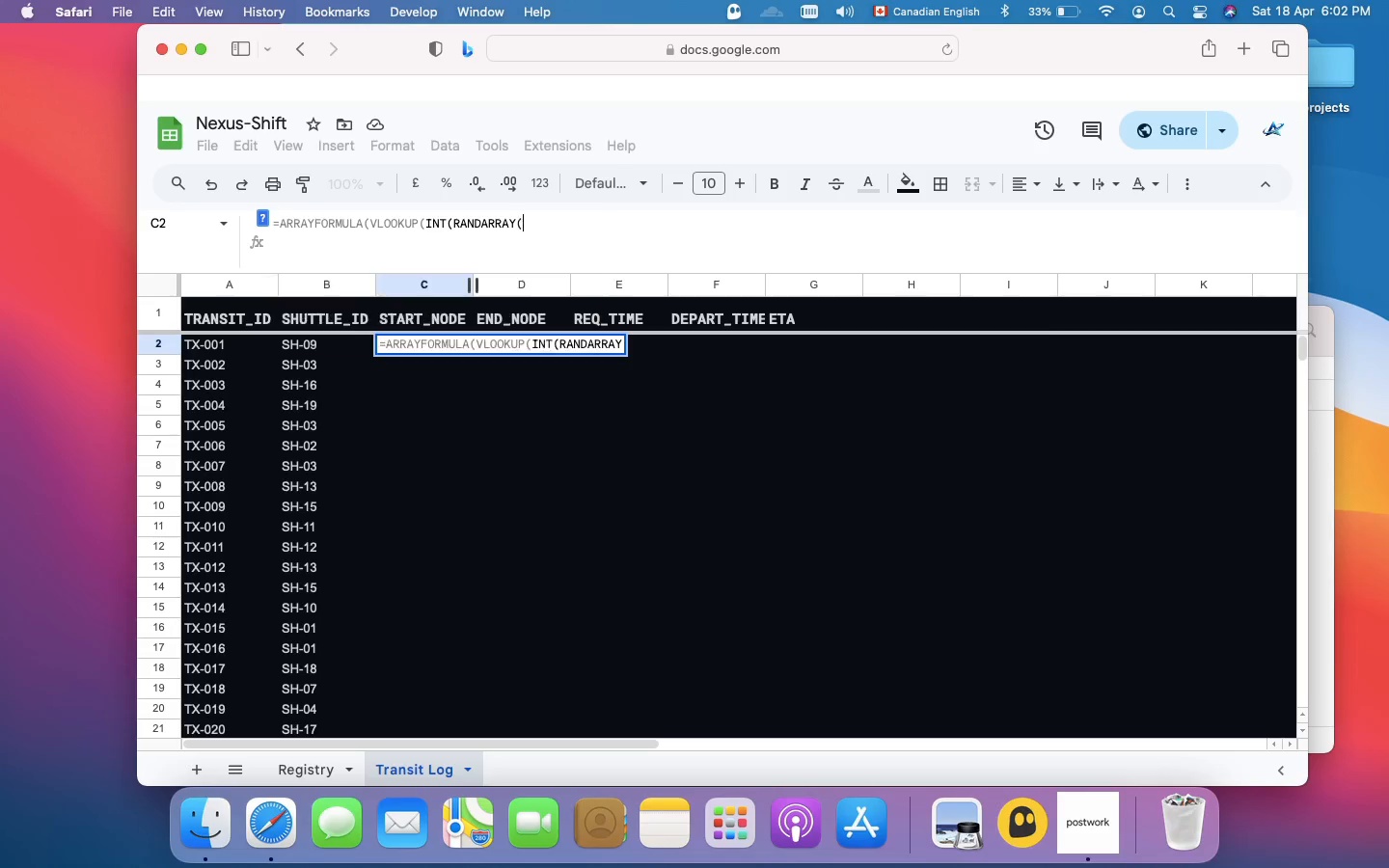 
key(Shift+9)
 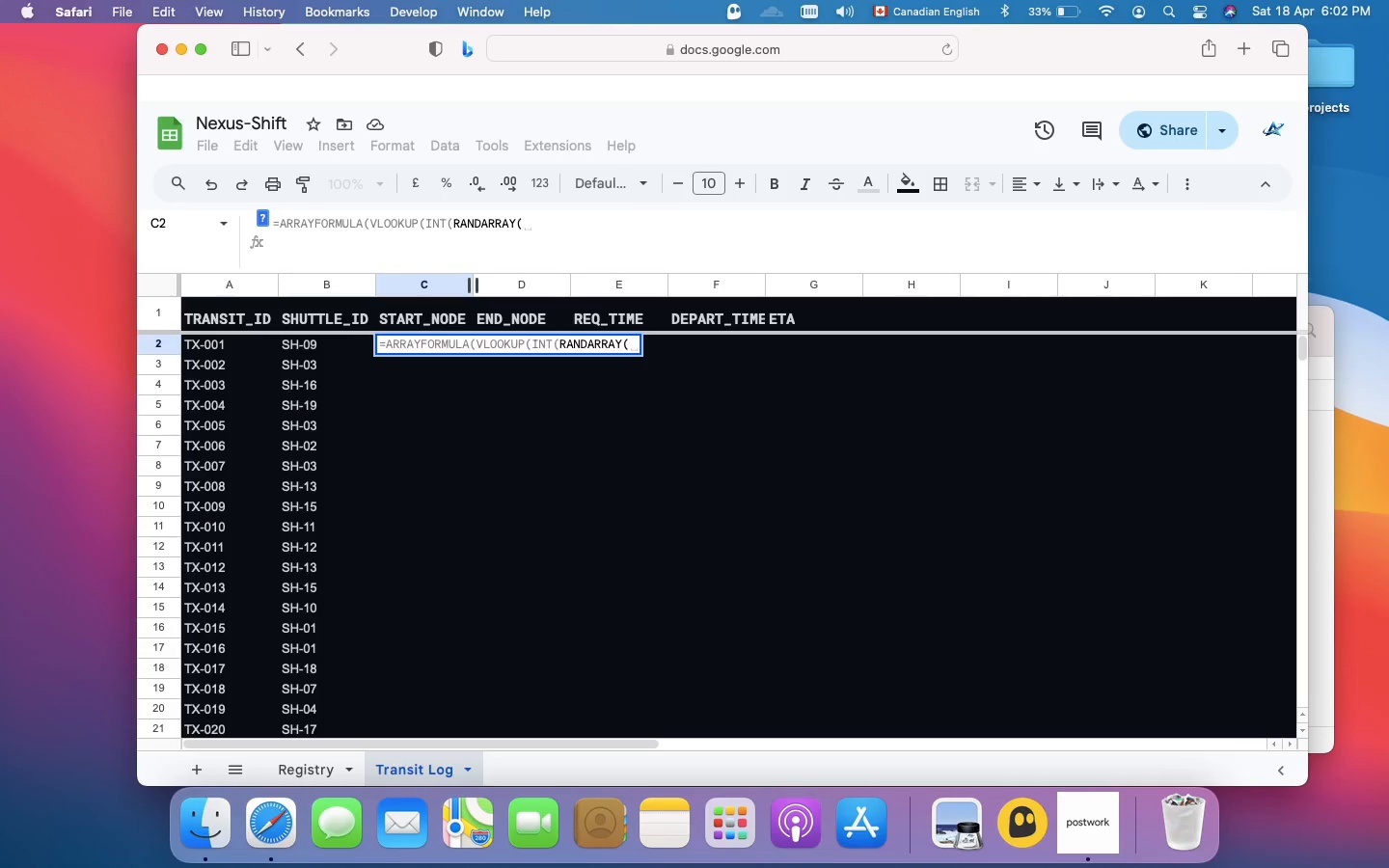 
type(50,)
key(Backspace)
type(0) * 50)
 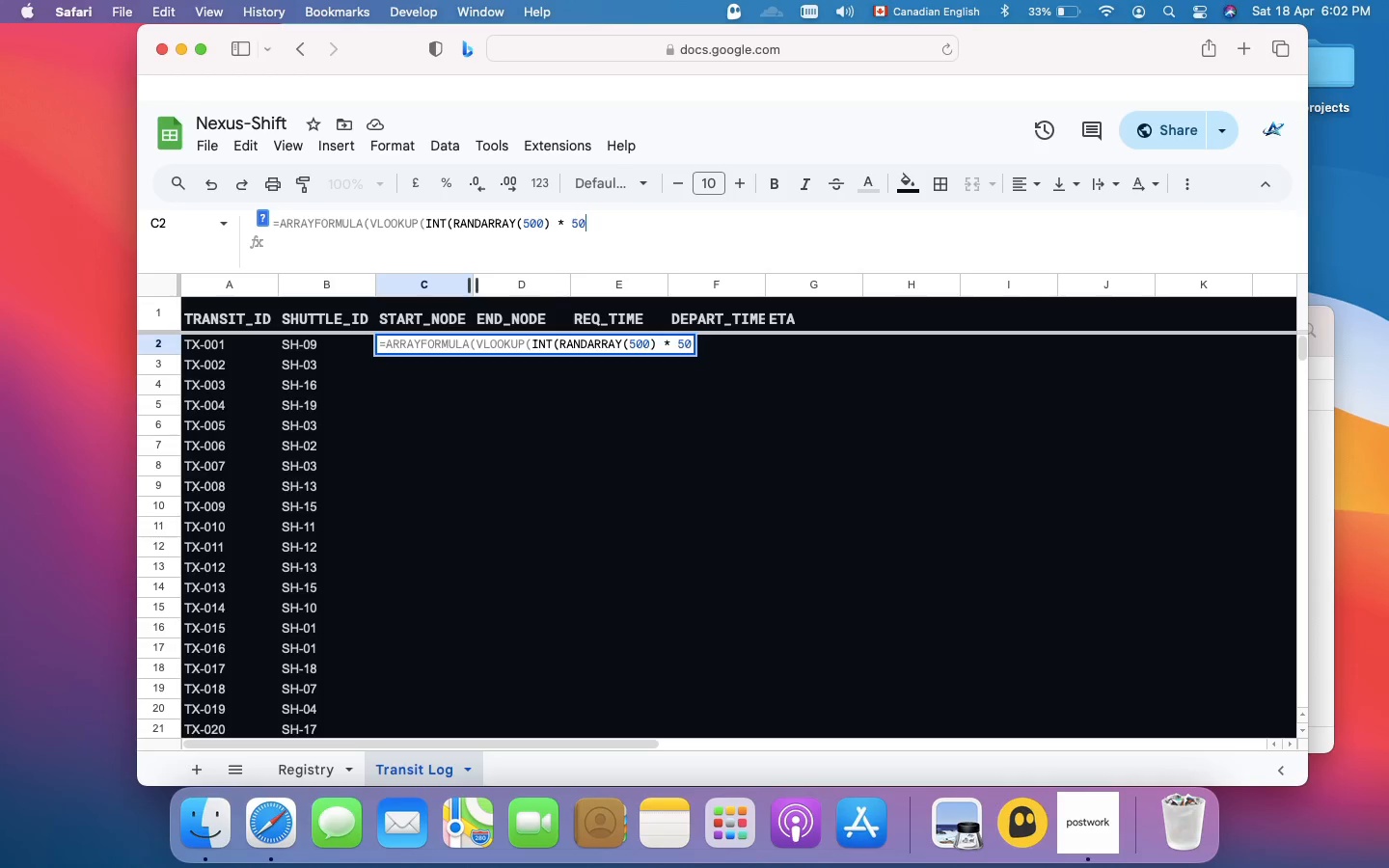 
wait(22.56)
 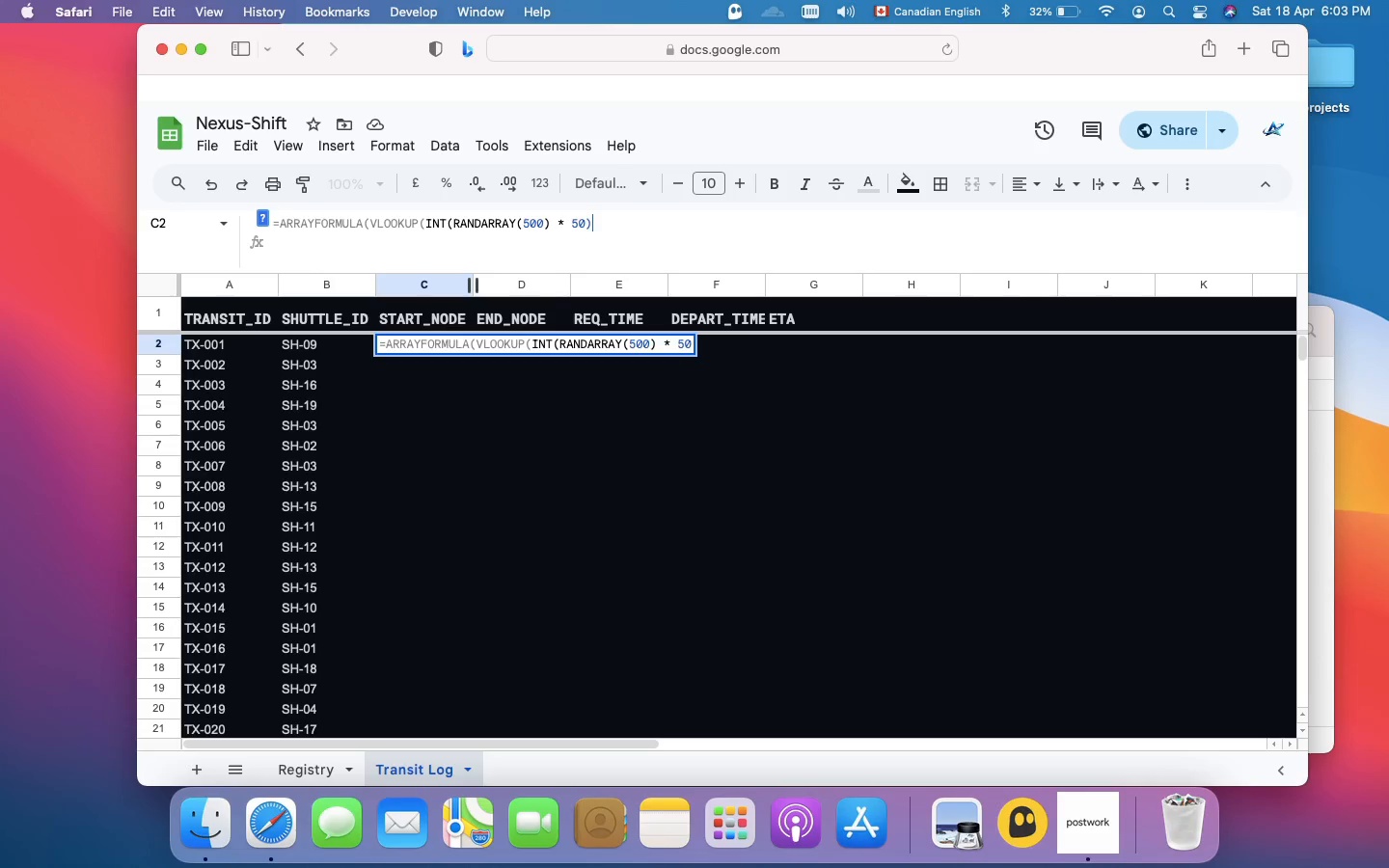 
key(Shift+0)
 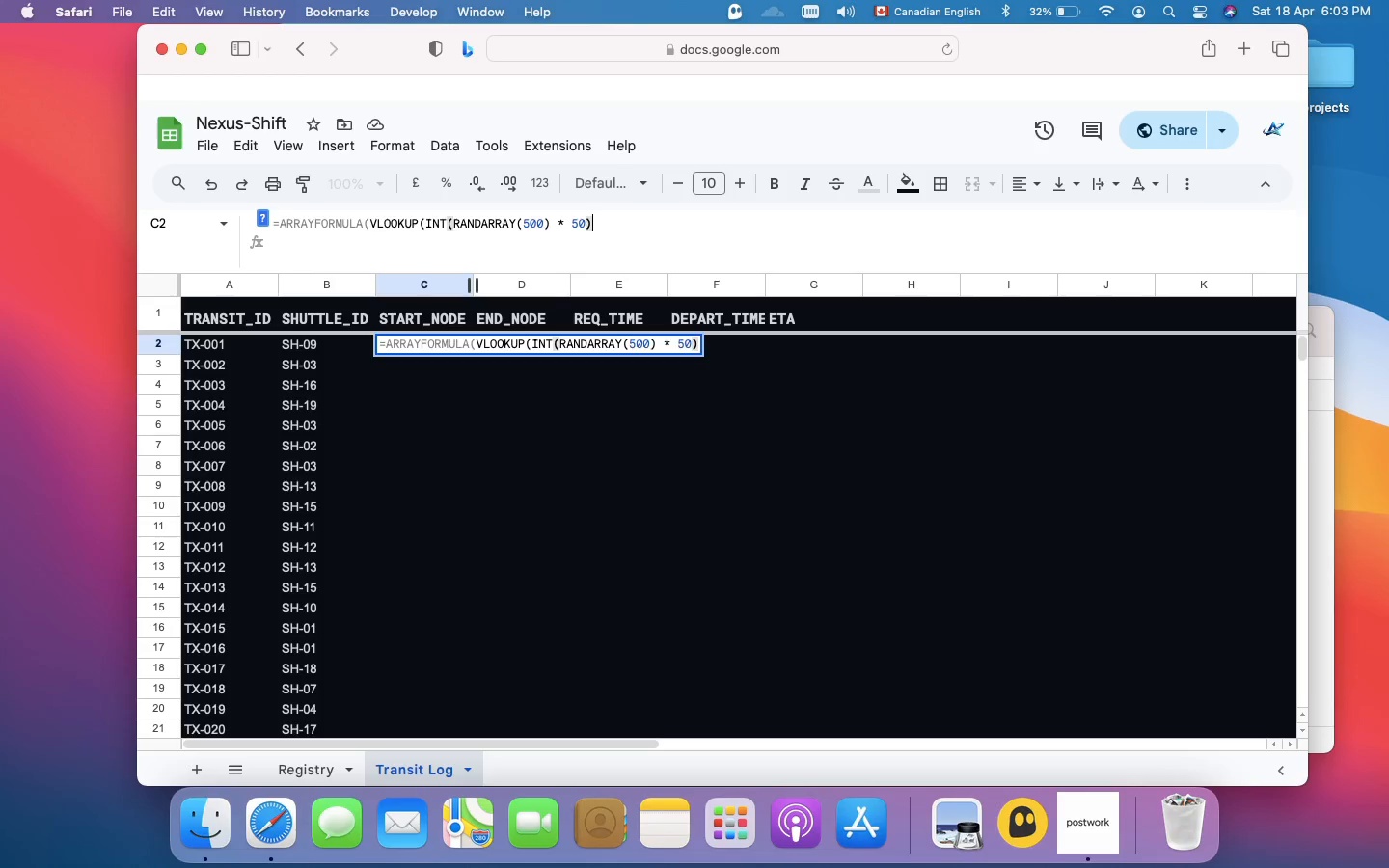 
key(Space)
 